 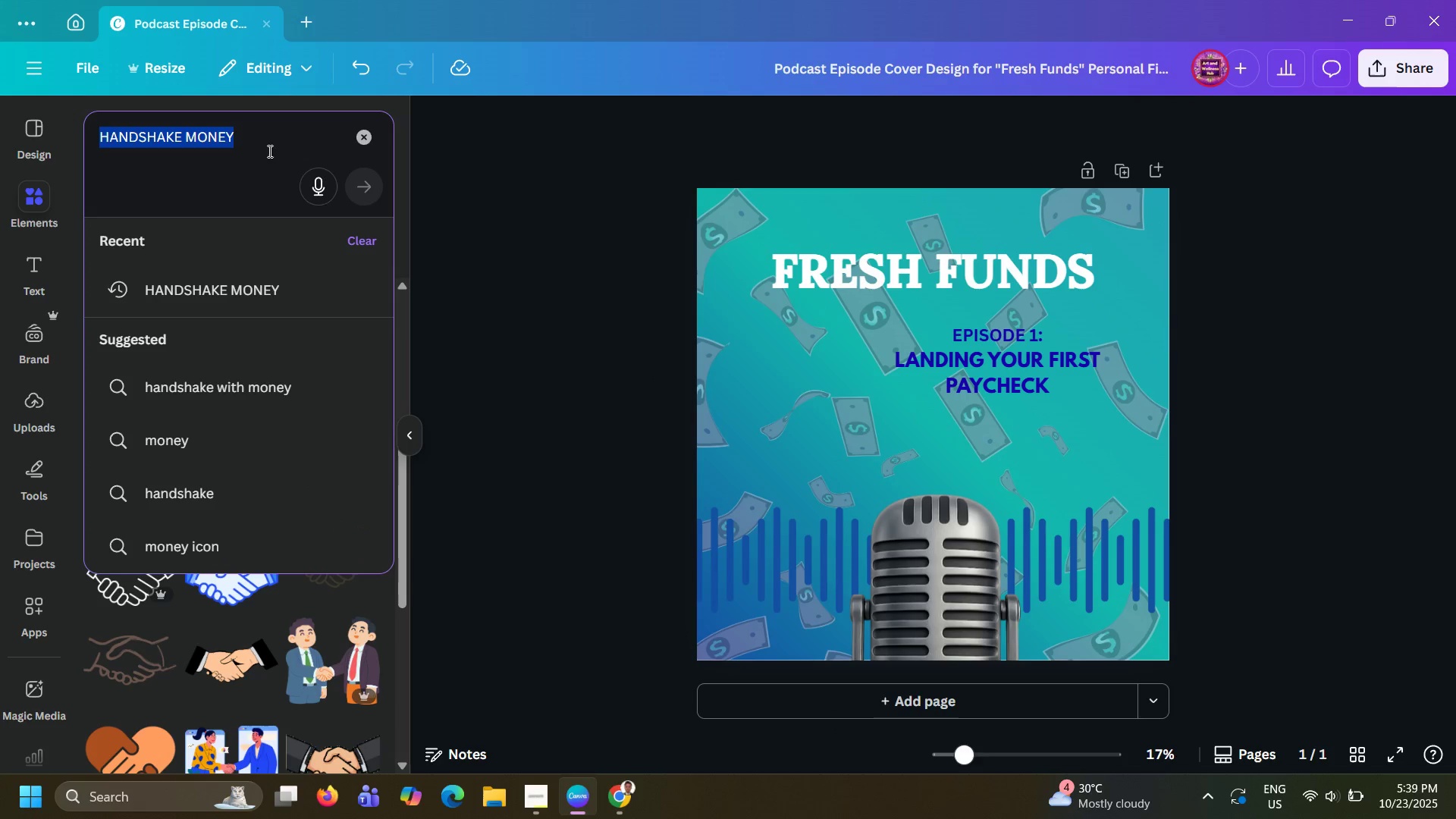 
triple_click([268, 151])
 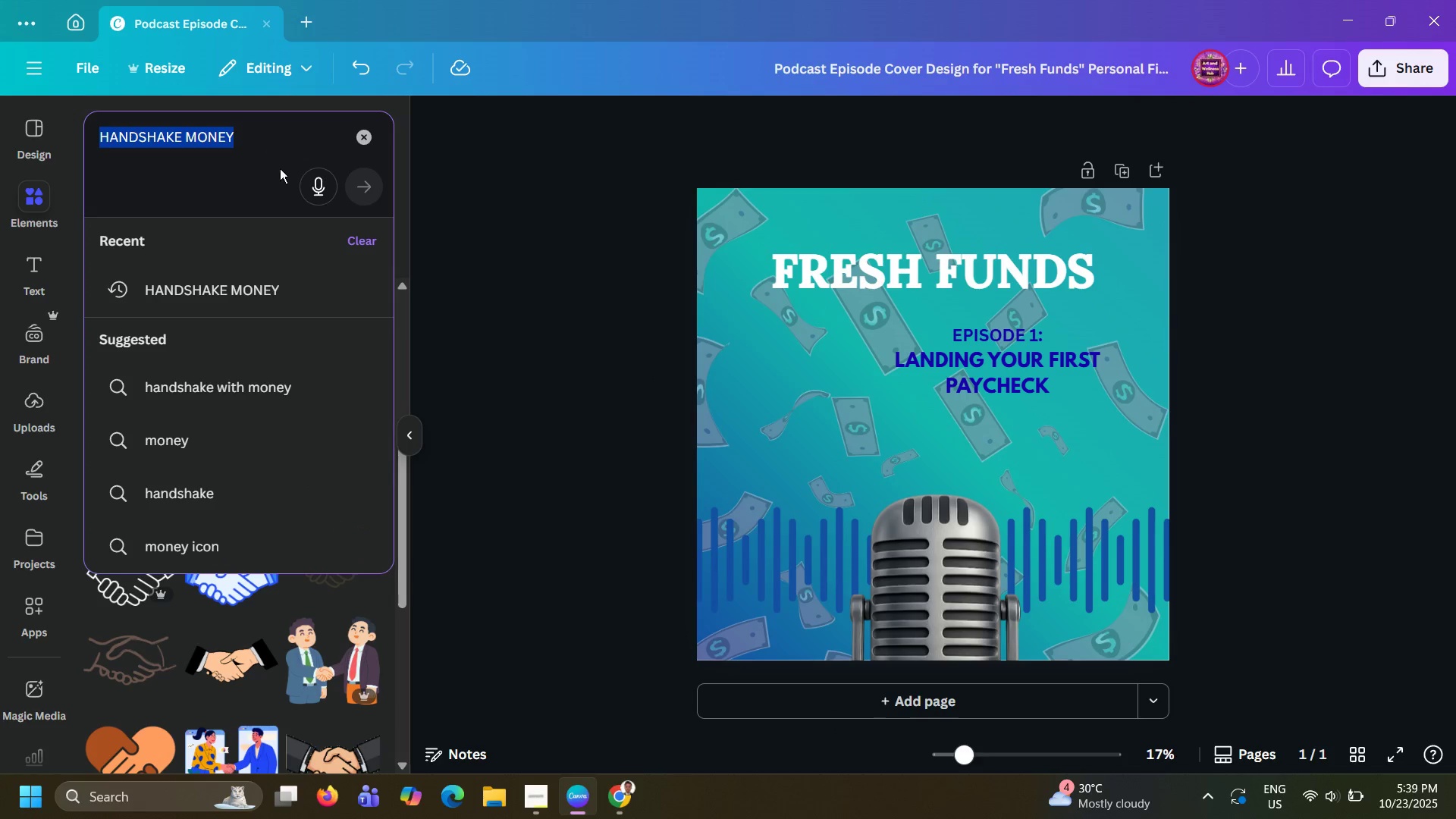 
triple_click([268, 151])
 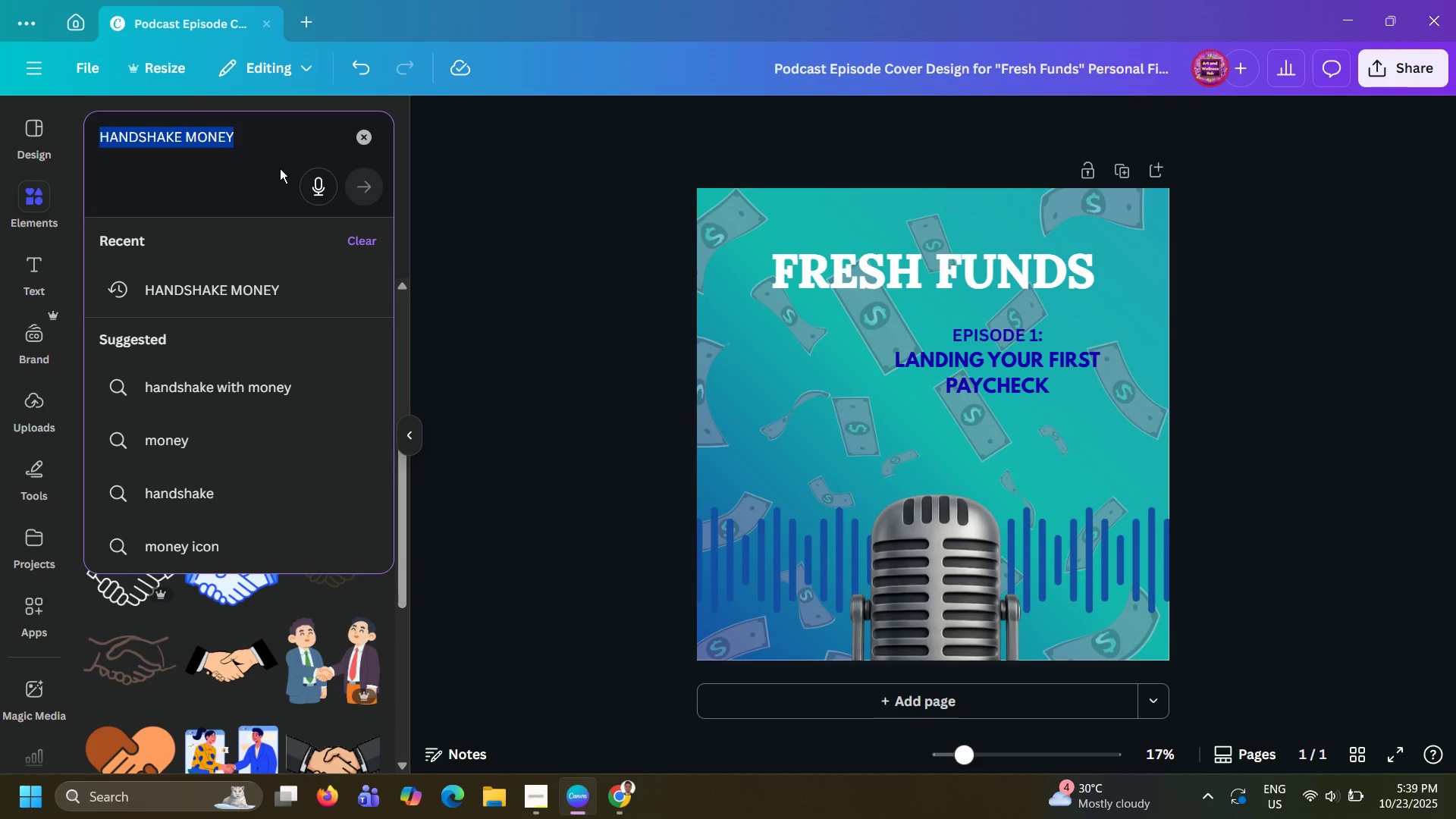 
type(person swith )
key(Backspace)
key(Backspace)
key(Backspace)
key(Backspace)
key(Backspace)
key(Backspace)
type(with check)
 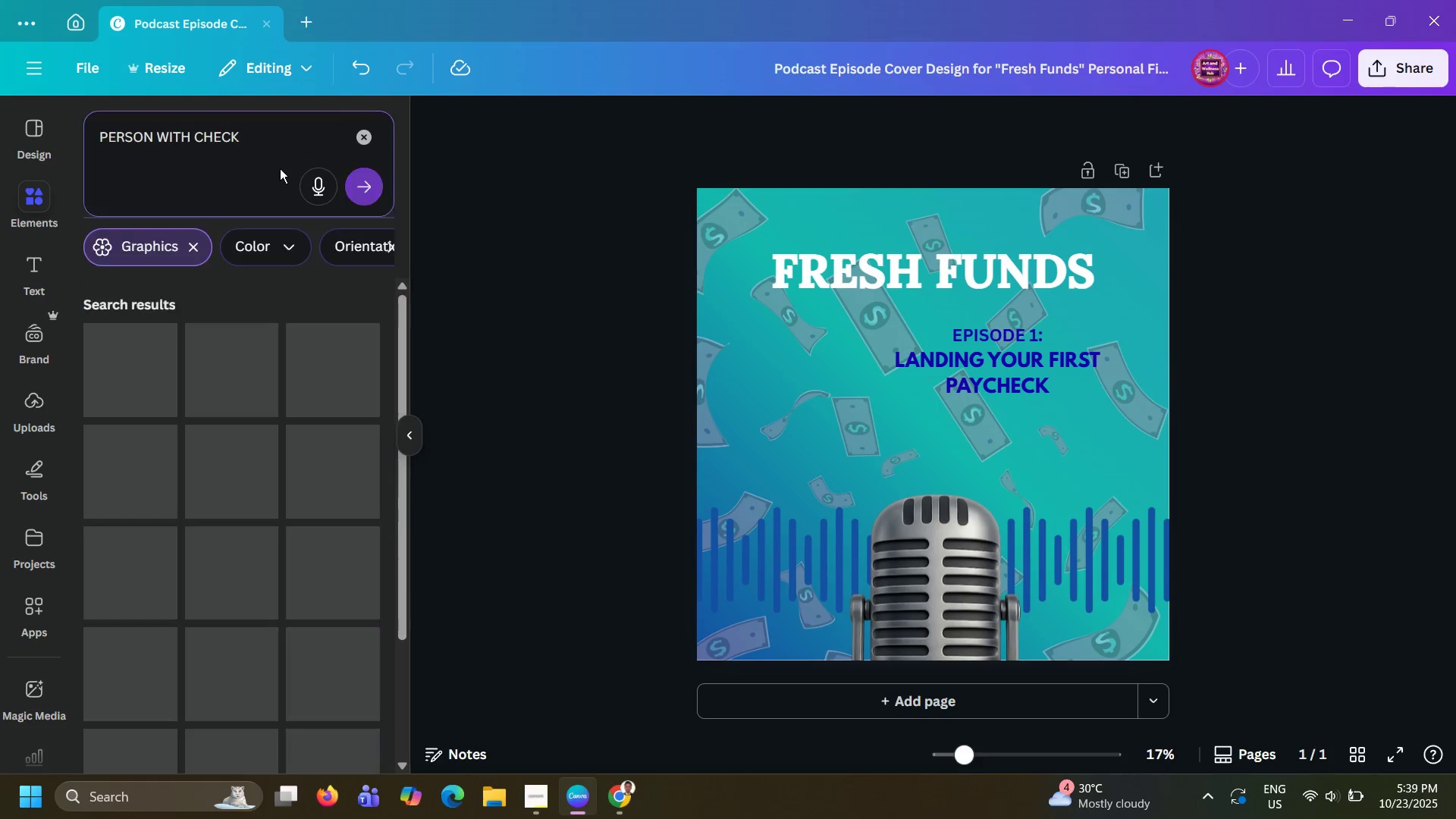 
key(Enter)
 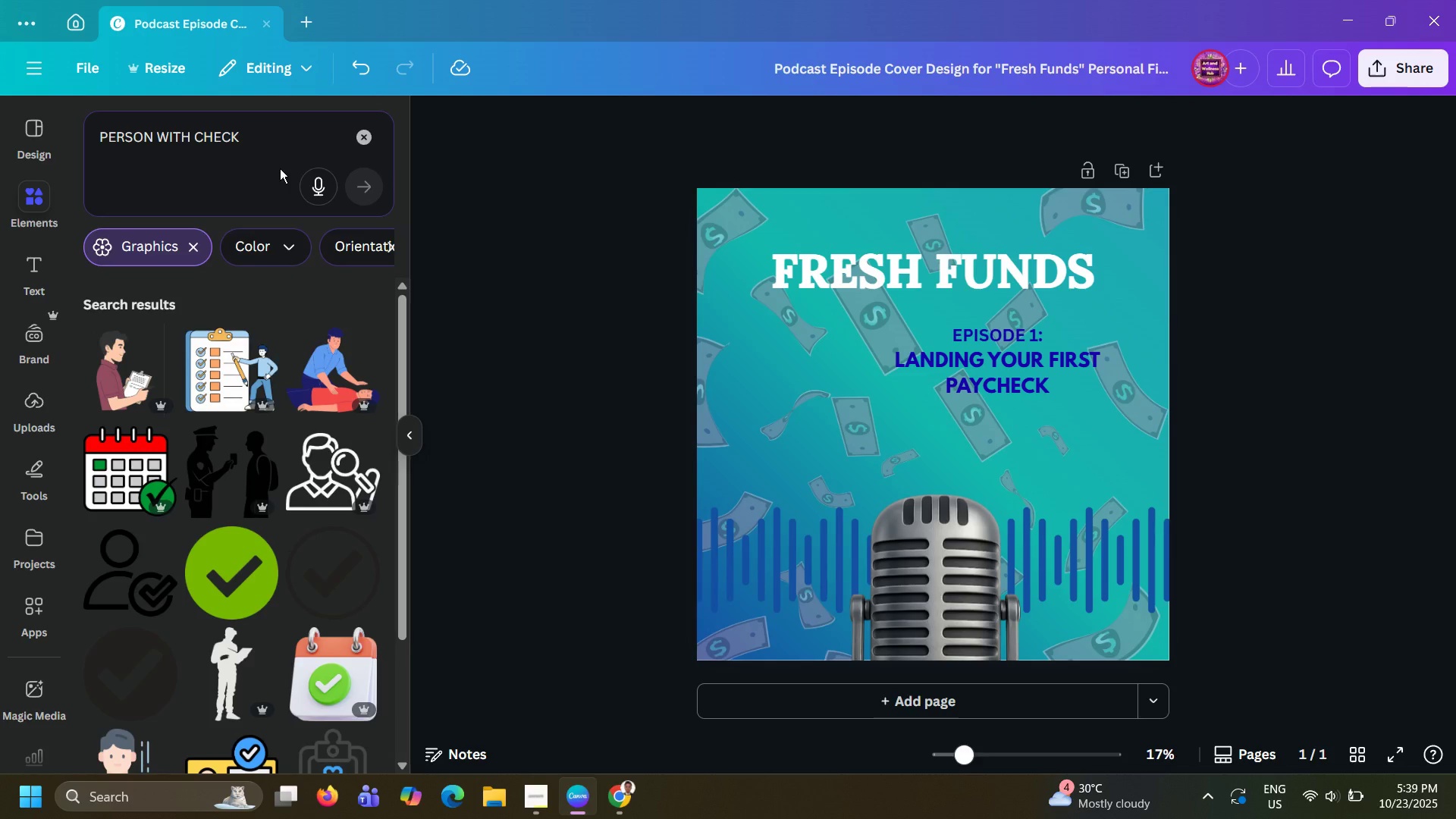 
scroll: coordinate [231, 446], scroll_direction: down, amount: 22.0
 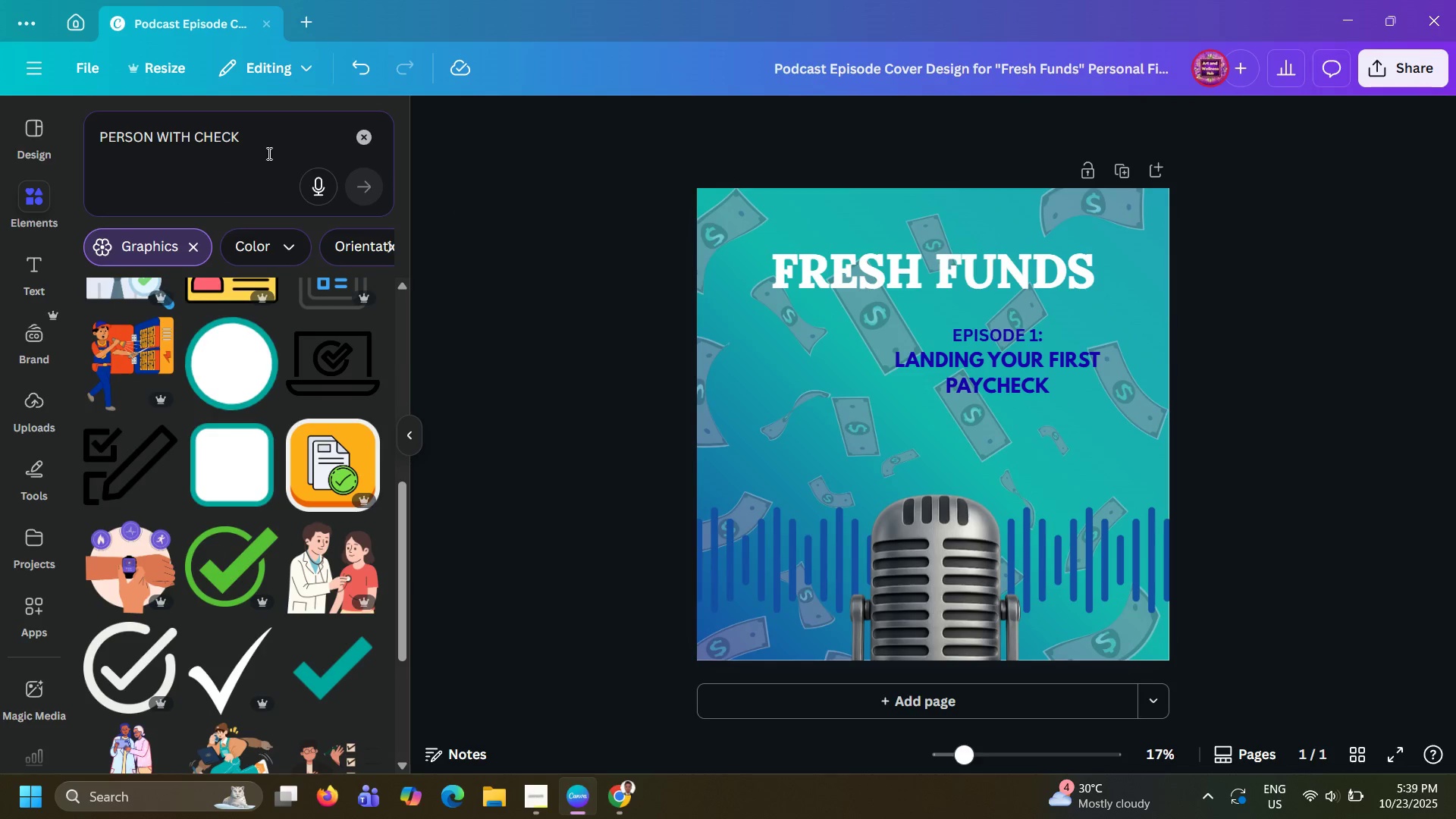 
left_click([275, 140])
 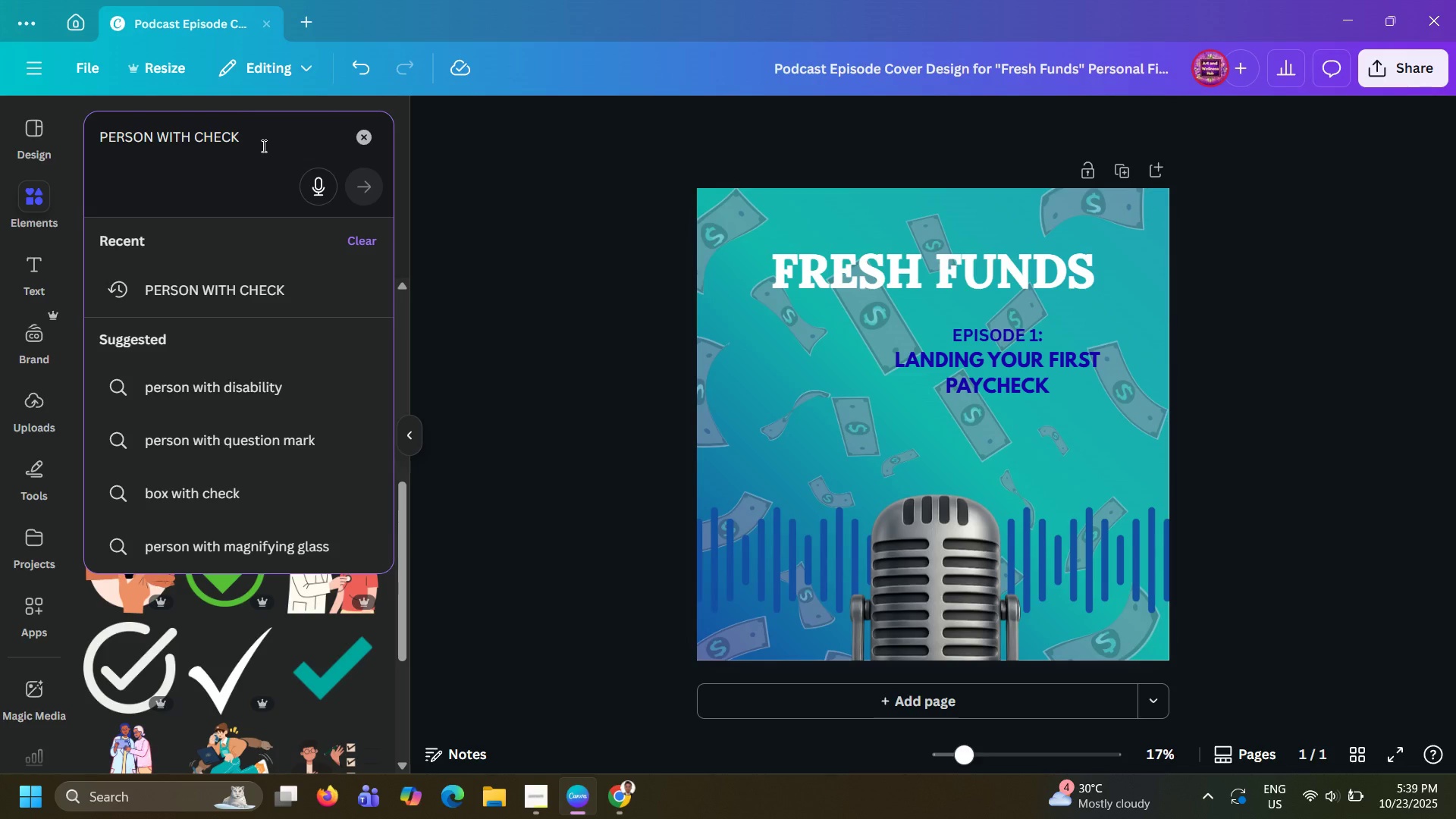 
wait(7.9)
 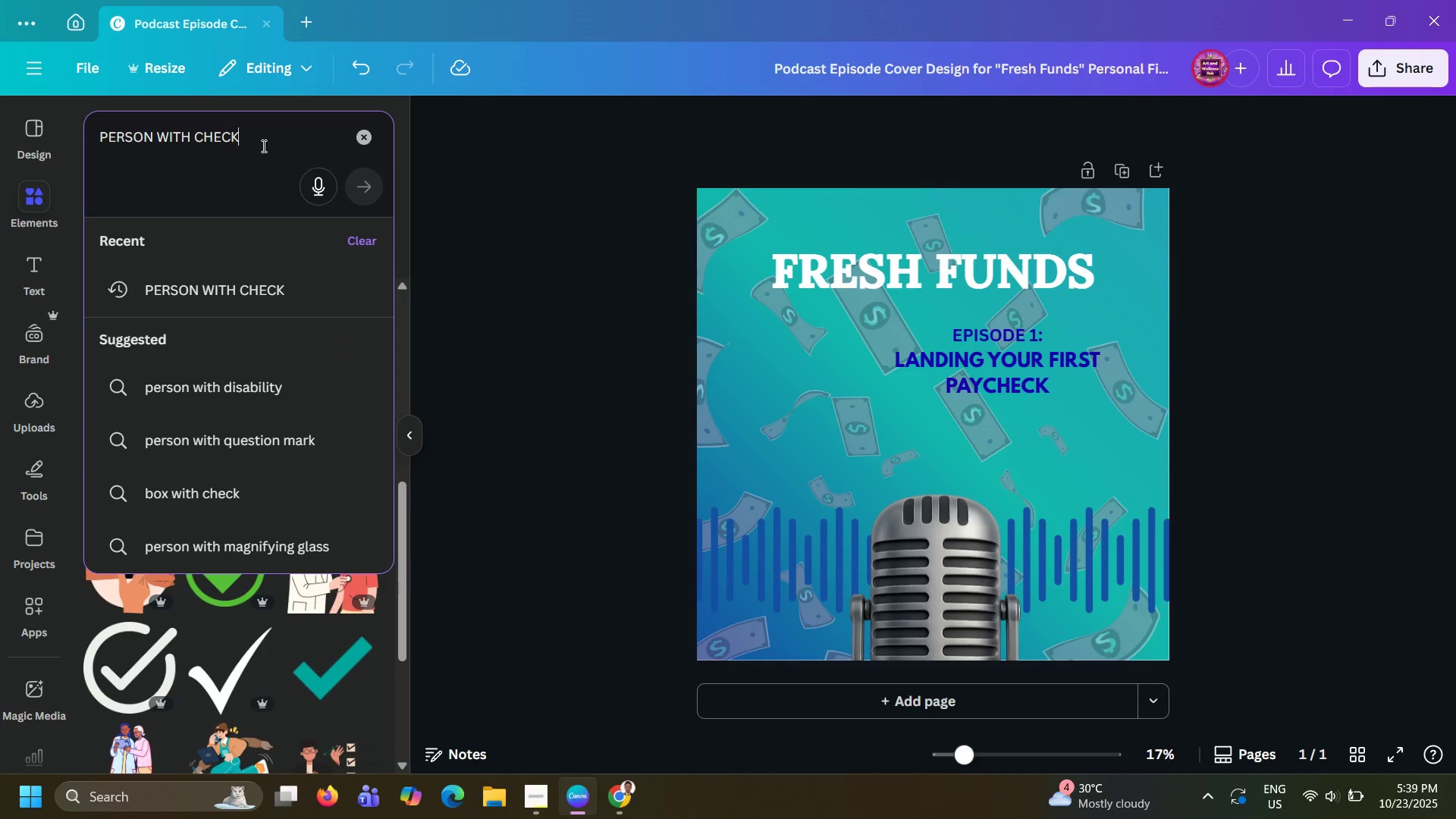 
left_click_drag(start_coordinate=[265, 128], to_coordinate=[197, 129])
 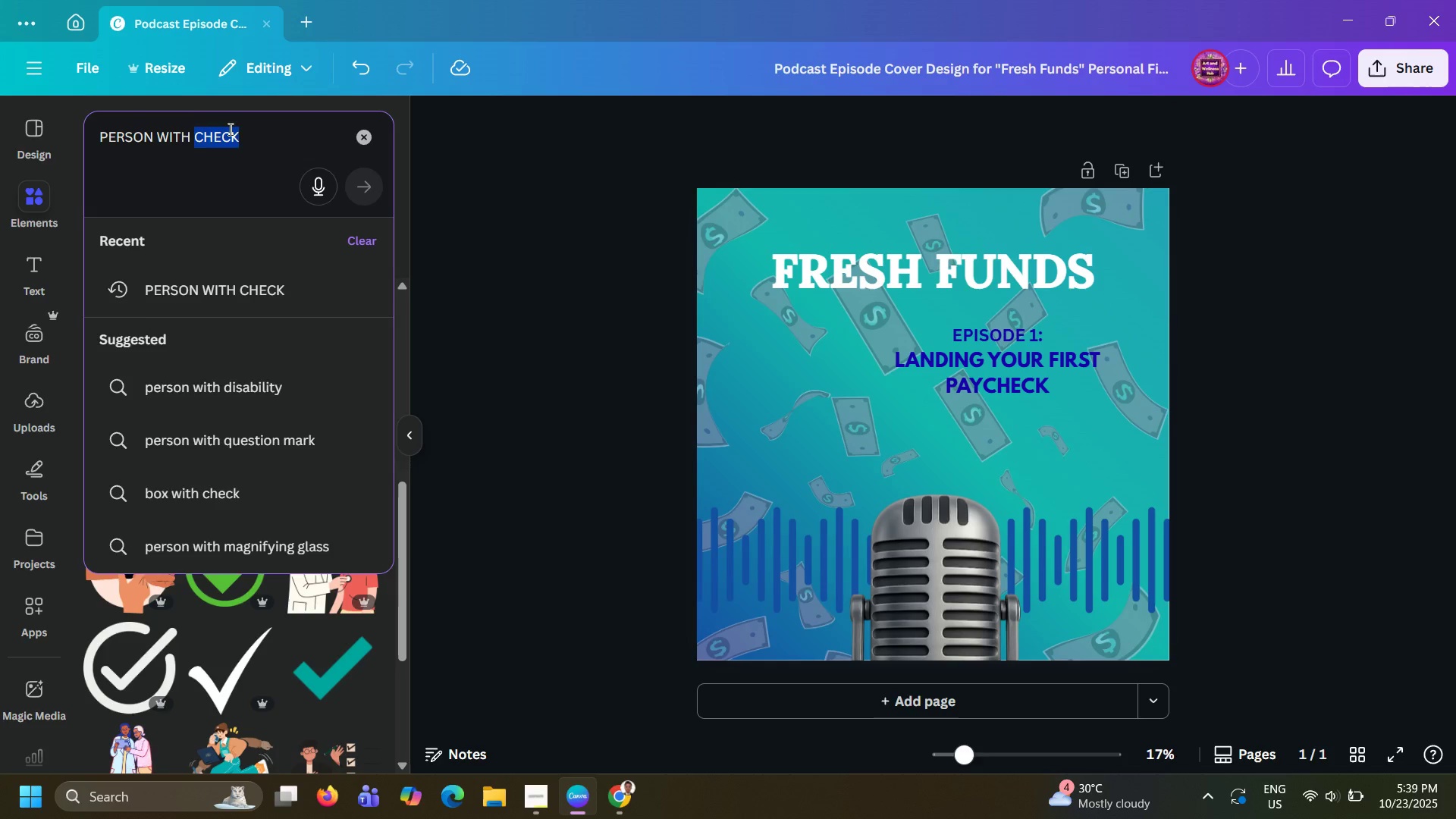 
type(money)
 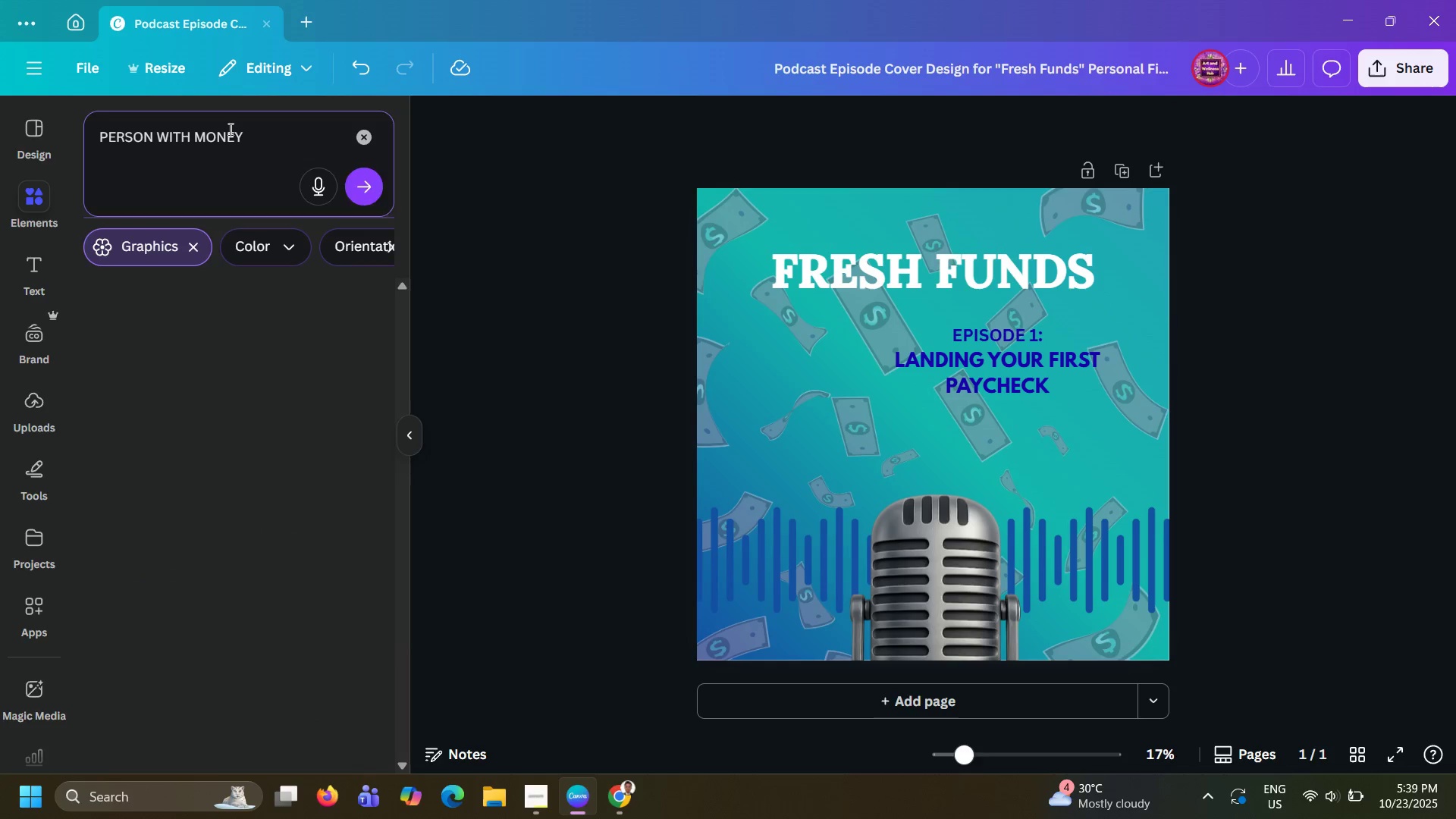 
key(Enter)
 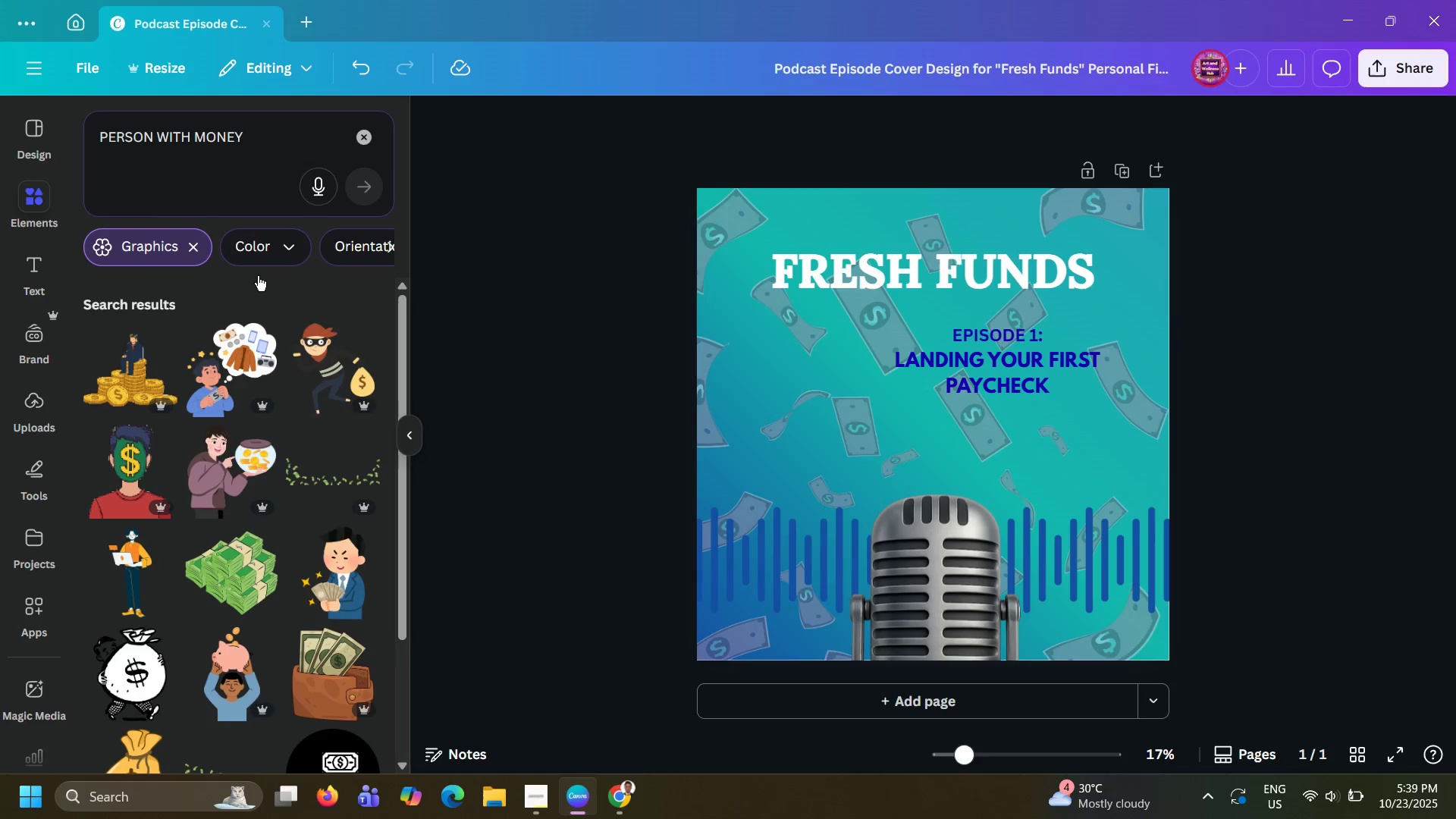 
scroll: coordinate [310, 435], scroll_direction: down, amount: 9.0
 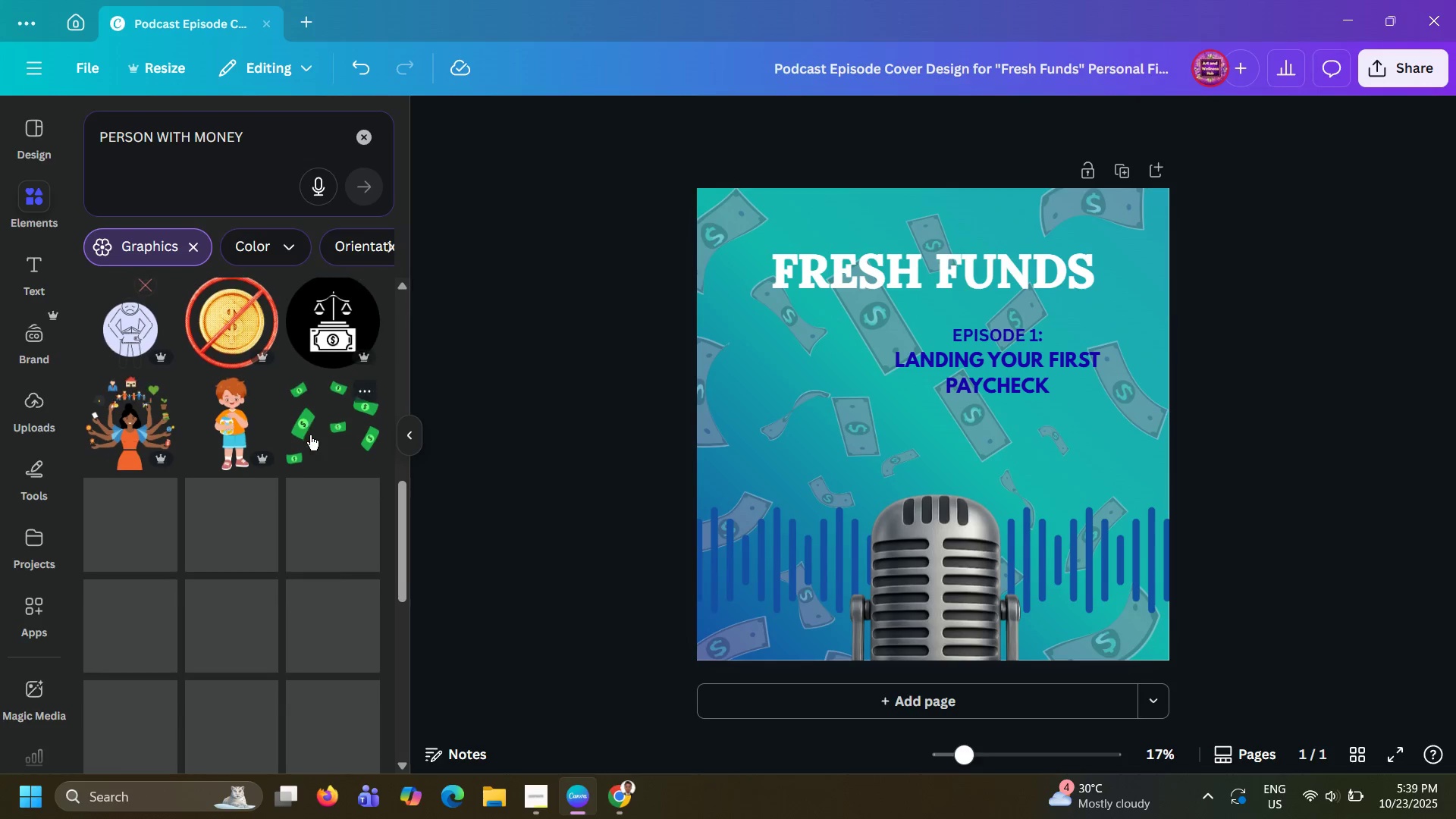 
left_click([259, 145])
 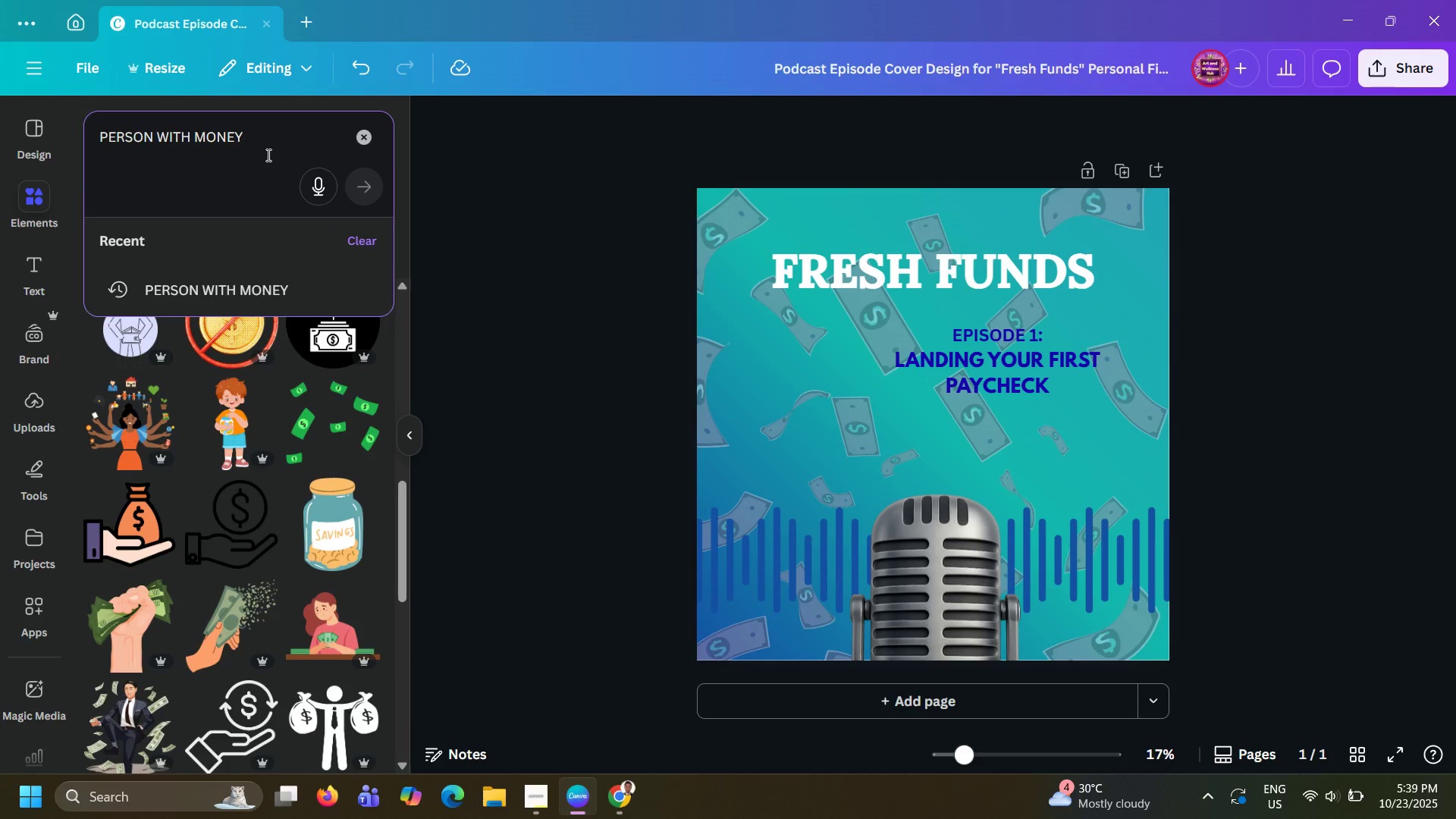 
type( digital)
 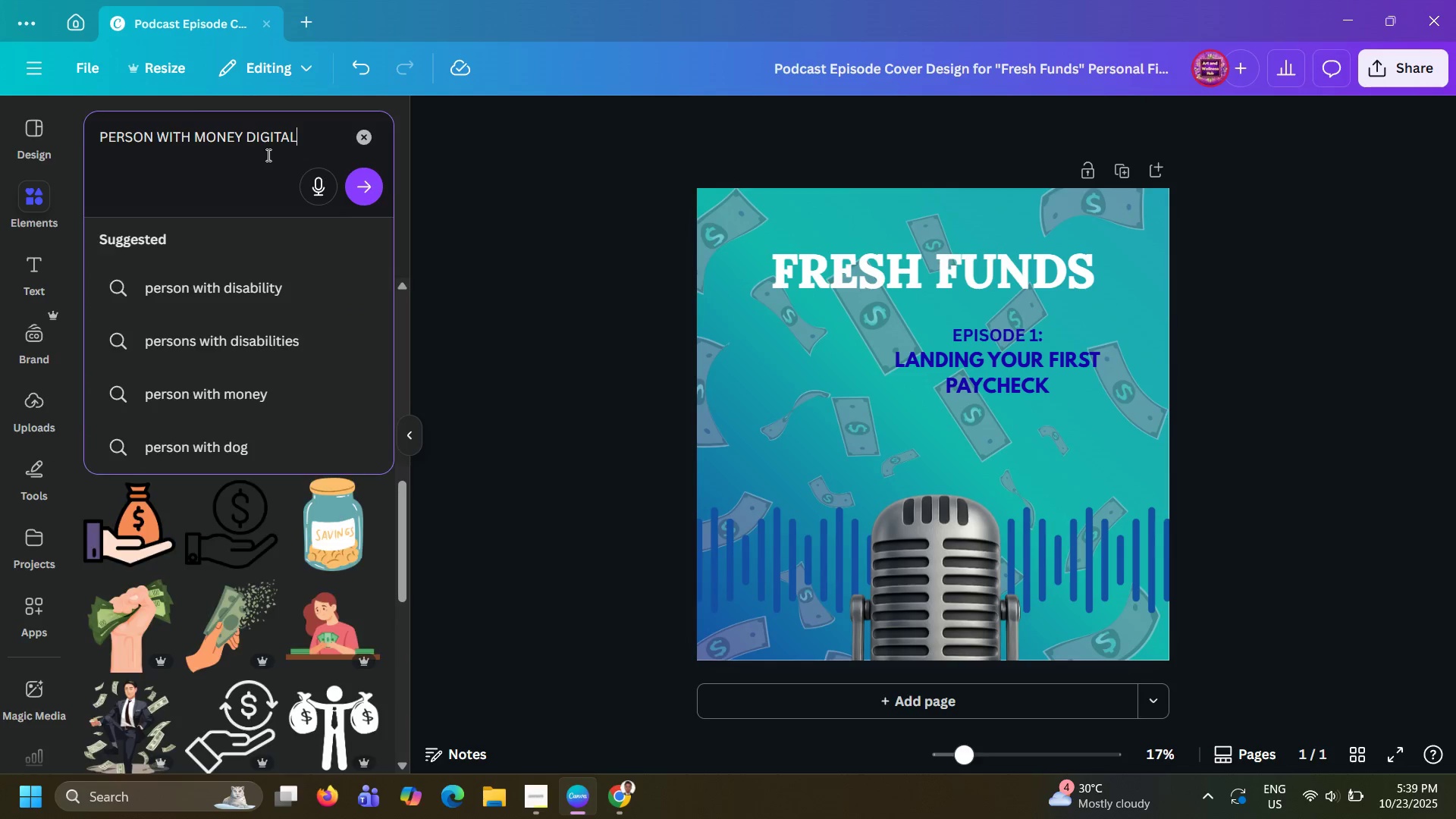 
key(Enter)
 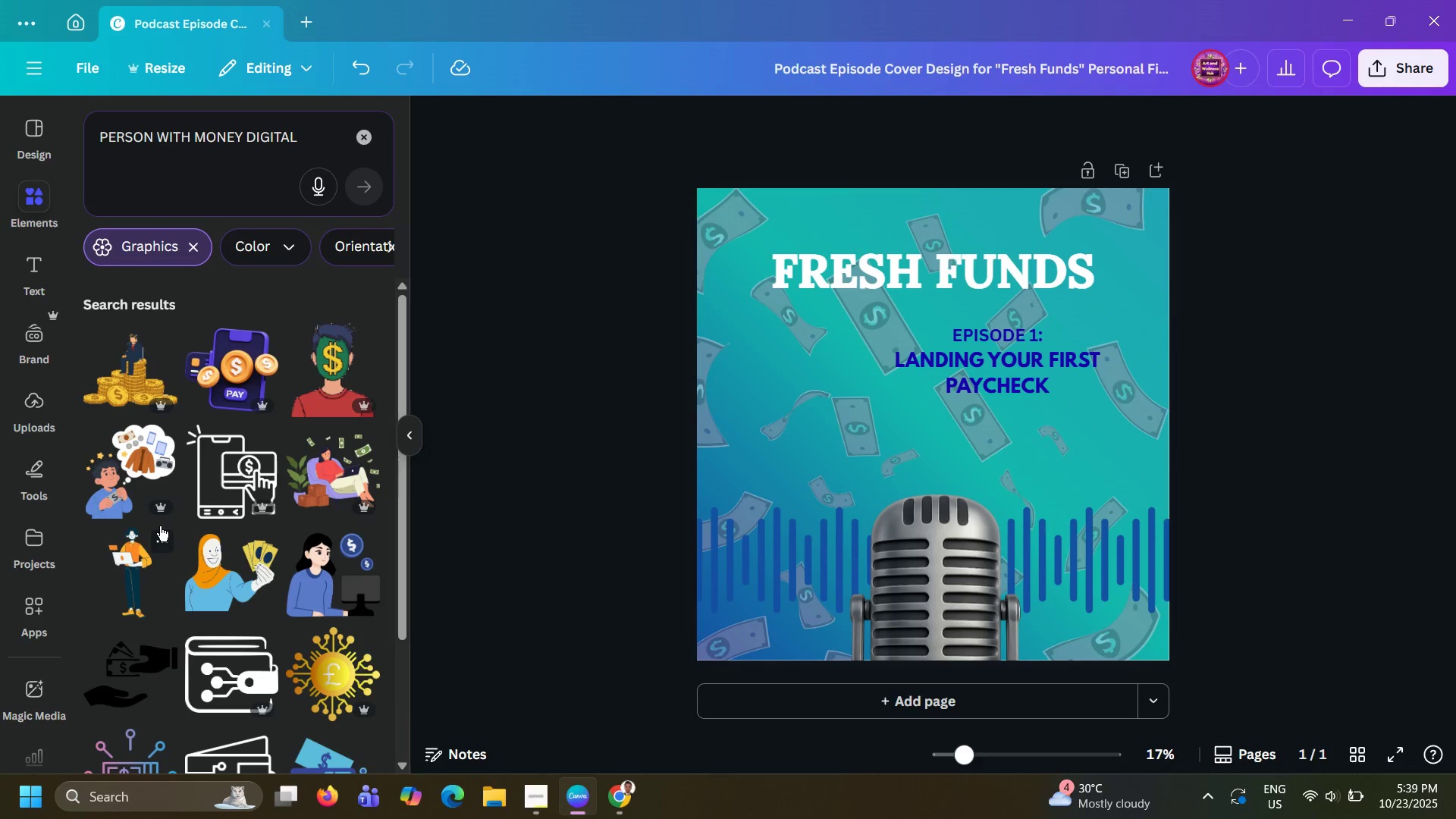 
scroll: coordinate [160, 526], scroll_direction: down, amount: 15.0
 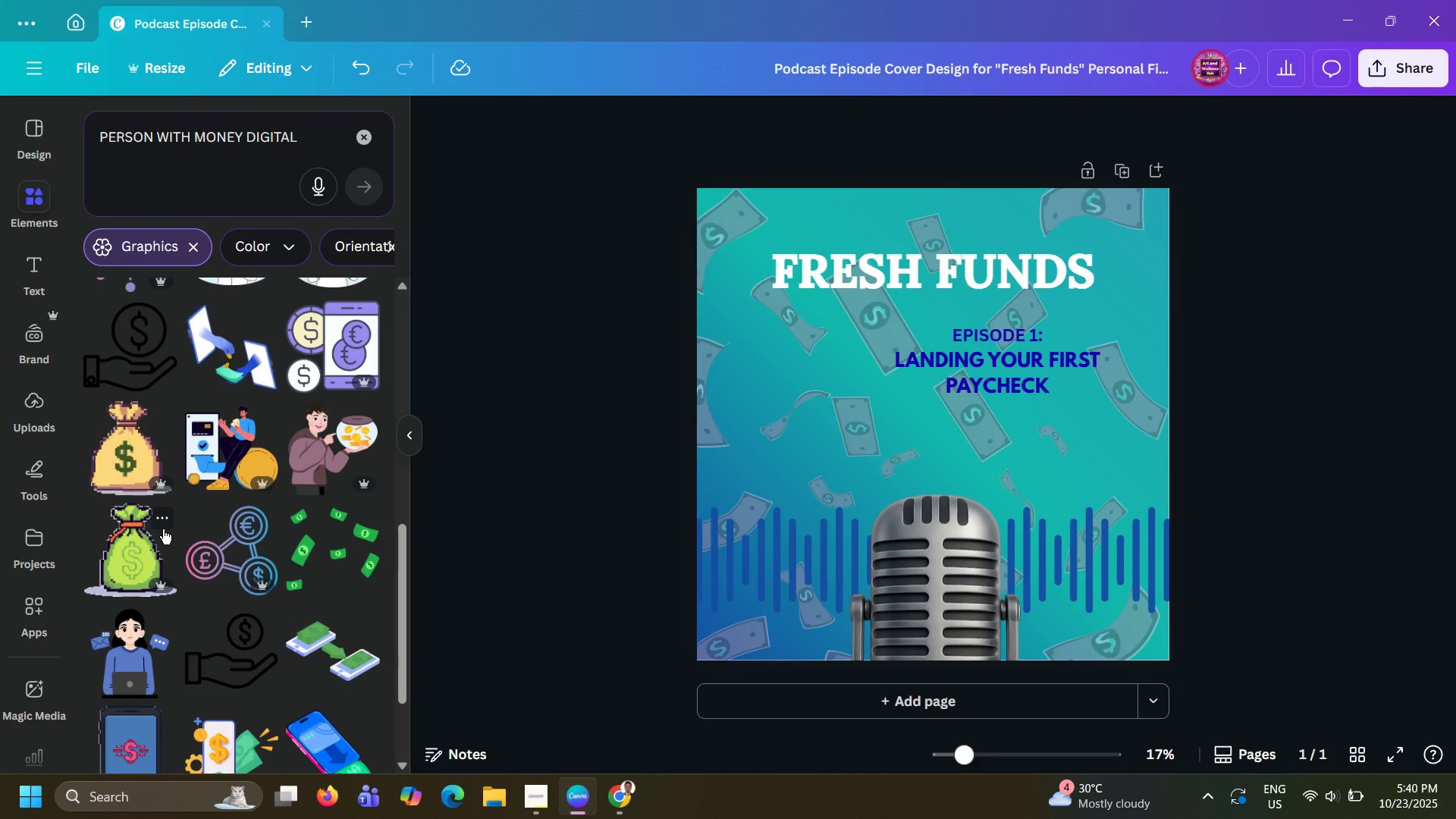 
wait(5.54)
 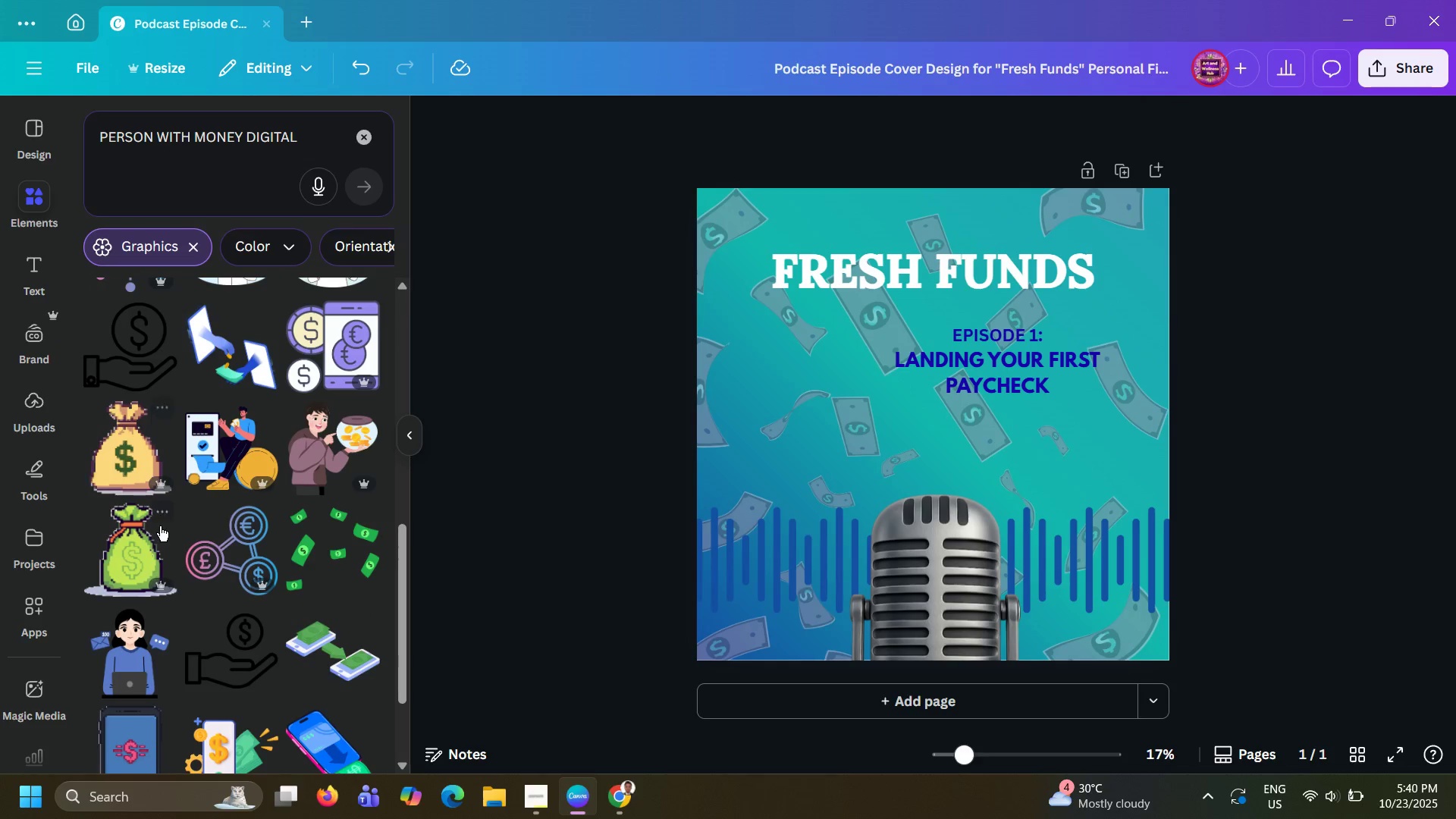 
scroll: coordinate [108, 515], scroll_direction: down, amount: 31.0
 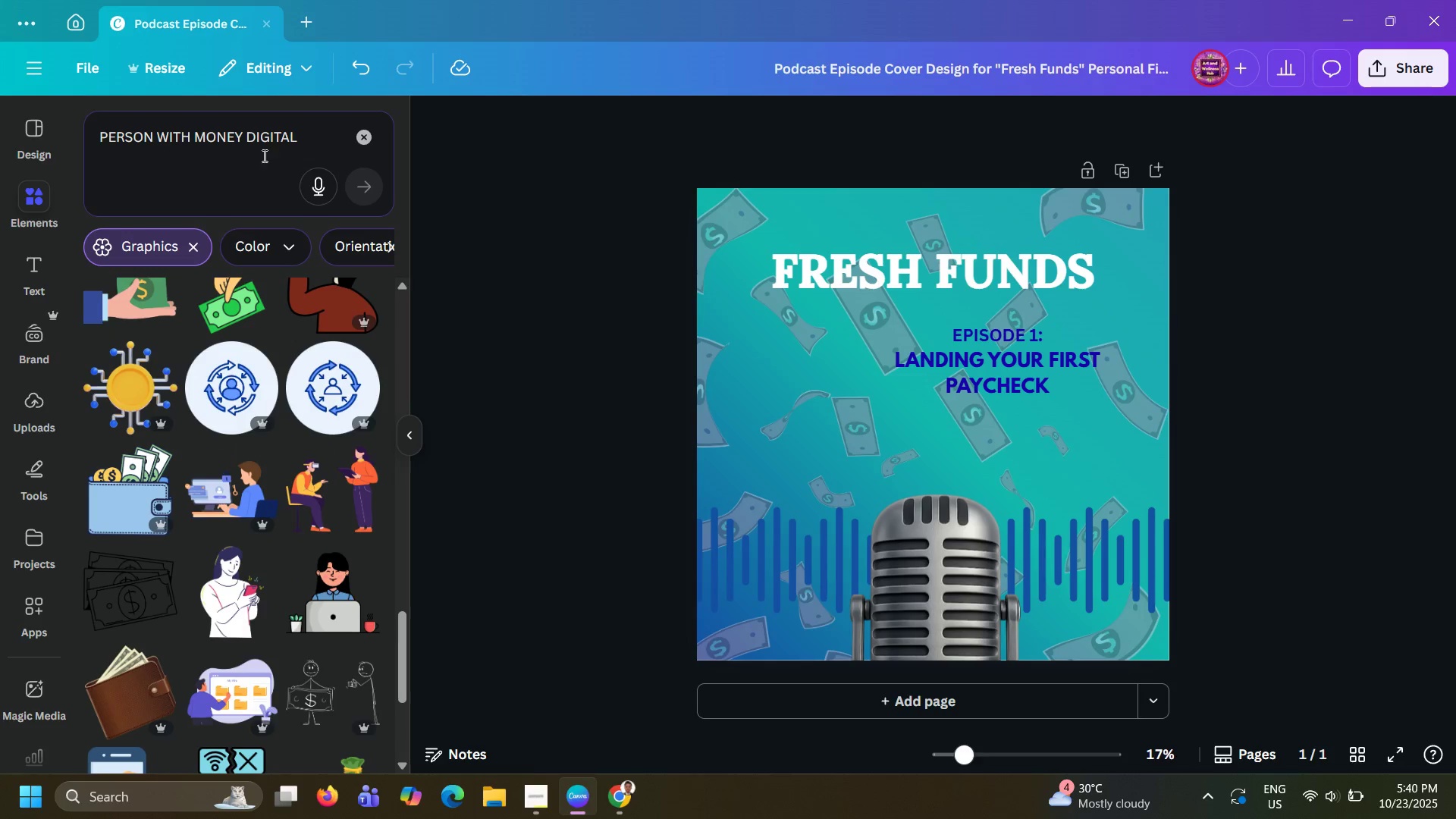 
left_click_drag(start_coordinate=[318, 139], to_coordinate=[20, 136])
 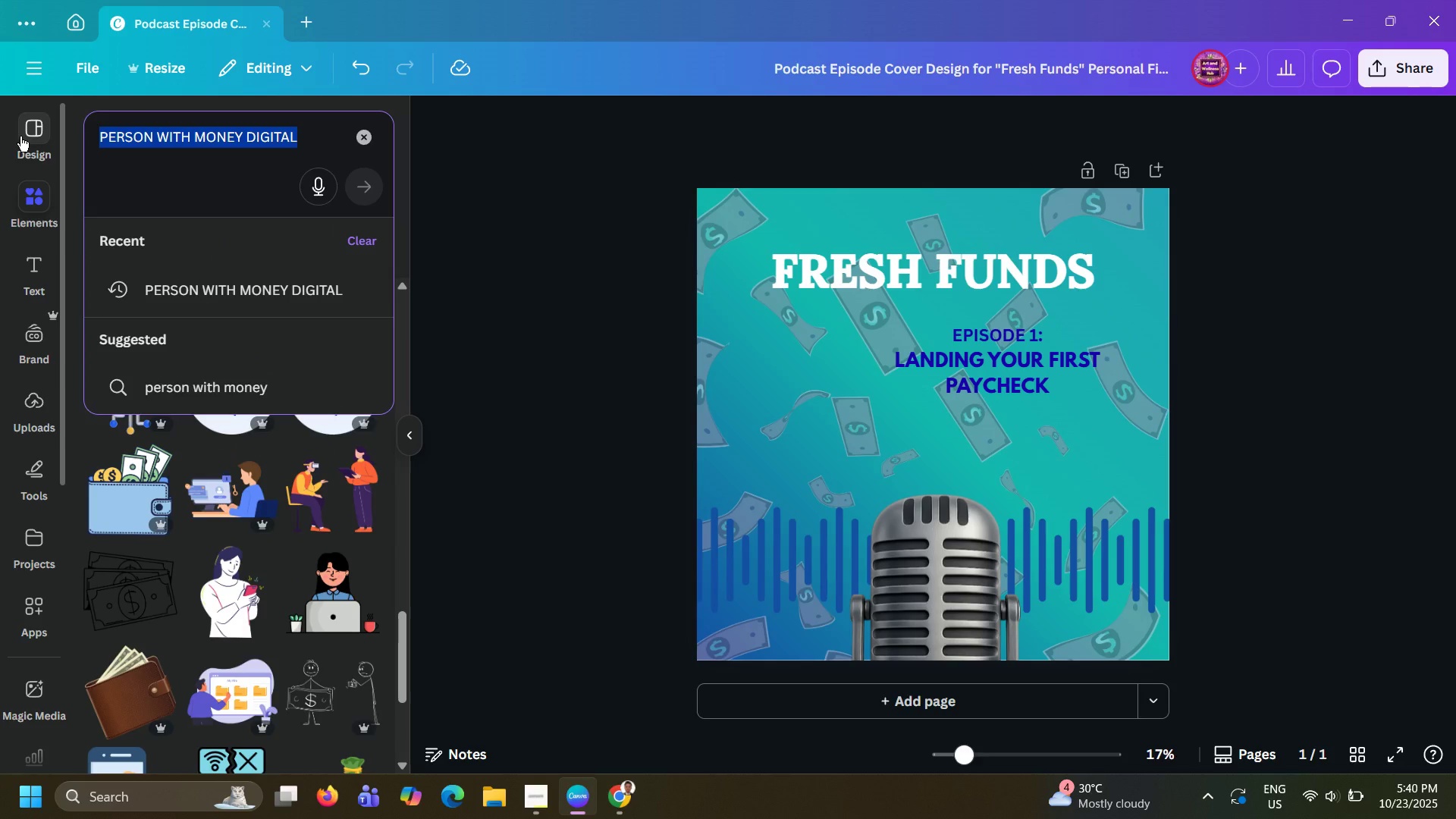 
type(person with salary)
 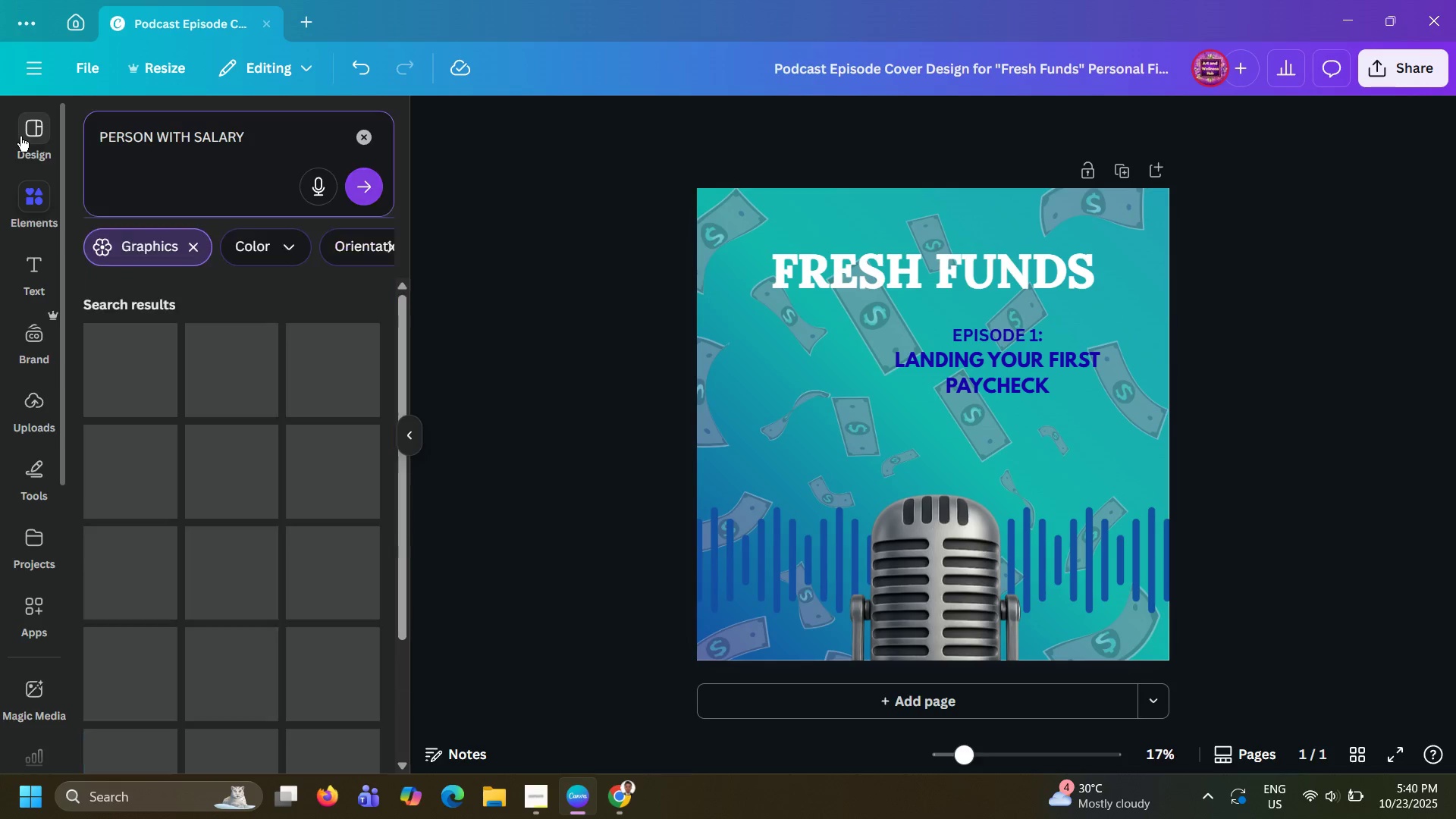 
key(Enter)
 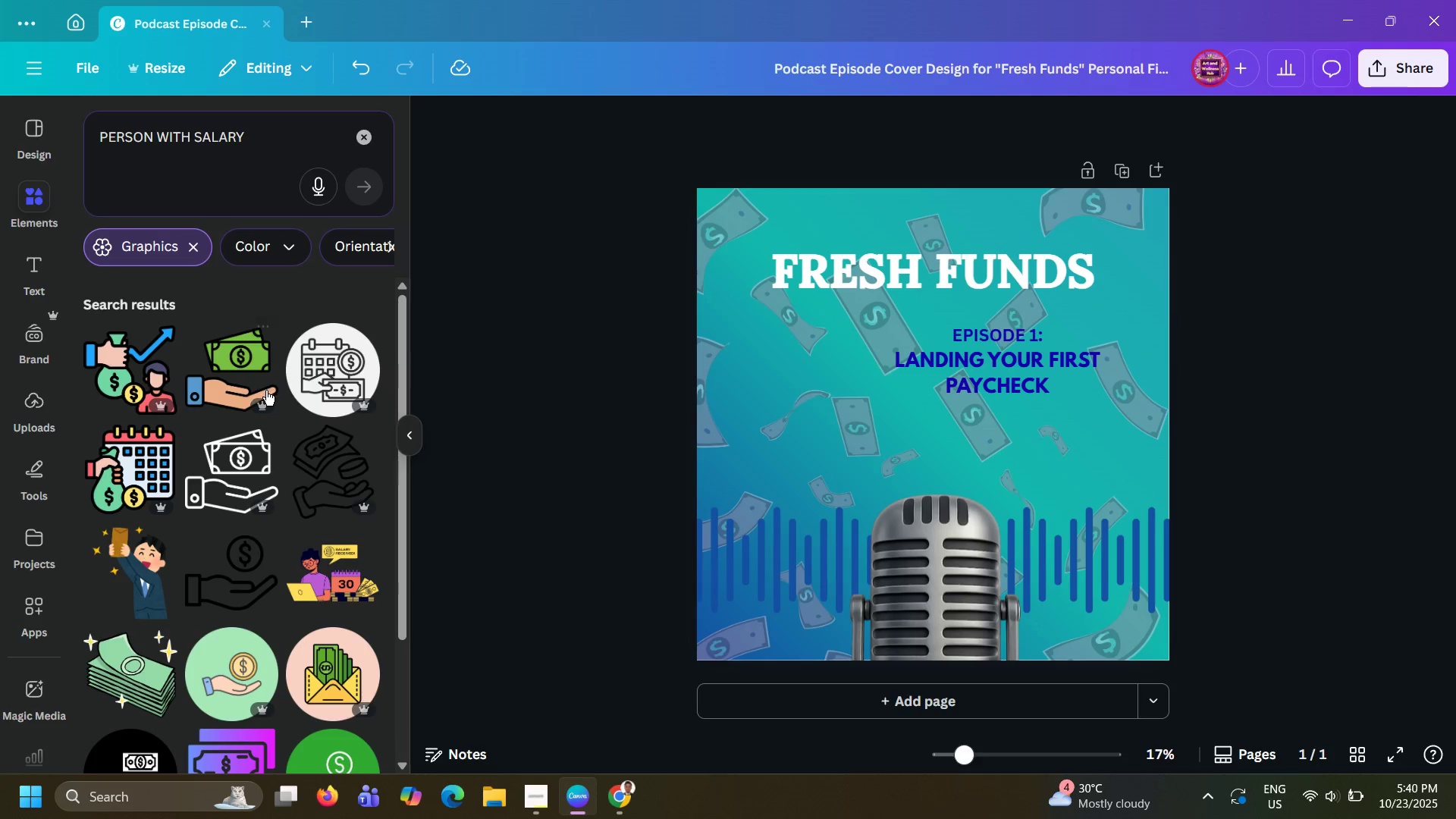 
scroll: coordinate [192, 384], scroll_direction: down, amount: 49.0
 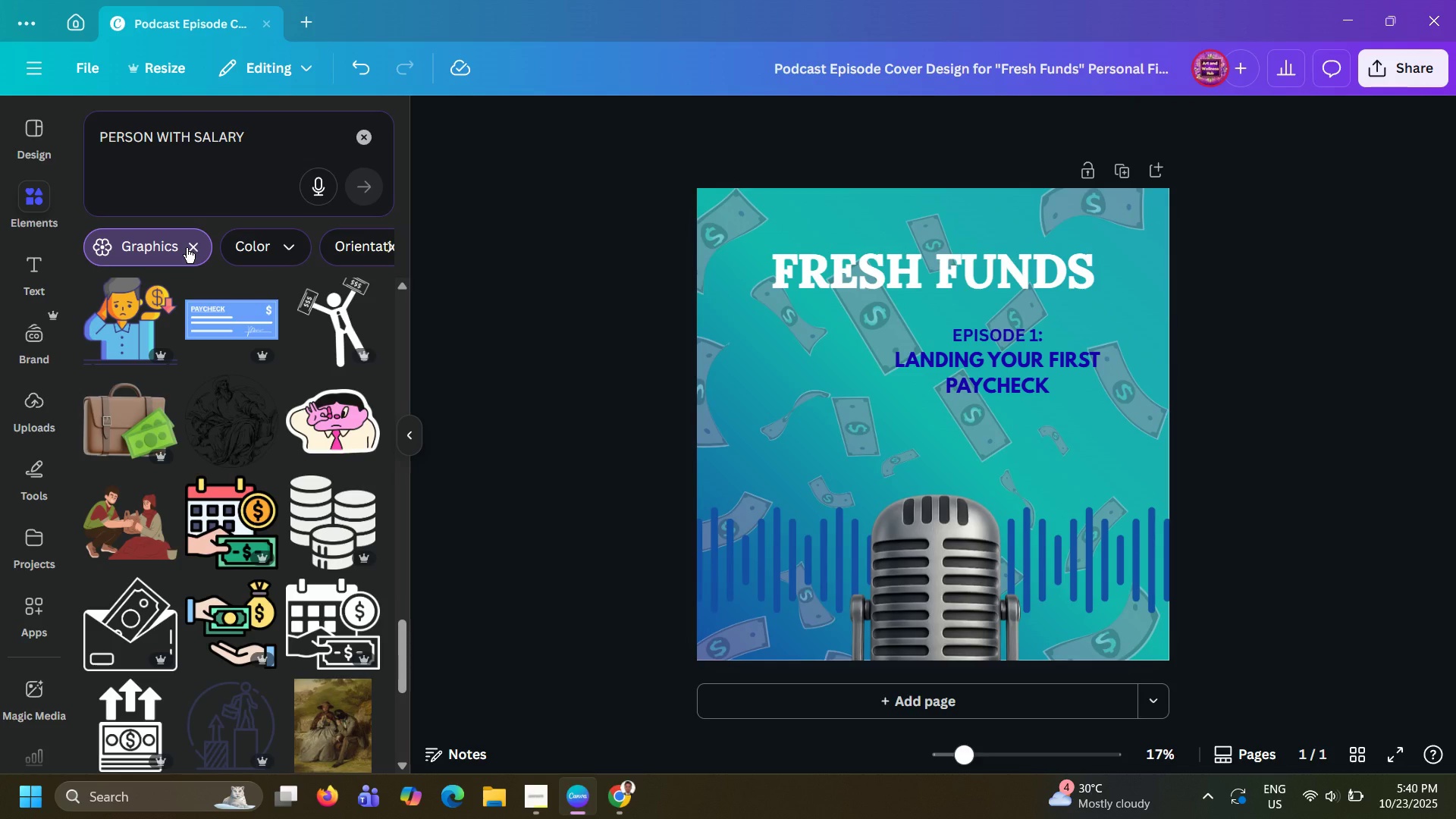 
left_click([187, 248])
 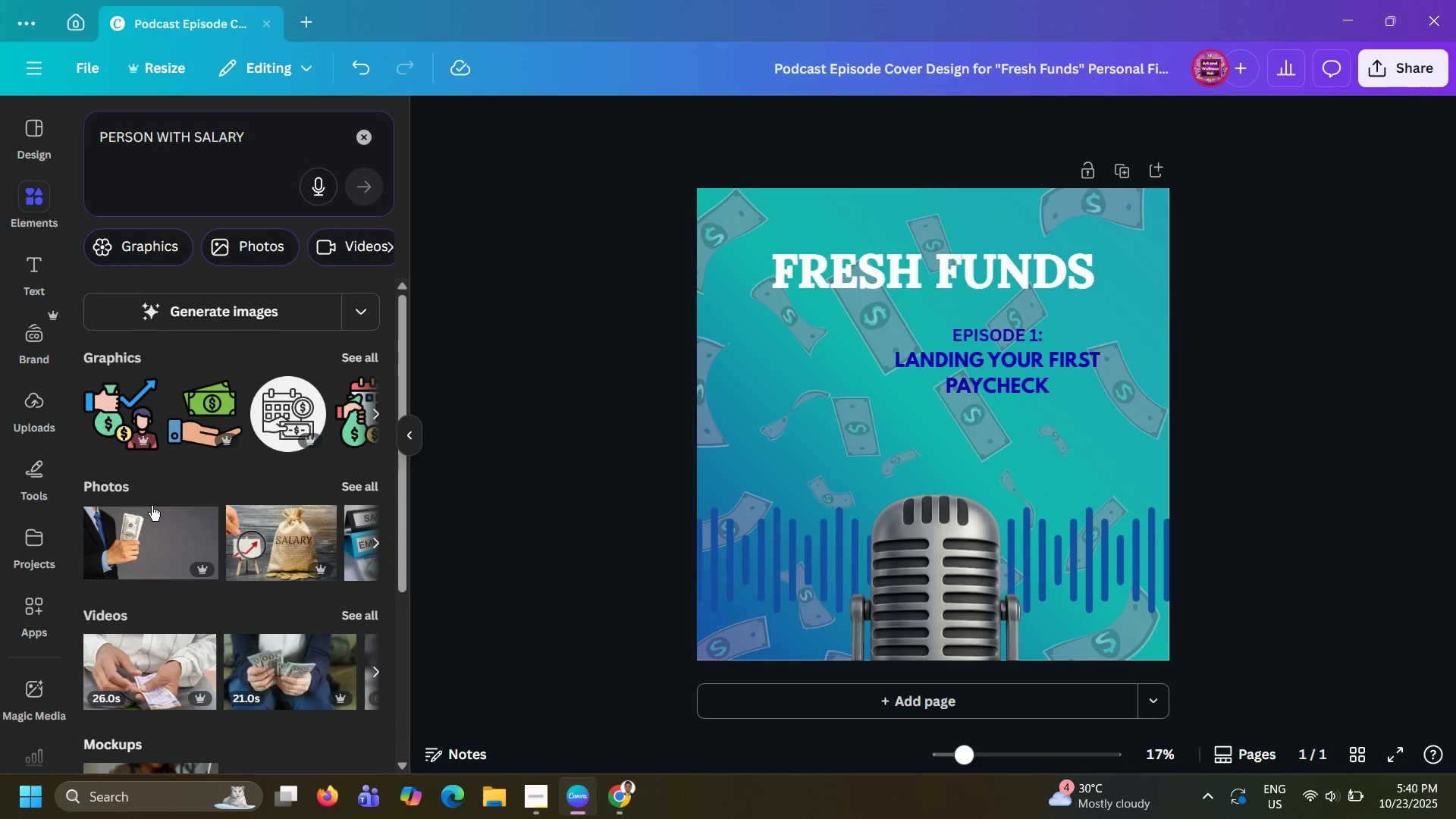 
left_click([174, 491])
 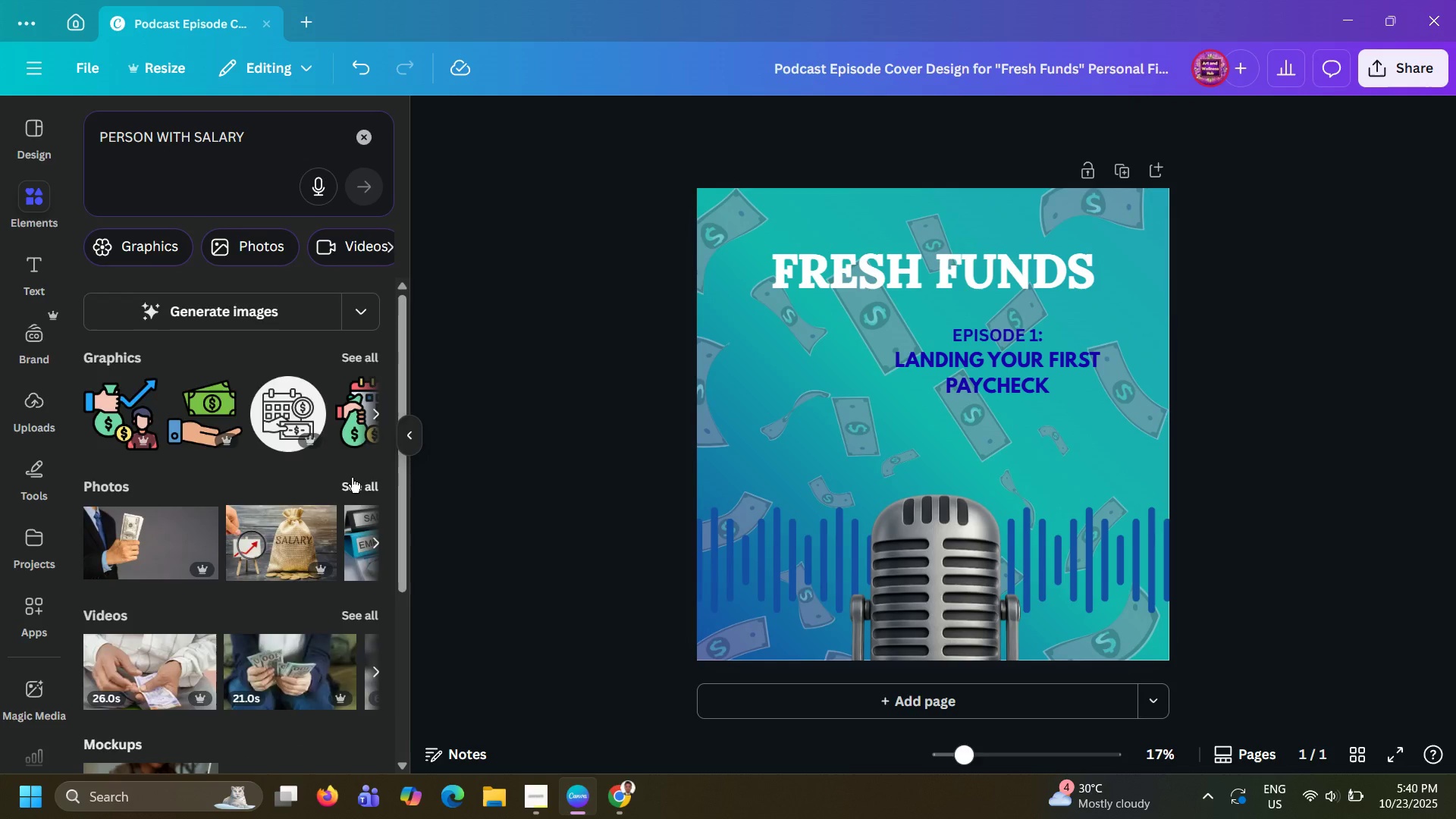 
left_click([352, 478])
 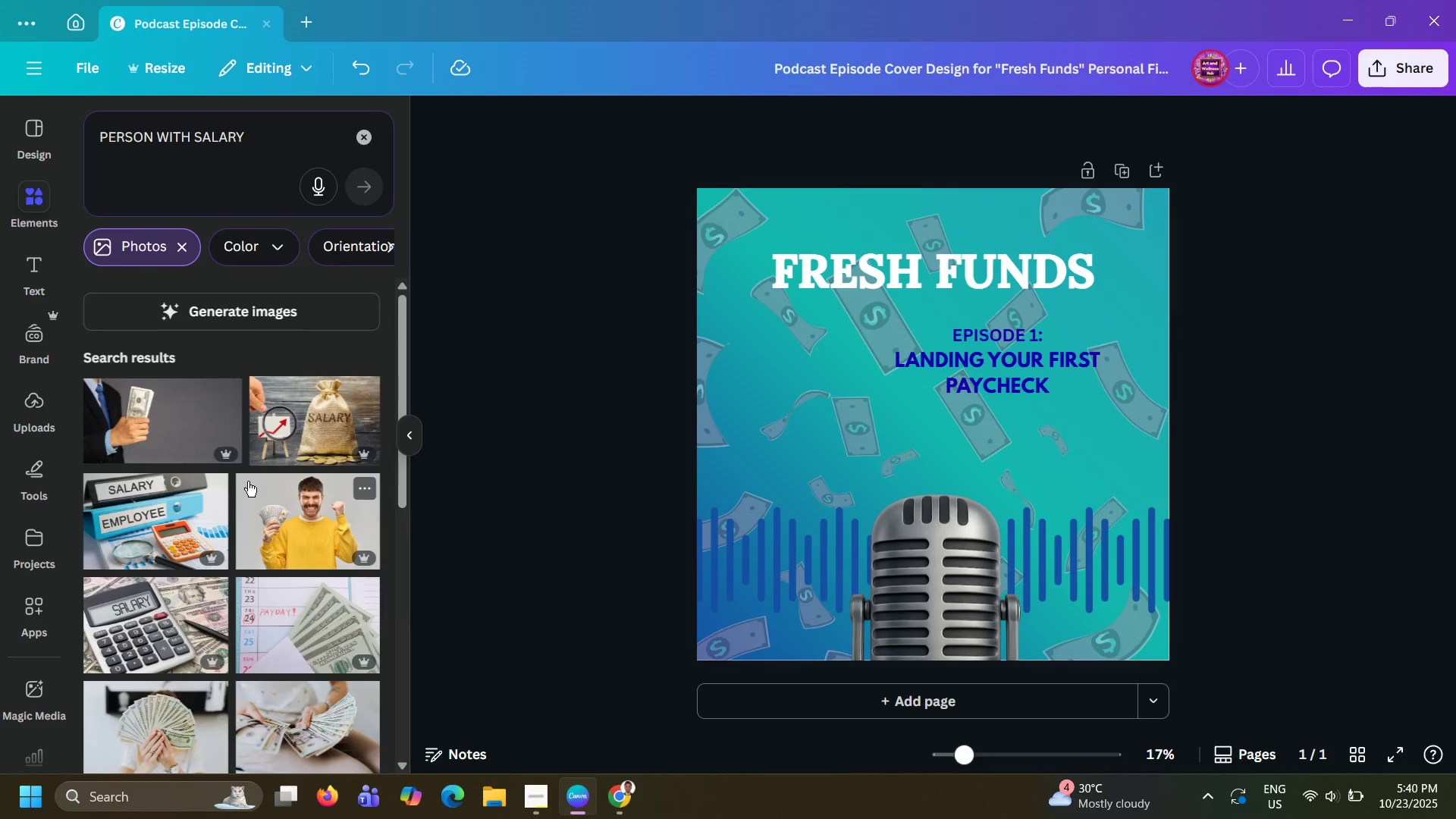 
scroll: coordinate [284, 466], scroll_direction: down, amount: 5.0
 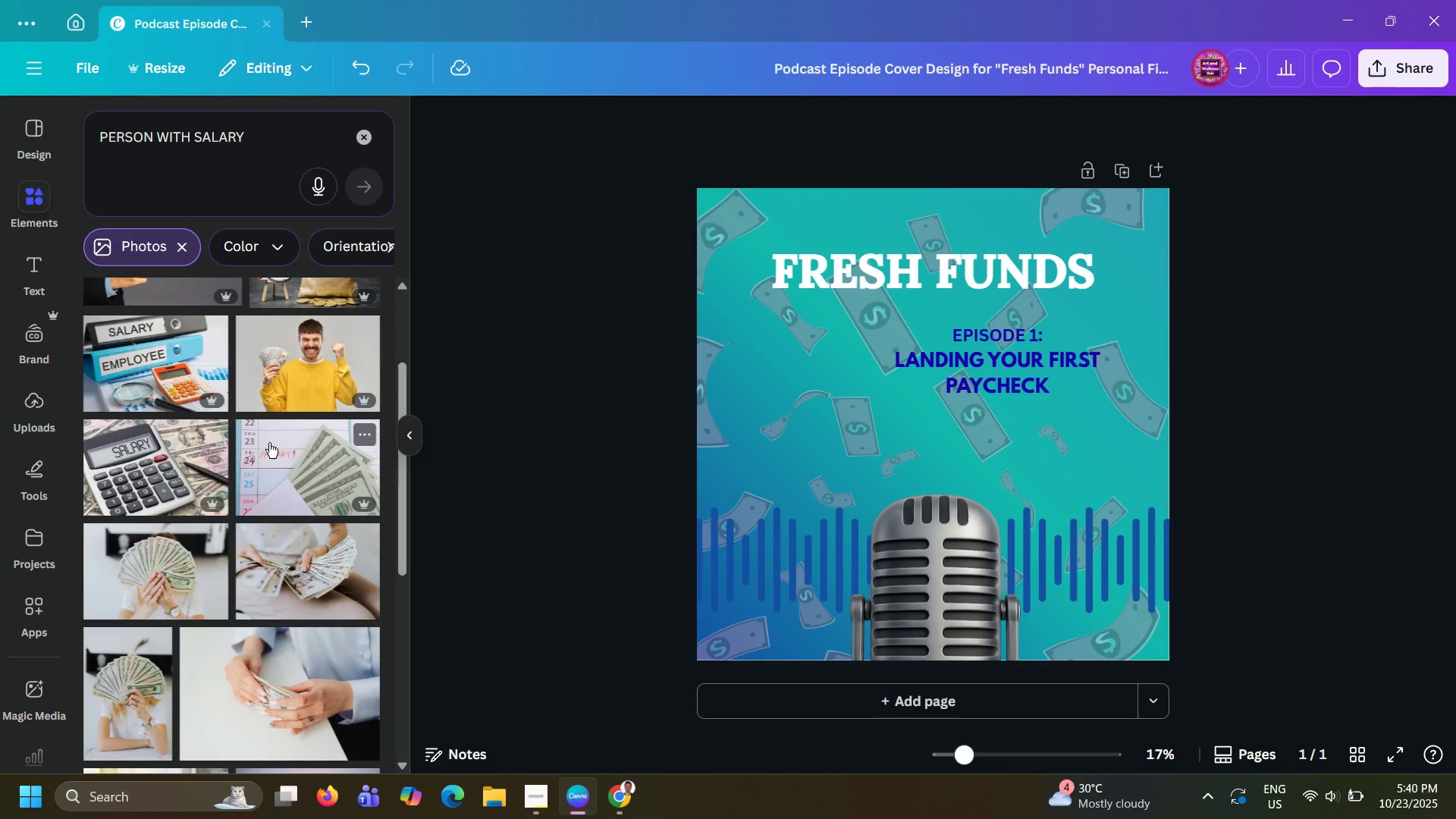 
wait(6.02)
 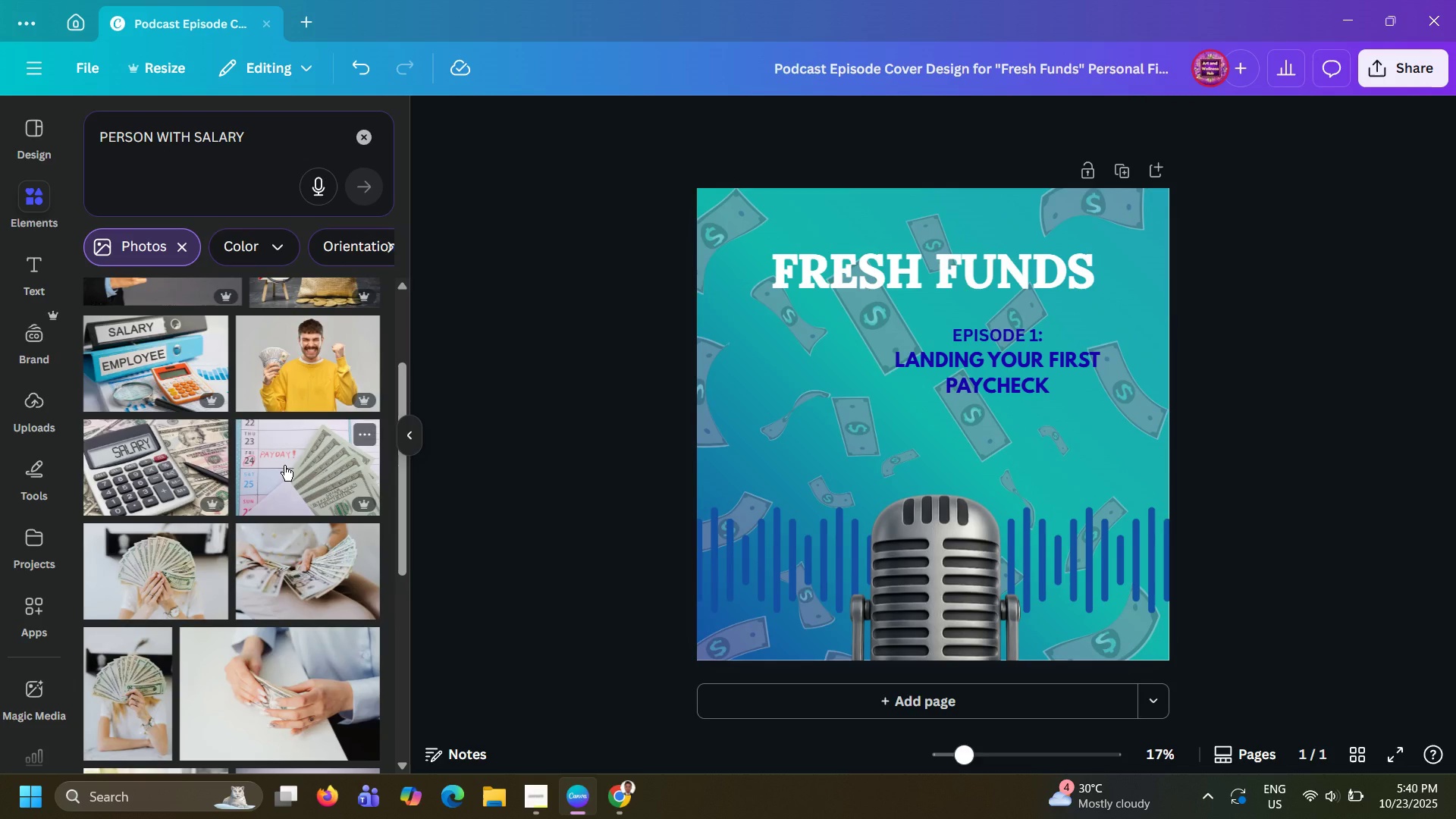 
scroll: coordinate [275, 389], scroll_direction: down, amount: 16.0
 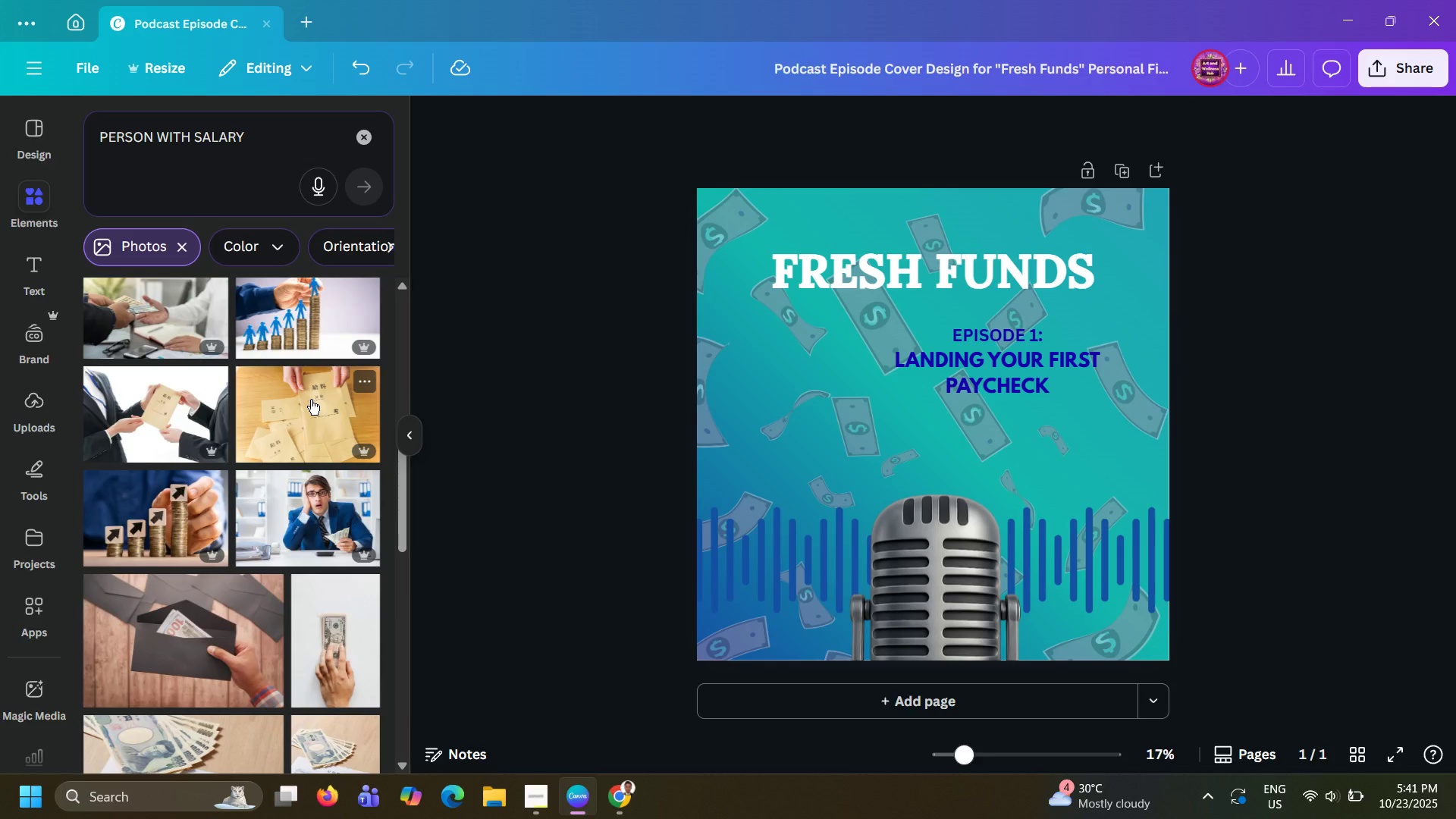 
scroll: coordinate [279, 453], scroll_direction: up, amount: 6.0
 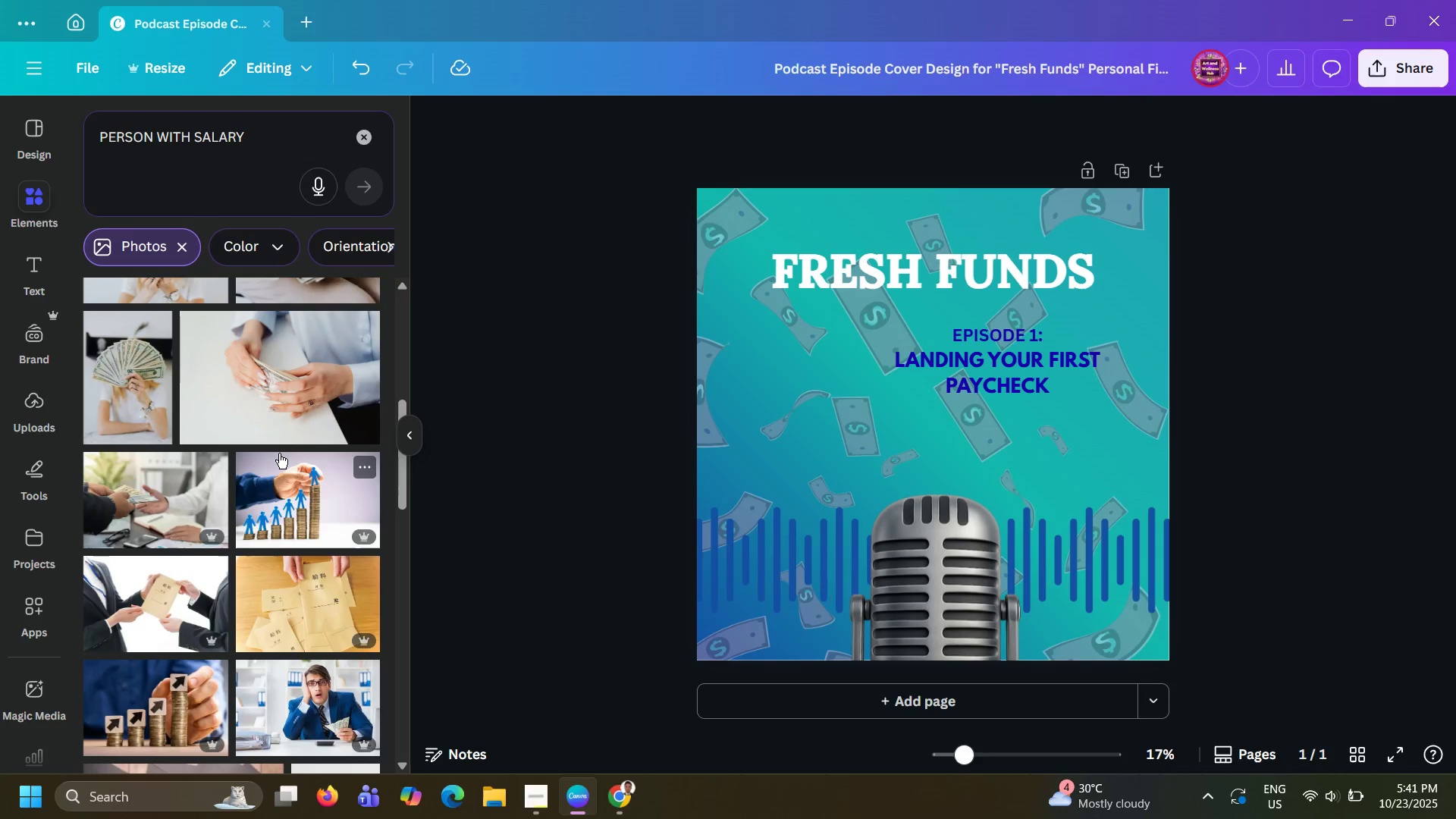 
scroll: coordinate [279, 453], scroll_direction: down, amount: 17.0
 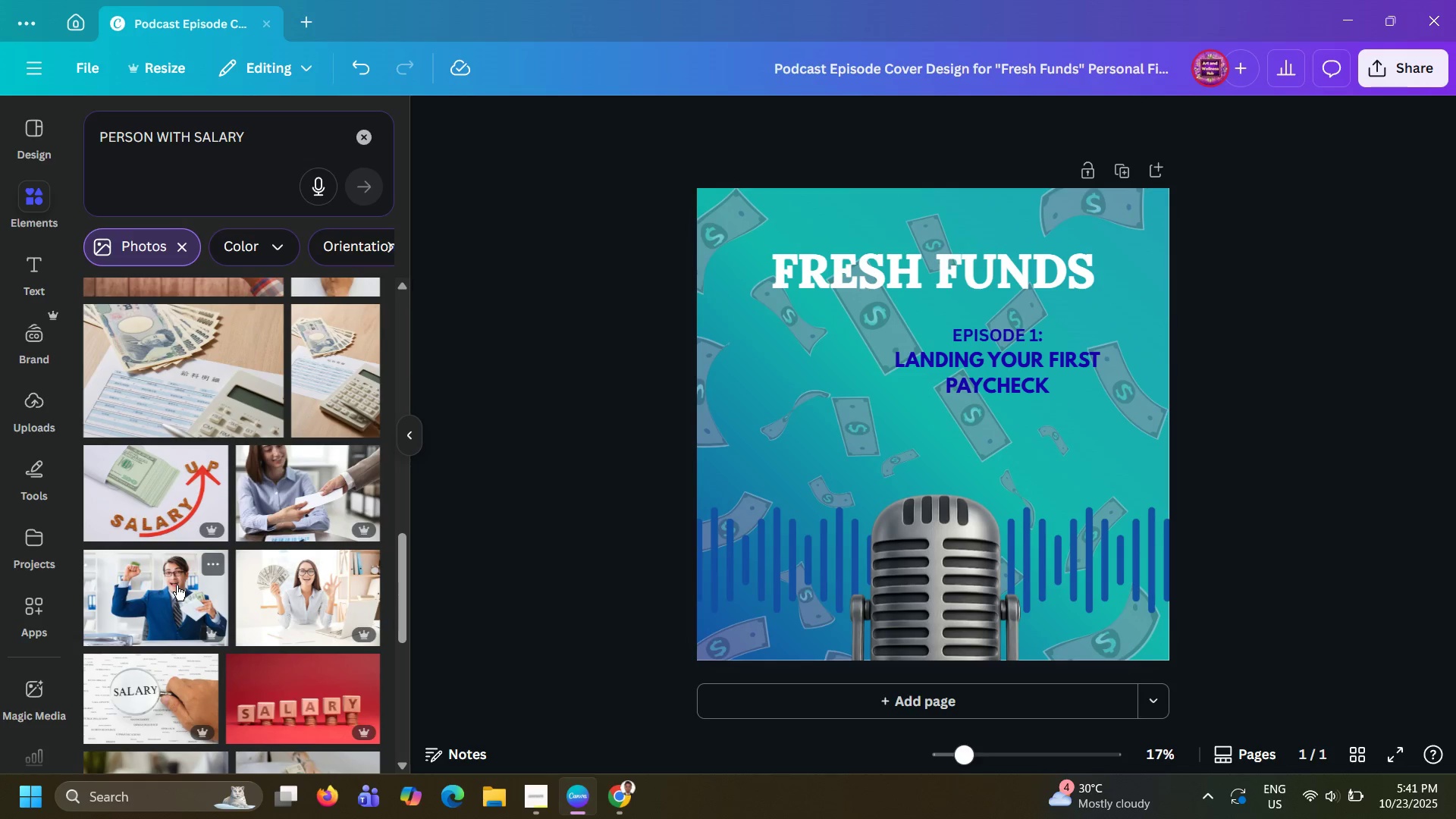 
left_click([177, 585])
 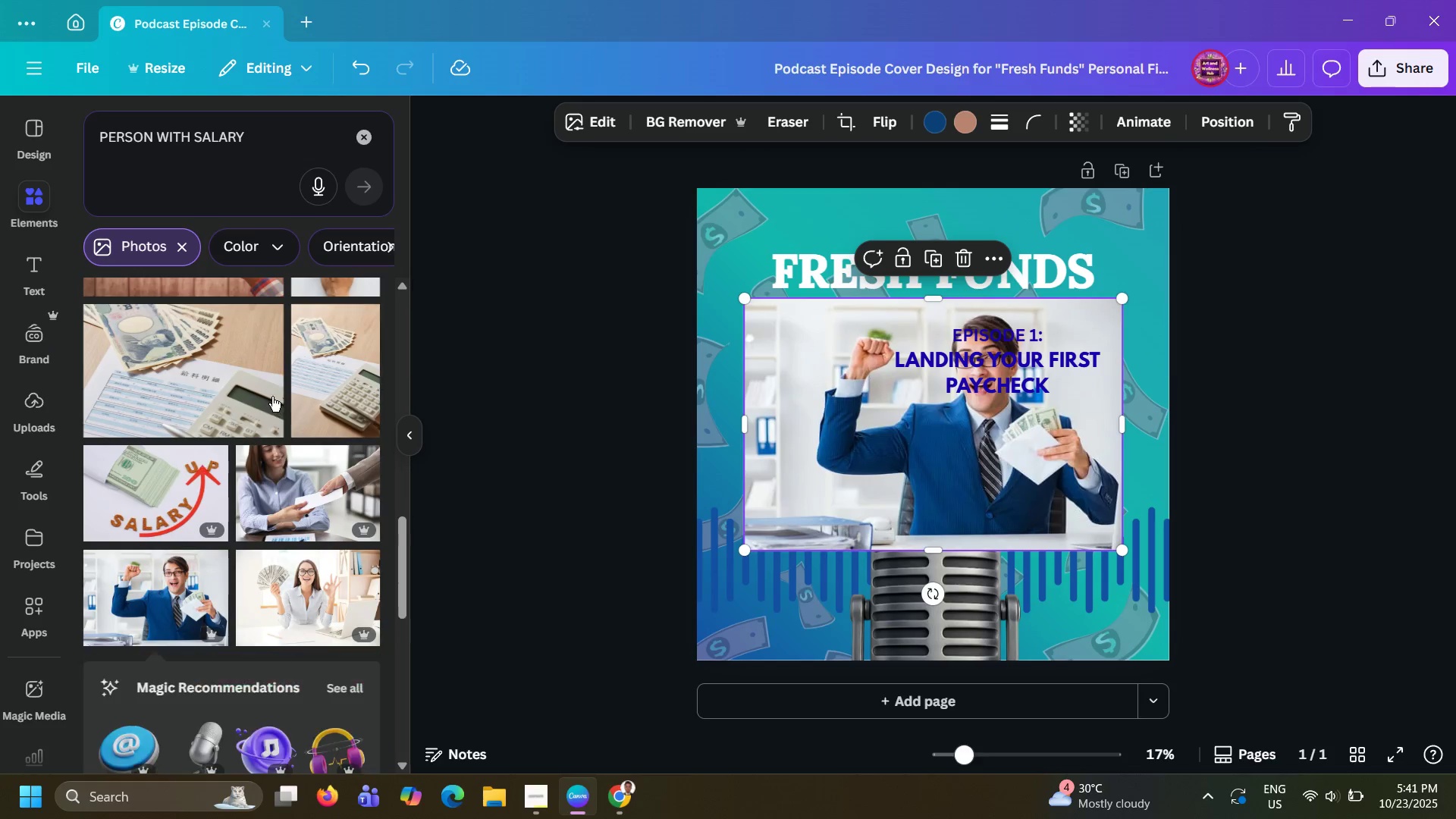 
scroll: coordinate [272, 397], scroll_direction: up, amount: 8.0
 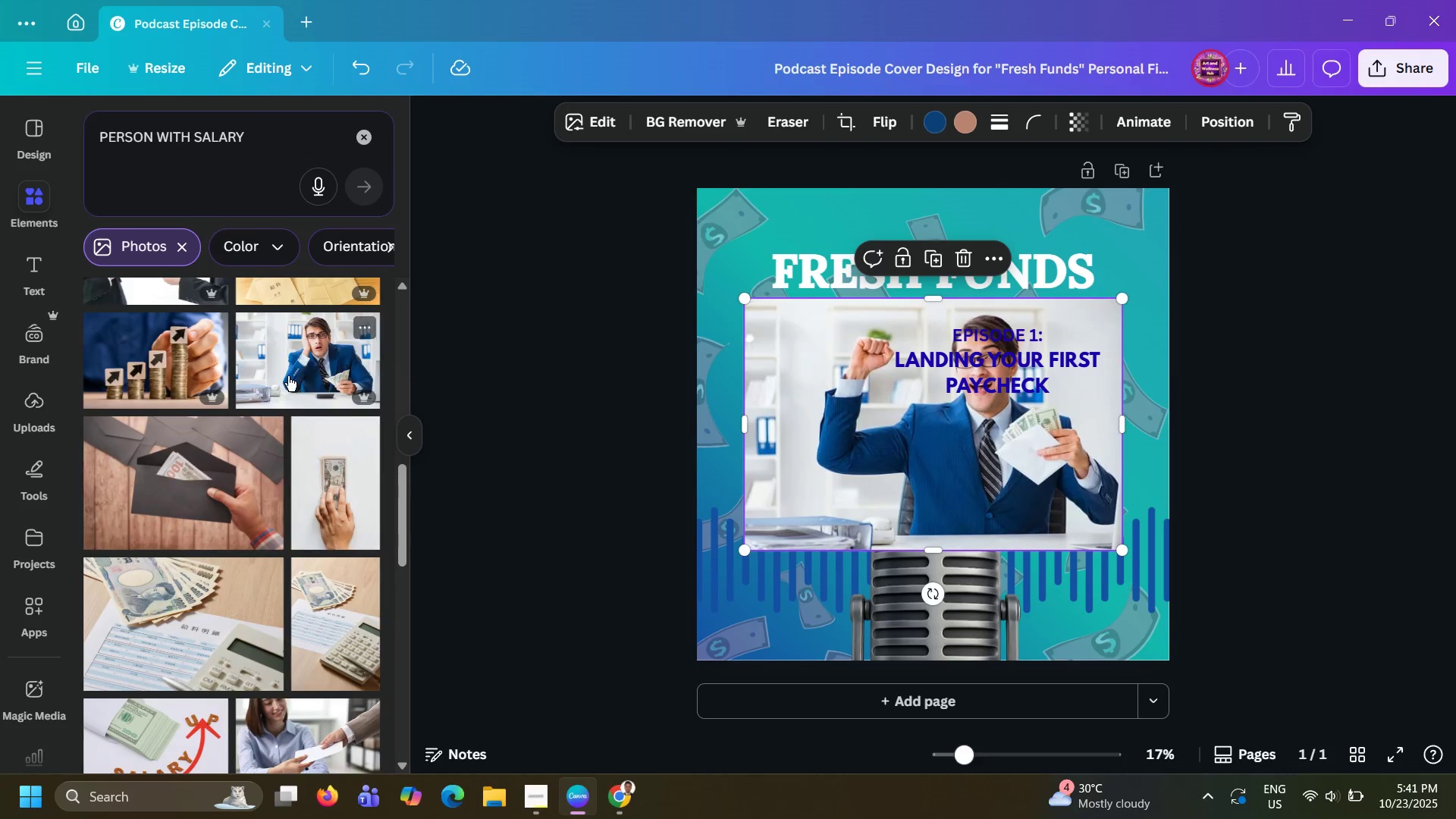 
left_click([288, 376])
 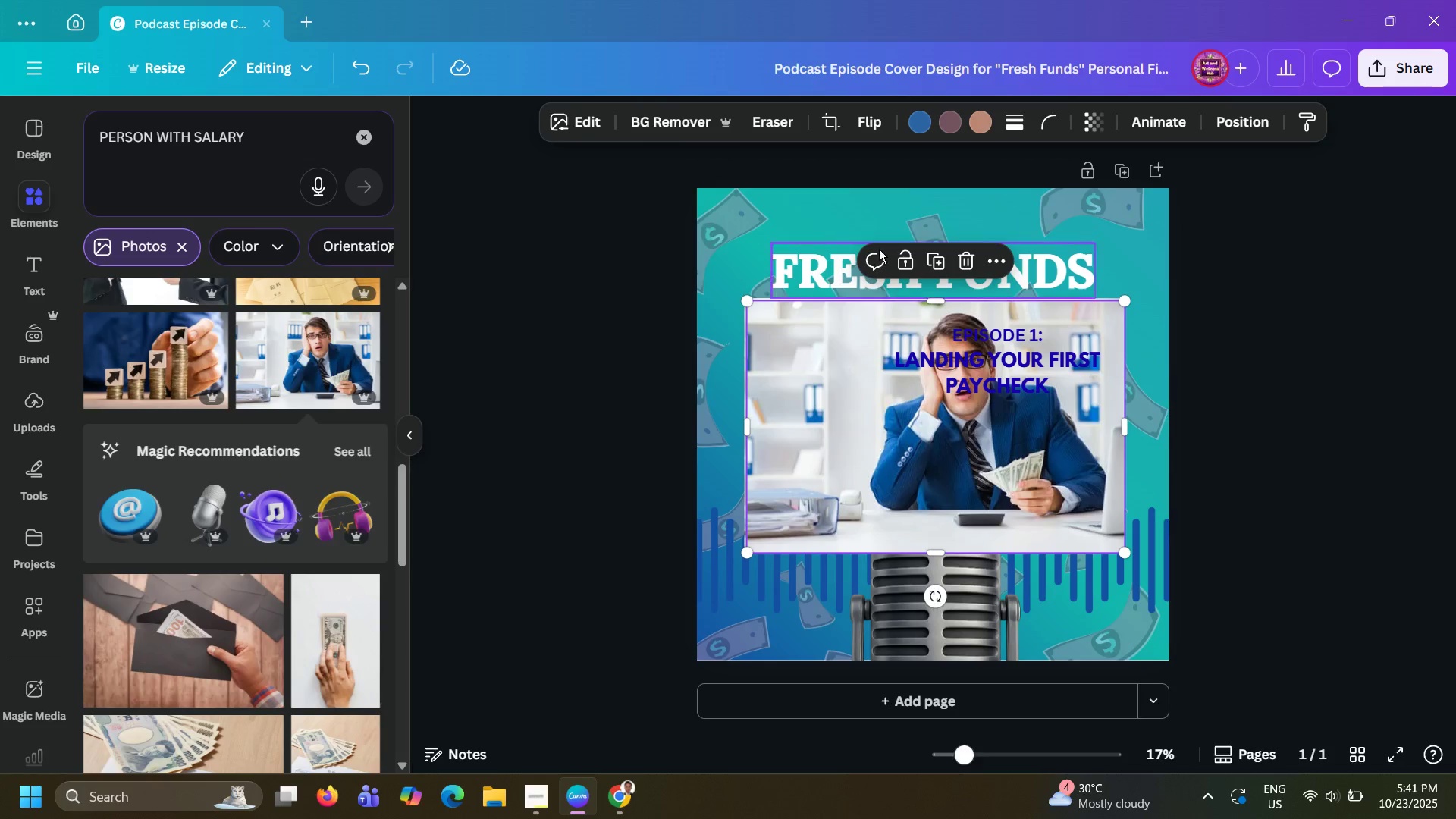 
left_click([654, 111])
 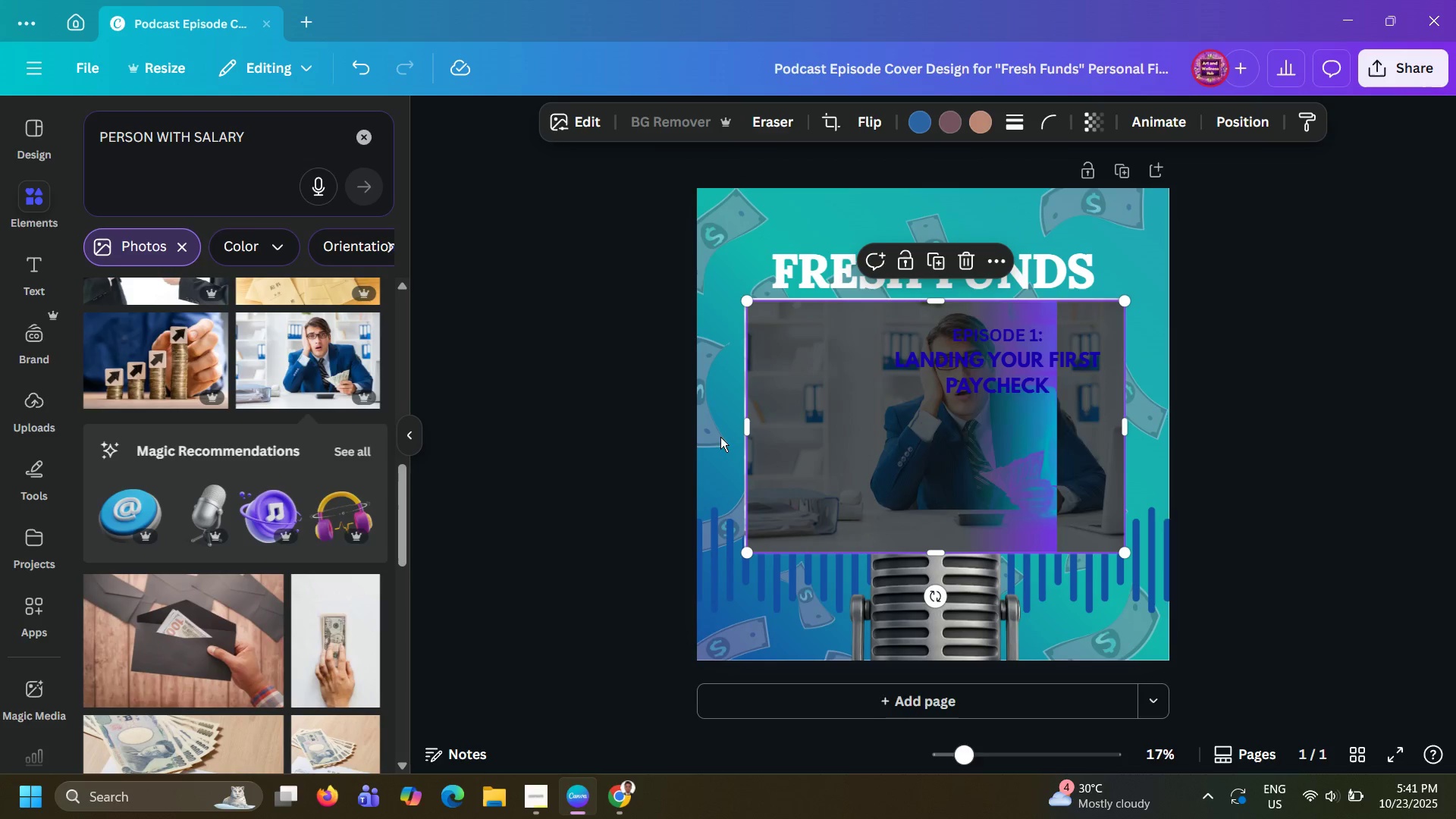 
scroll: coordinate [300, 566], scroll_direction: down, amount: 19.0
 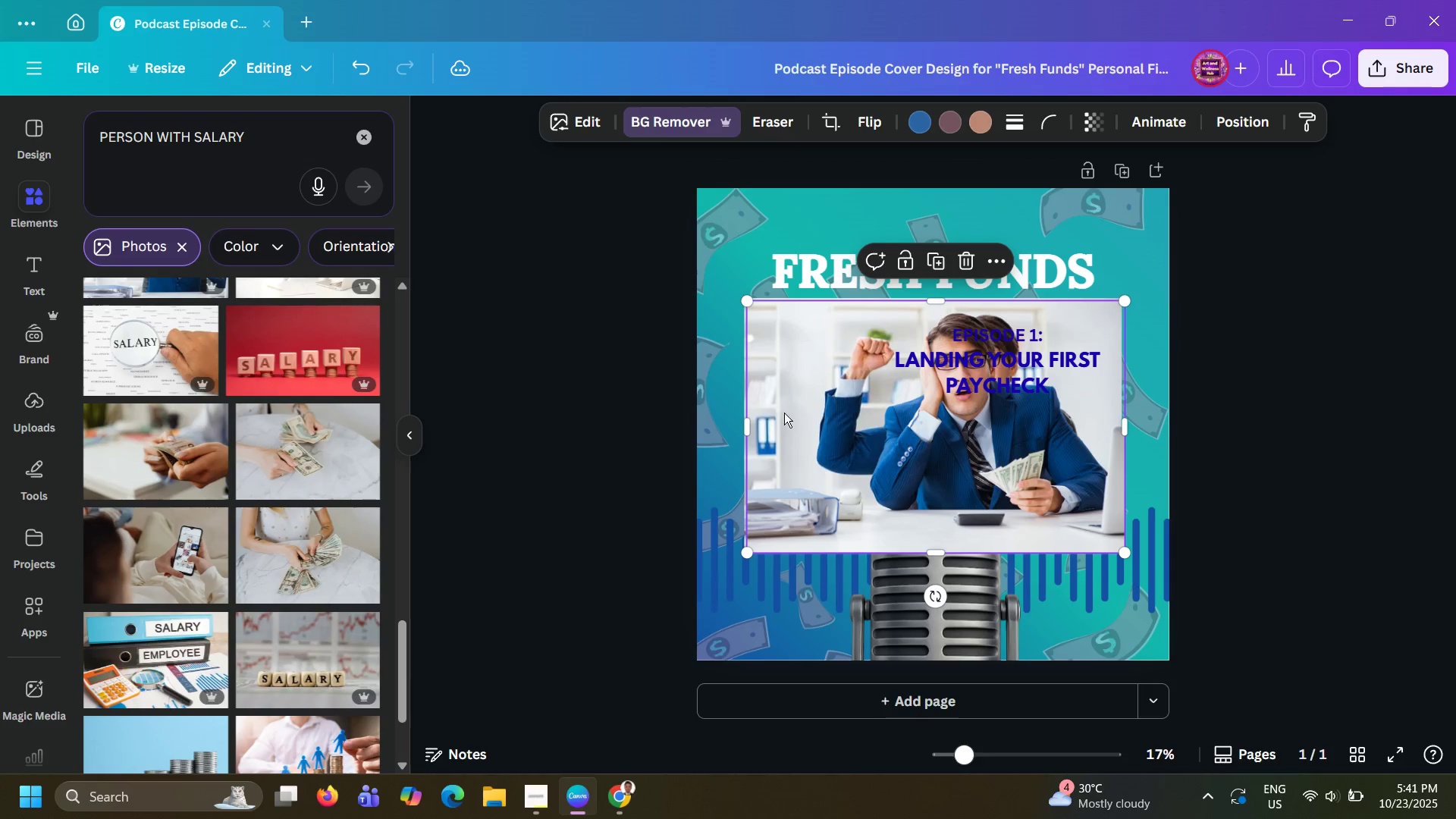 
left_click_drag(start_coordinate=[786, 413], to_coordinate=[620, 435])
 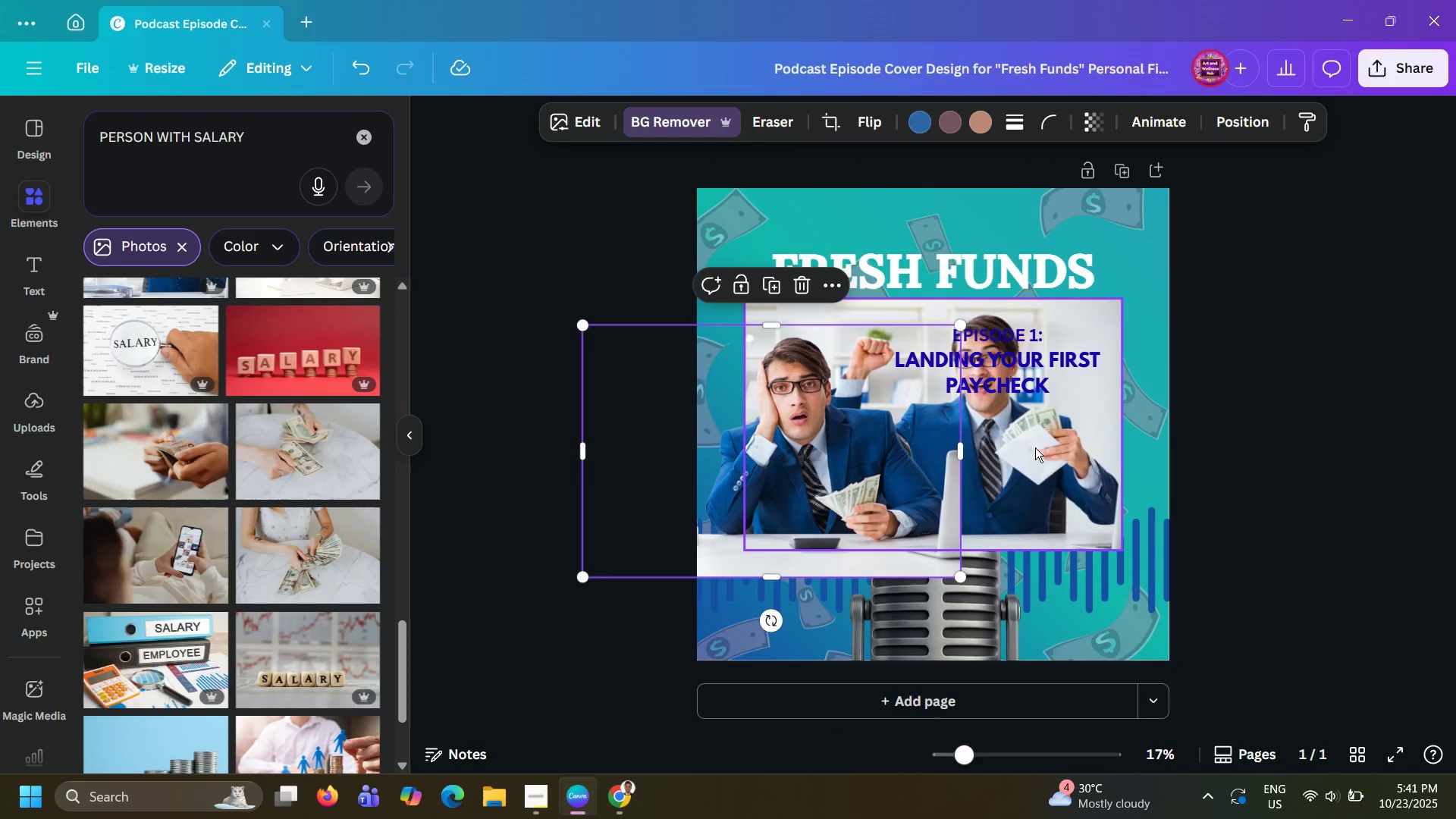 
left_click([1035, 447])
 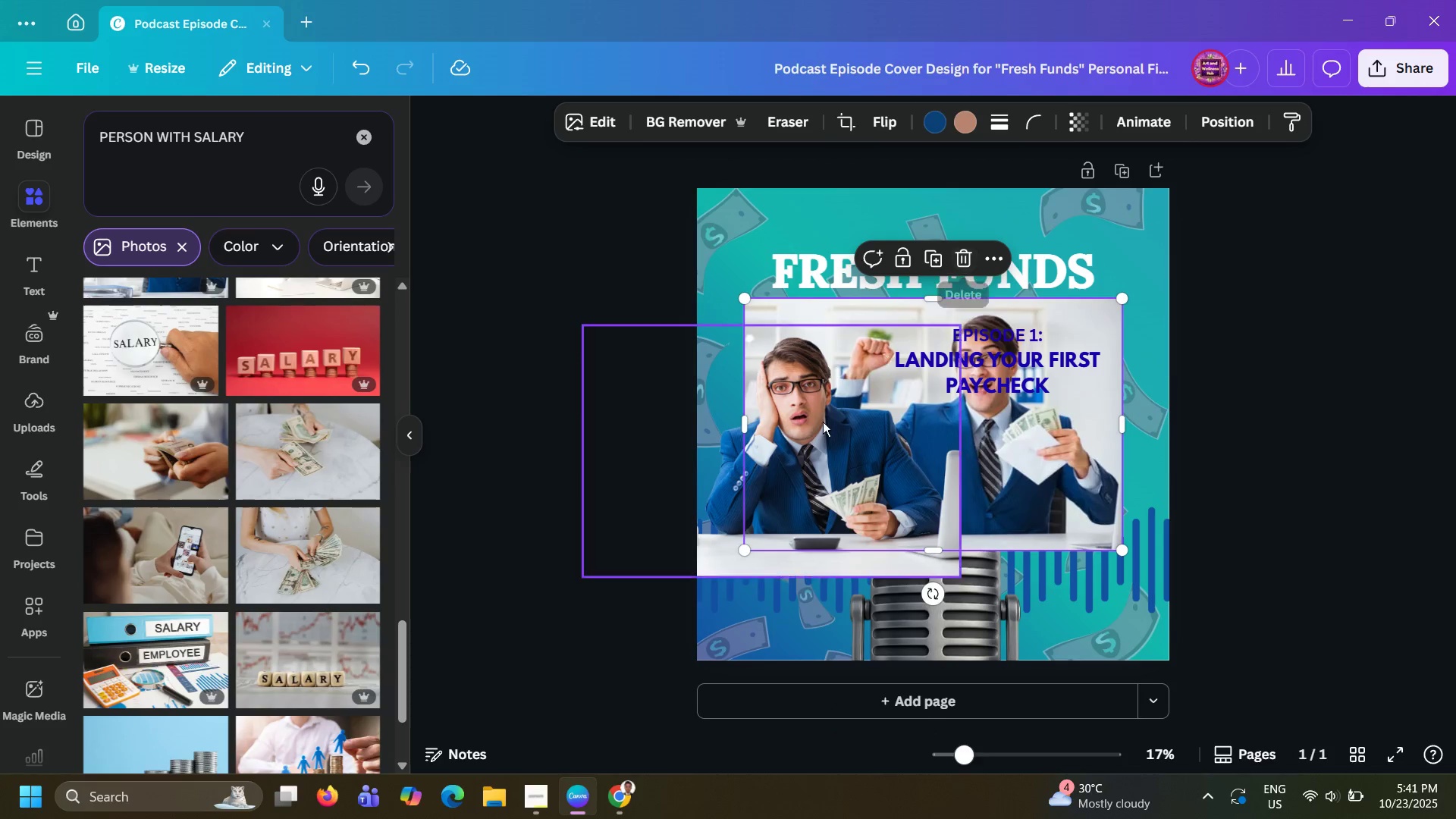 
left_click([807, 436])
 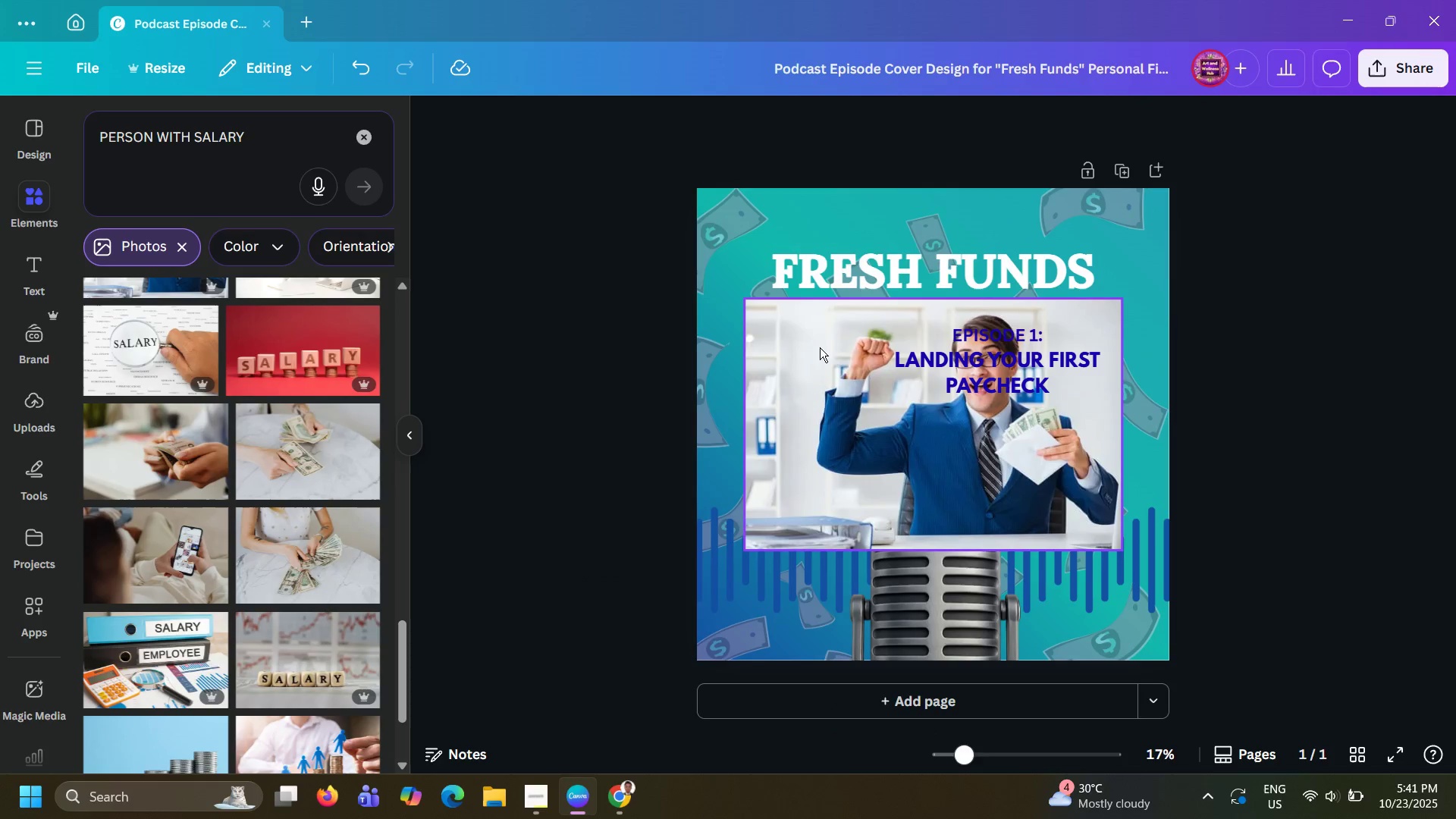 
double_click([820, 356])
 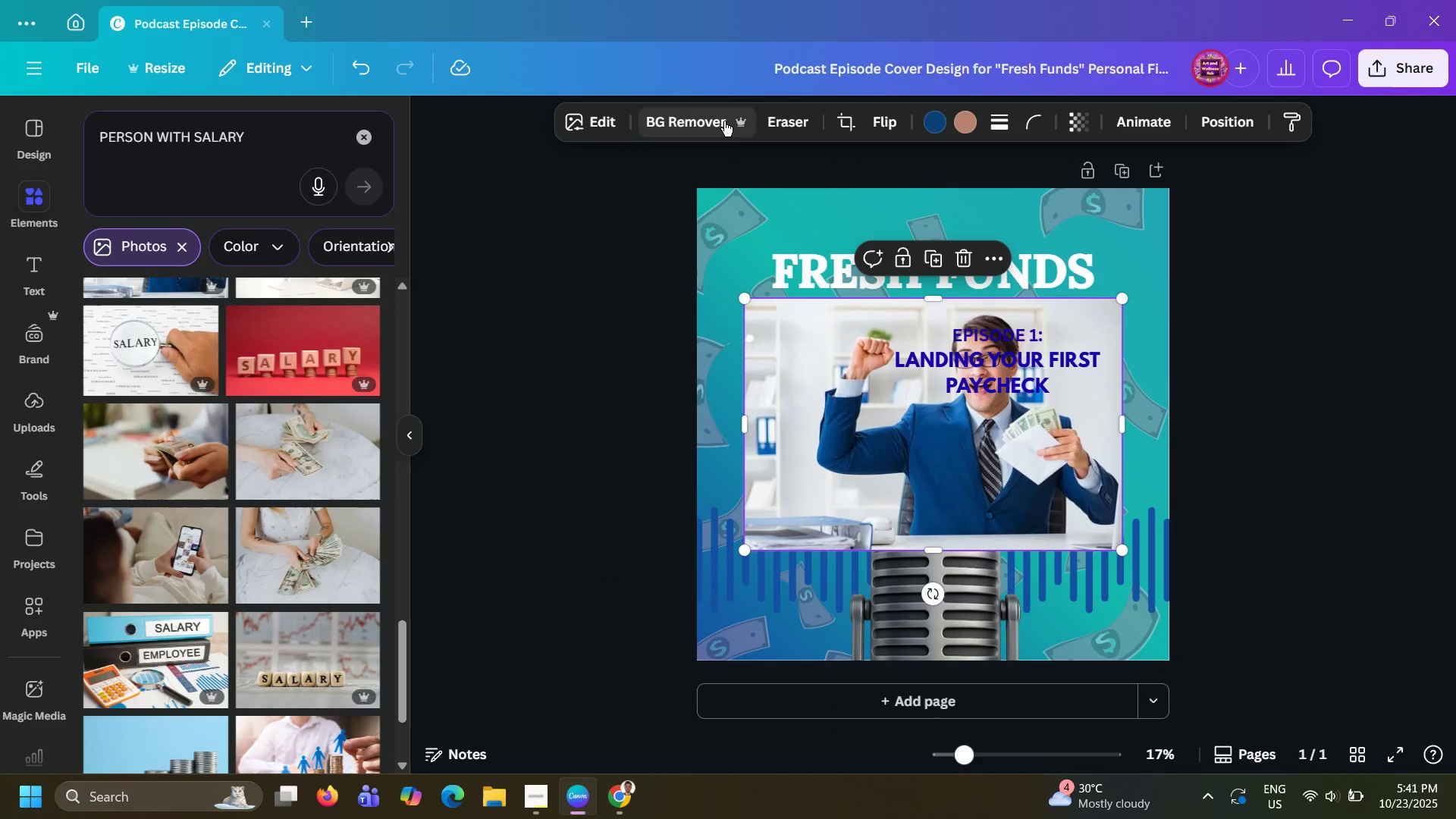 
left_click([720, 121])
 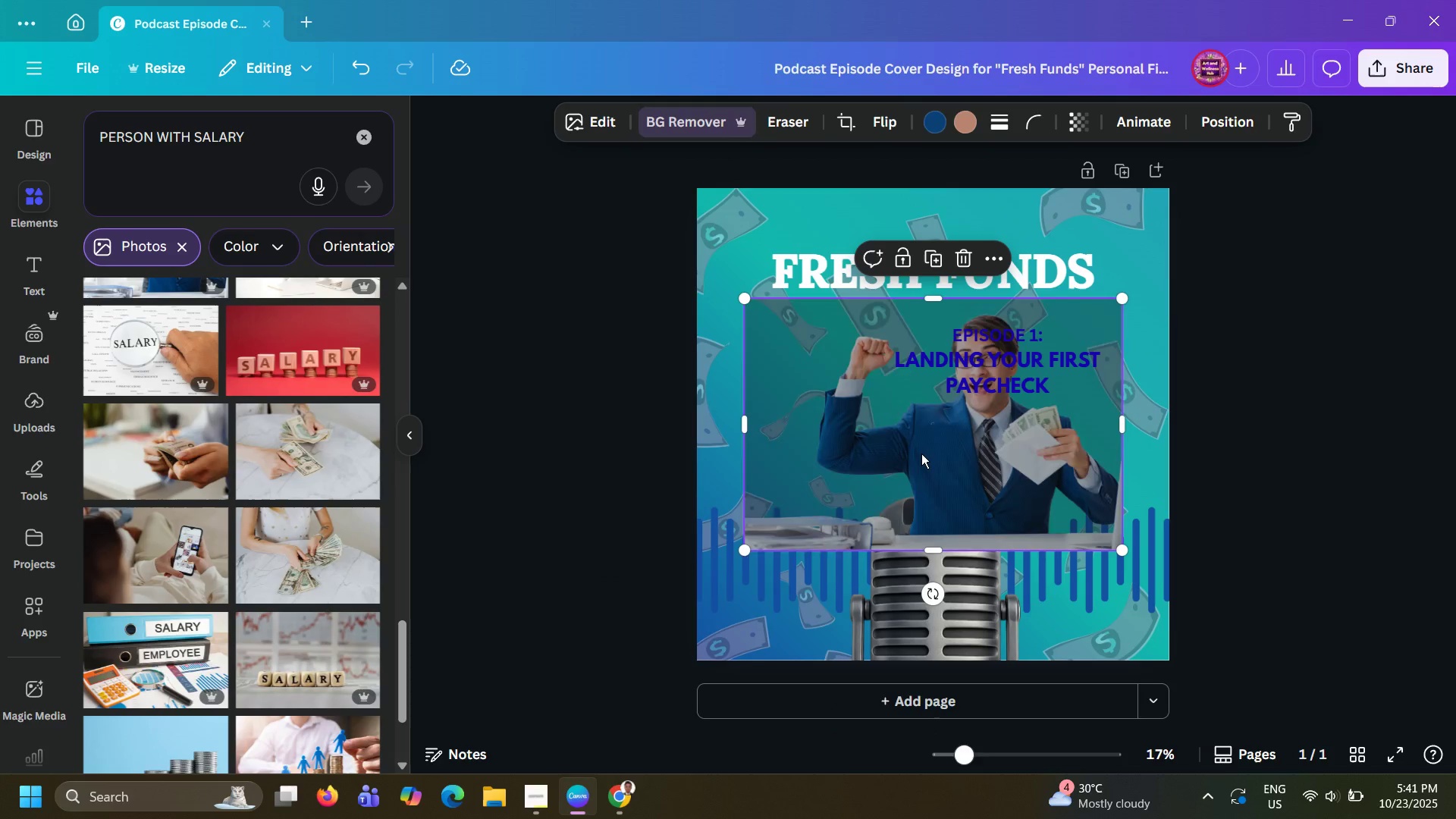 
left_click_drag(start_coordinate=[985, 474], to_coordinate=[855, 459])
 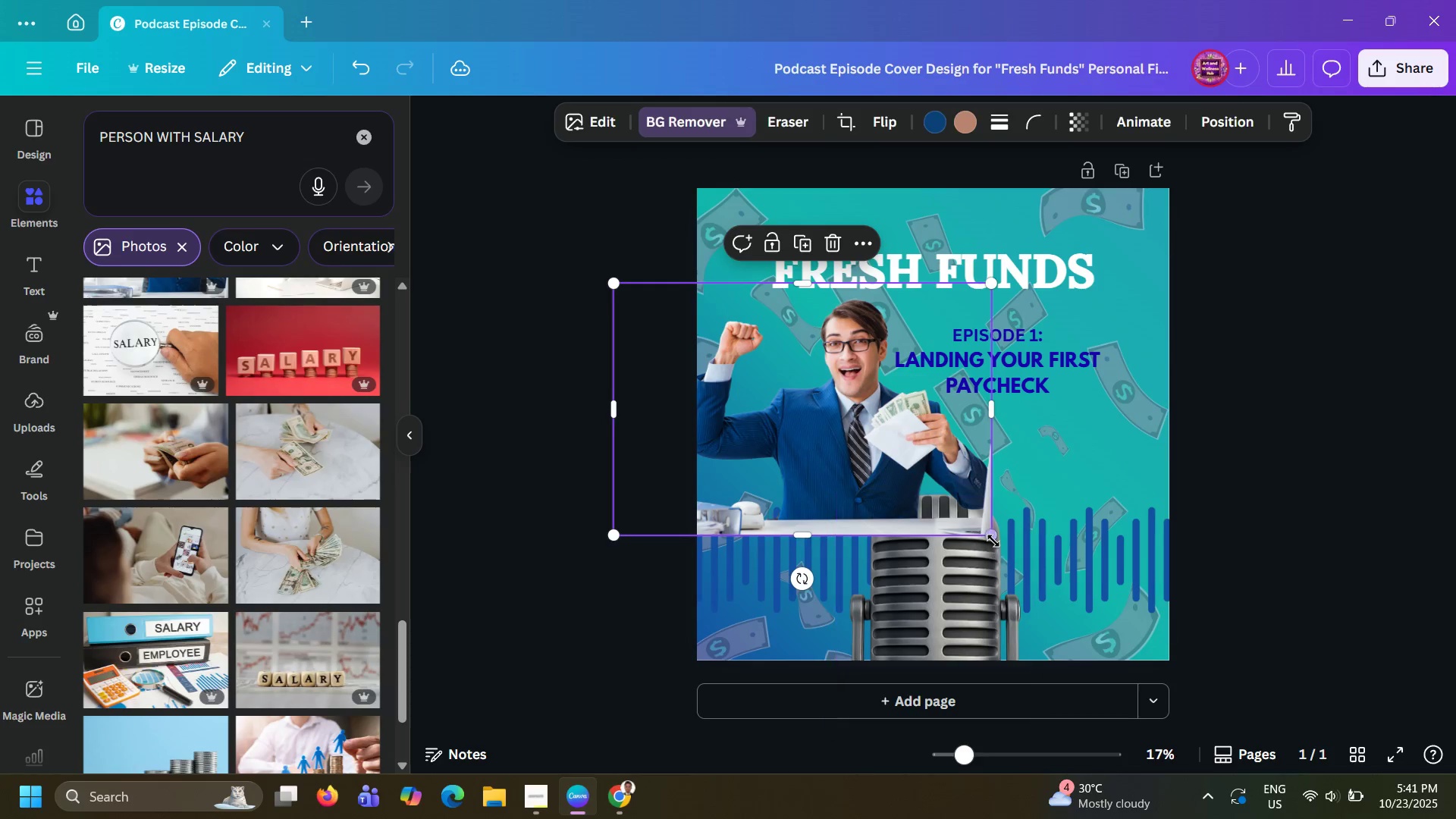 
left_click_drag(start_coordinate=[993, 541], to_coordinate=[873, 478])
 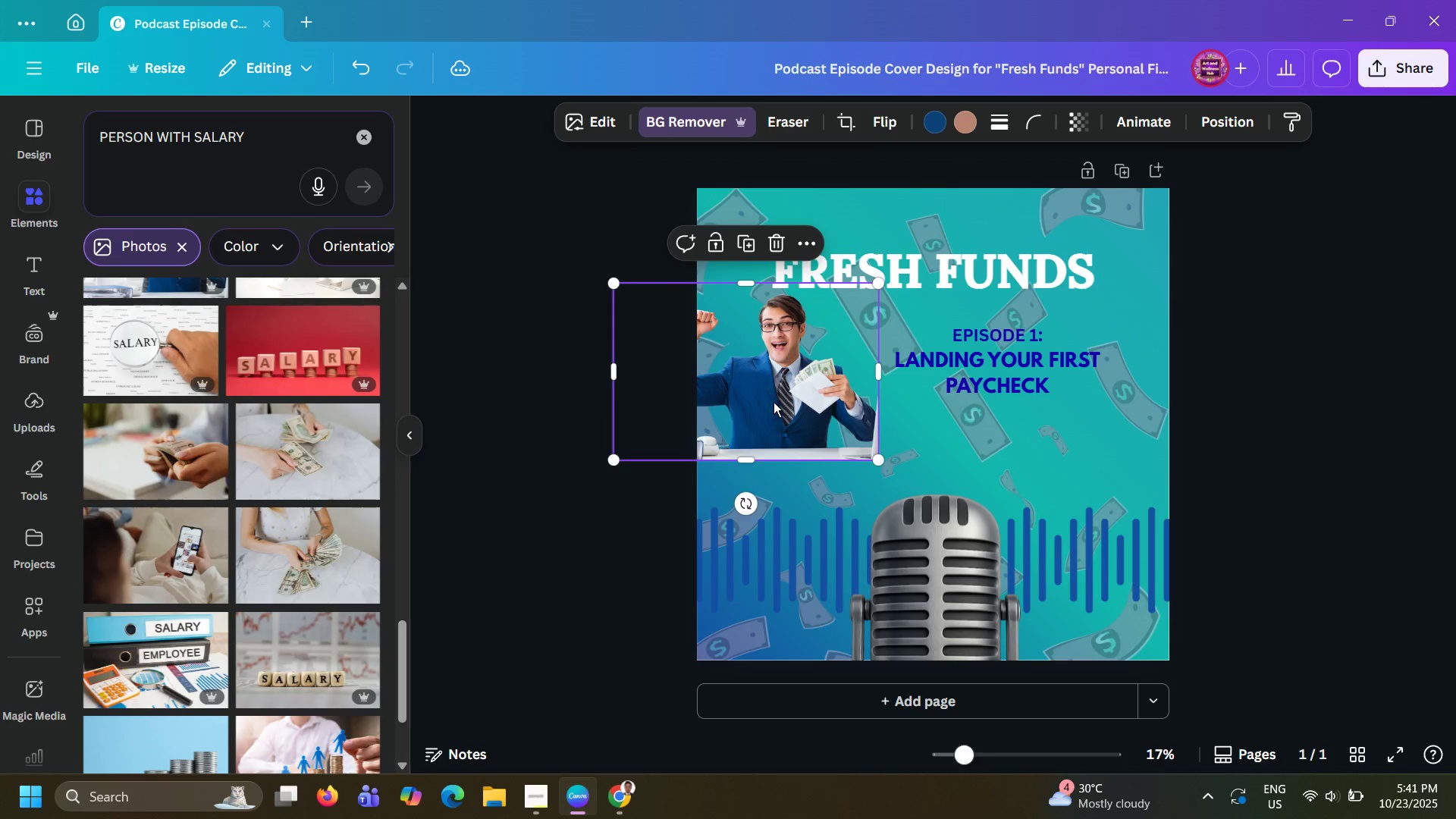 
left_click_drag(start_coordinate=[770, 403], to_coordinate=[805, 415])
 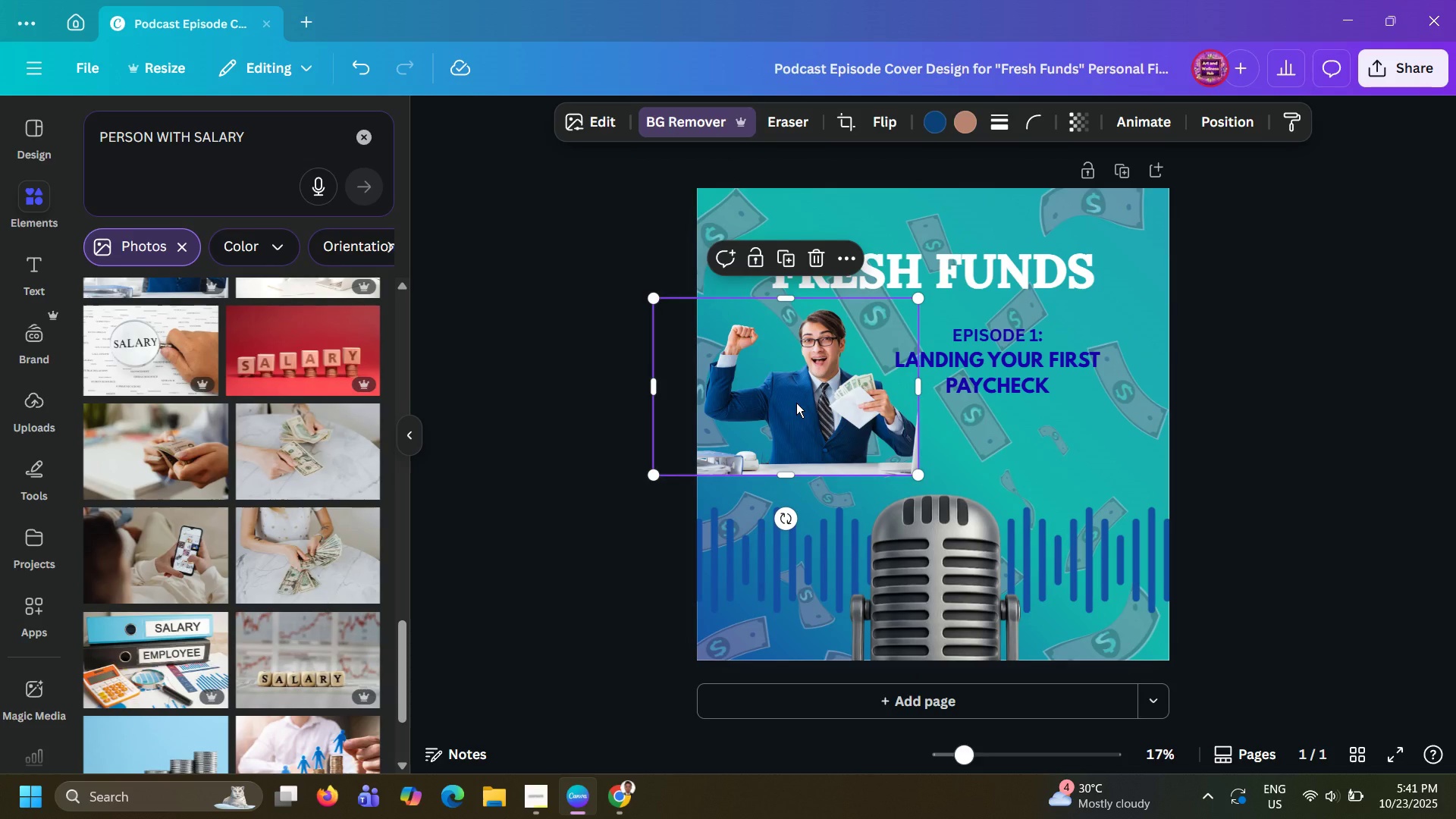 
left_click_drag(start_coordinate=[796, 403], to_coordinate=[797, 410])
 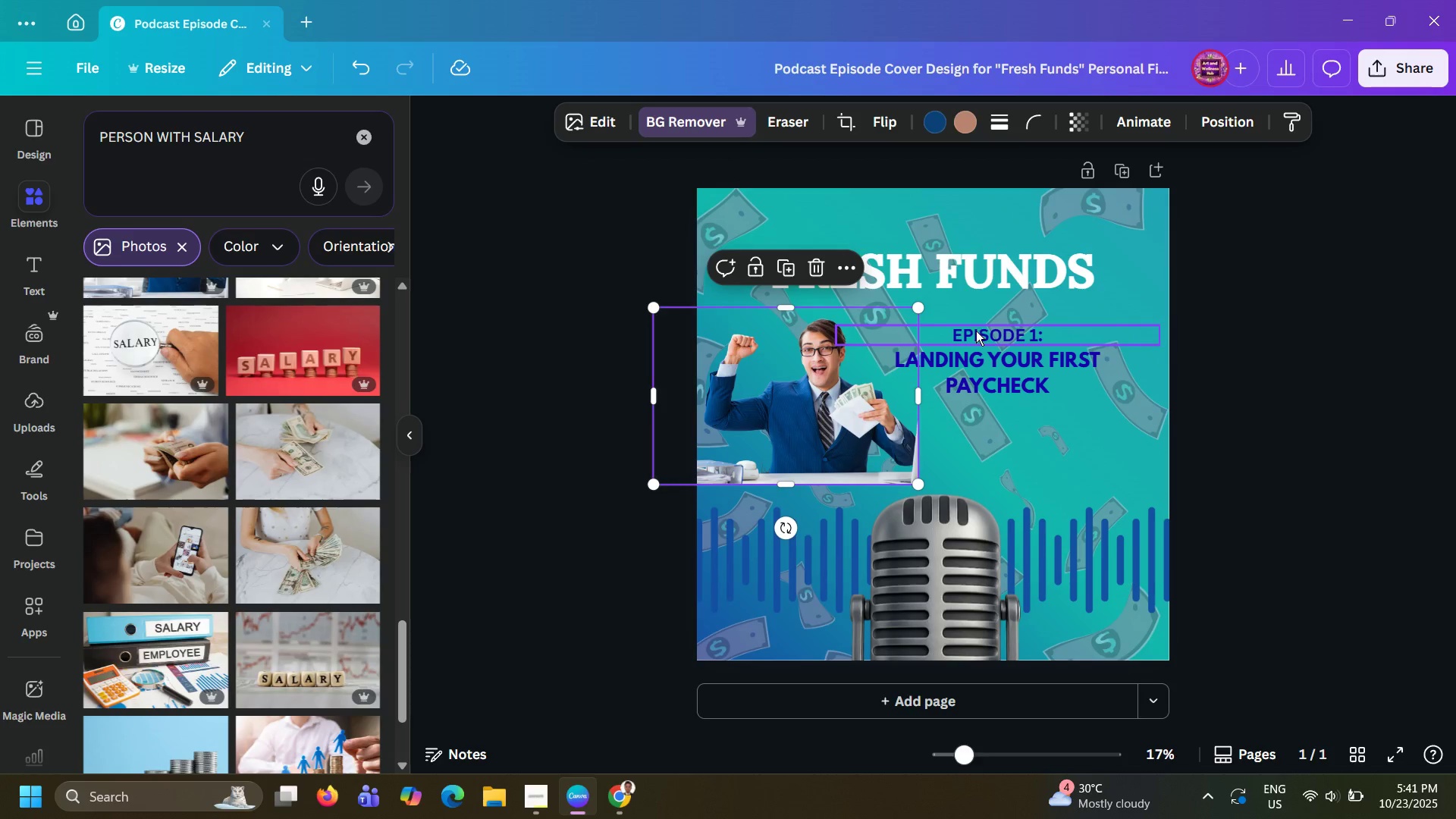 
left_click([971, 329])
 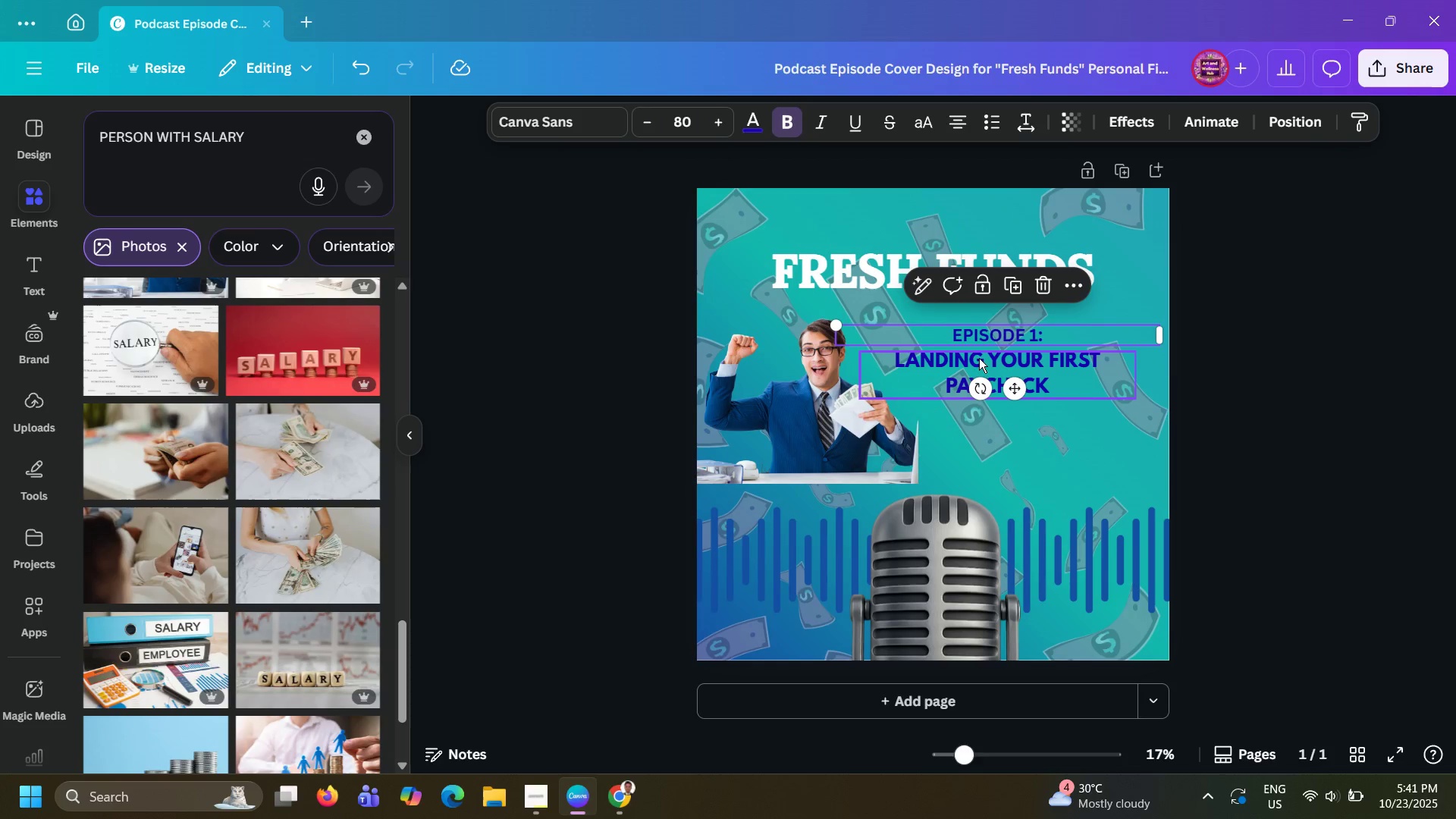 
hold_key(key=ShiftLeft, duration=1.18)
left_click([985, 362])
 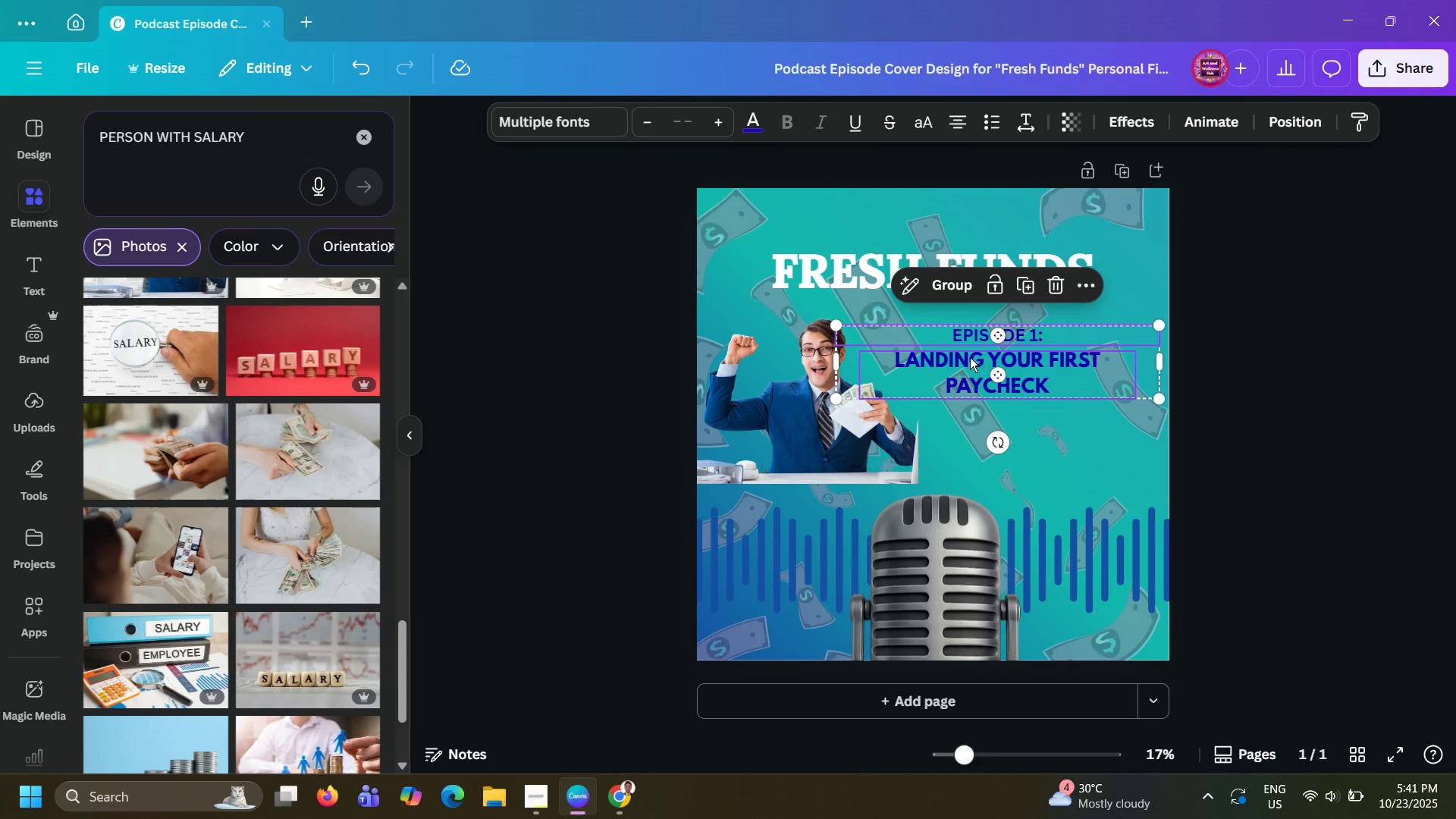 
left_click_drag(start_coordinate=[970, 357], to_coordinate=[1009, 364])
 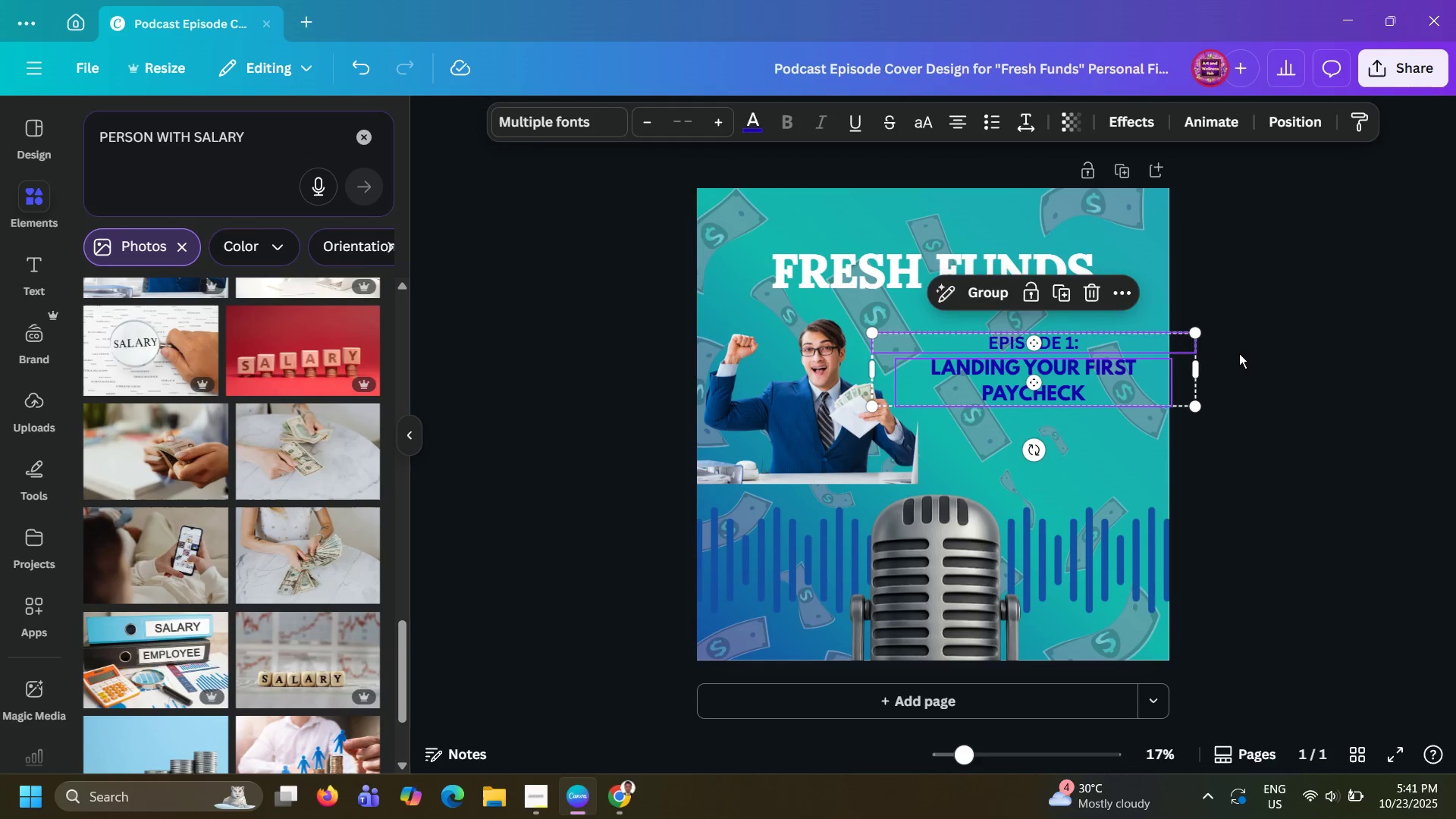 
left_click([1239, 353])
 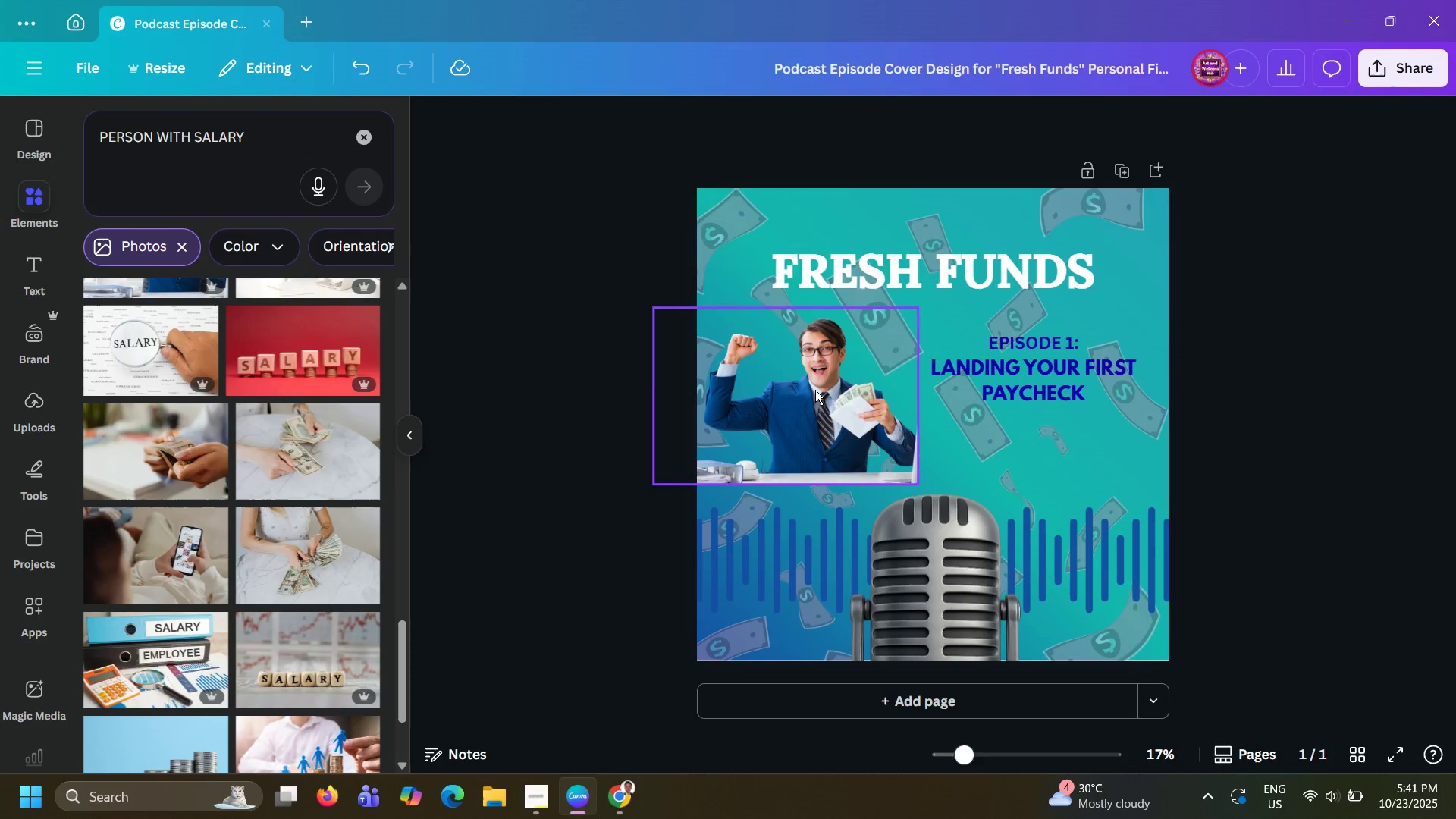 
left_click([815, 390])
 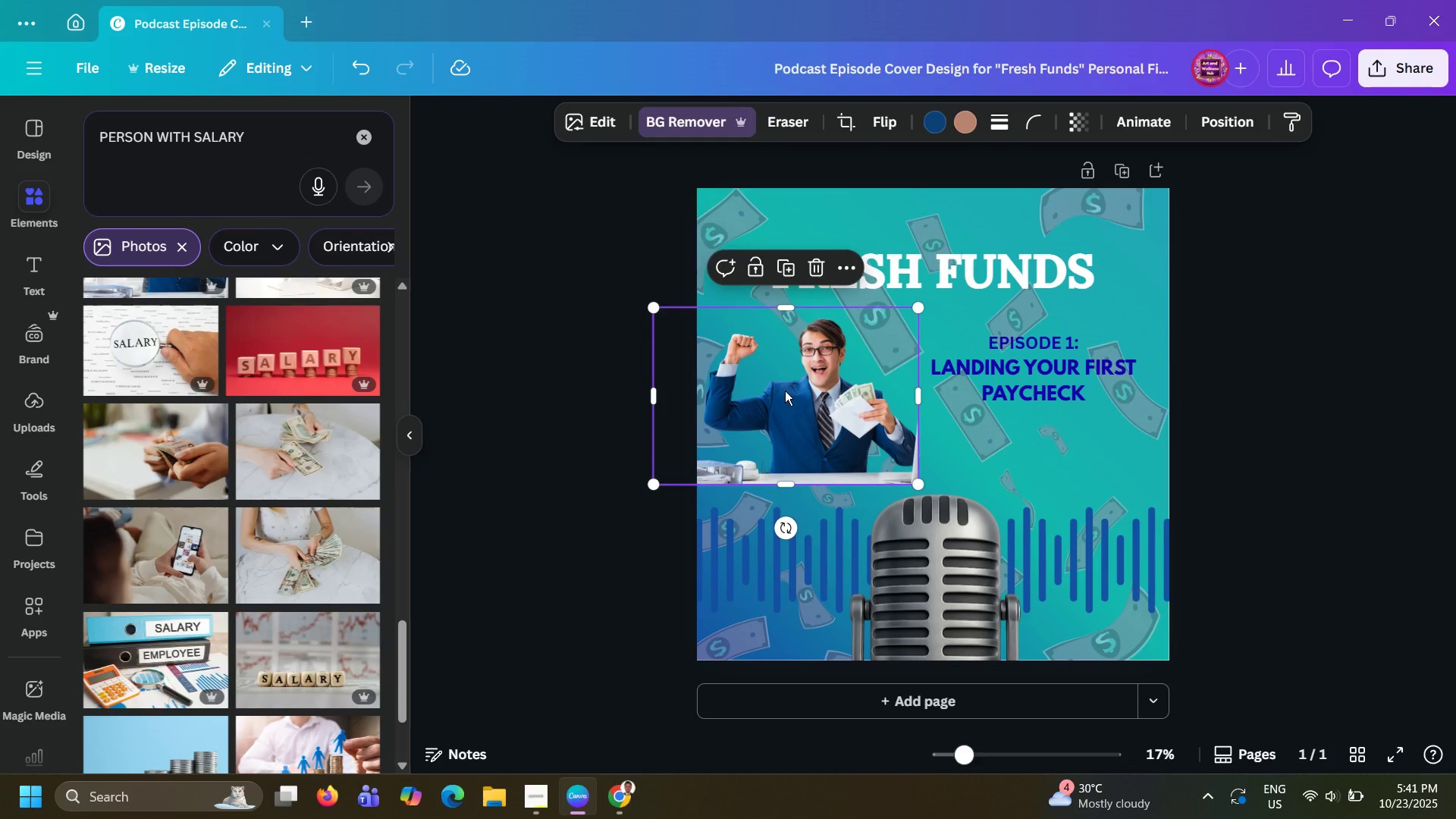 
left_click_drag(start_coordinate=[785, 391], to_coordinate=[790, 388])
 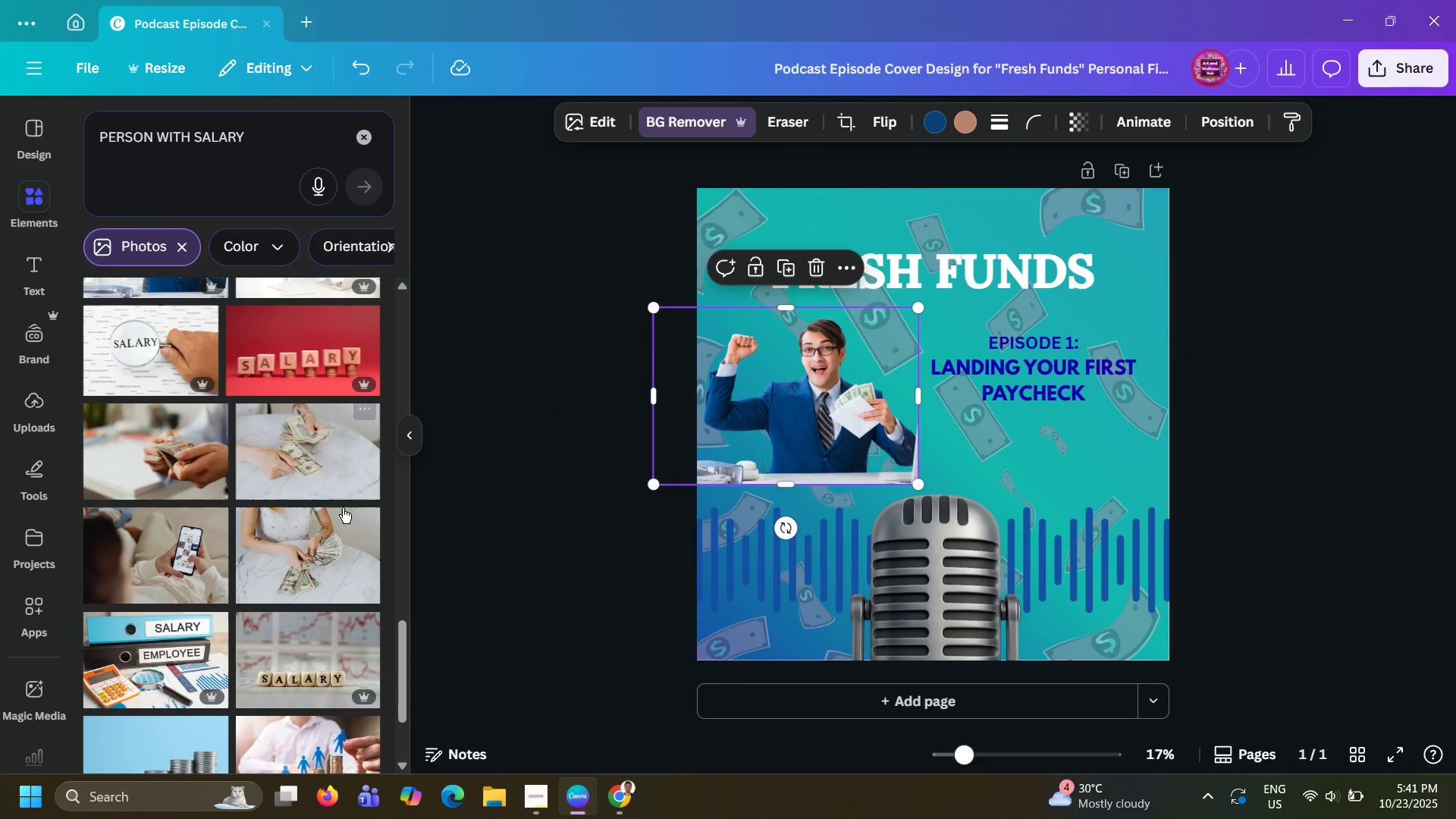 
scroll: coordinate [343, 510], scroll_direction: down, amount: 9.0
 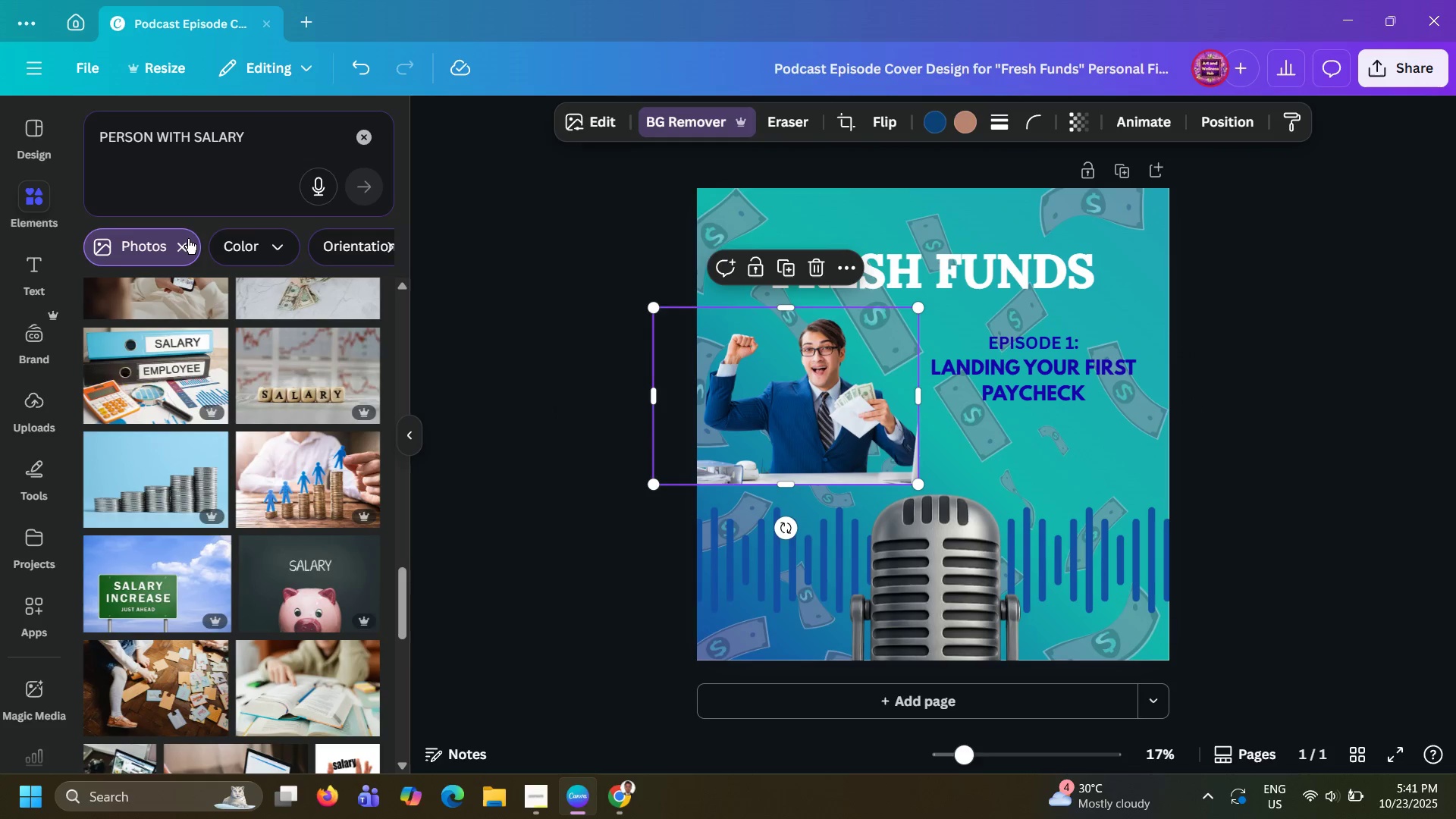 
left_click([189, 240])
 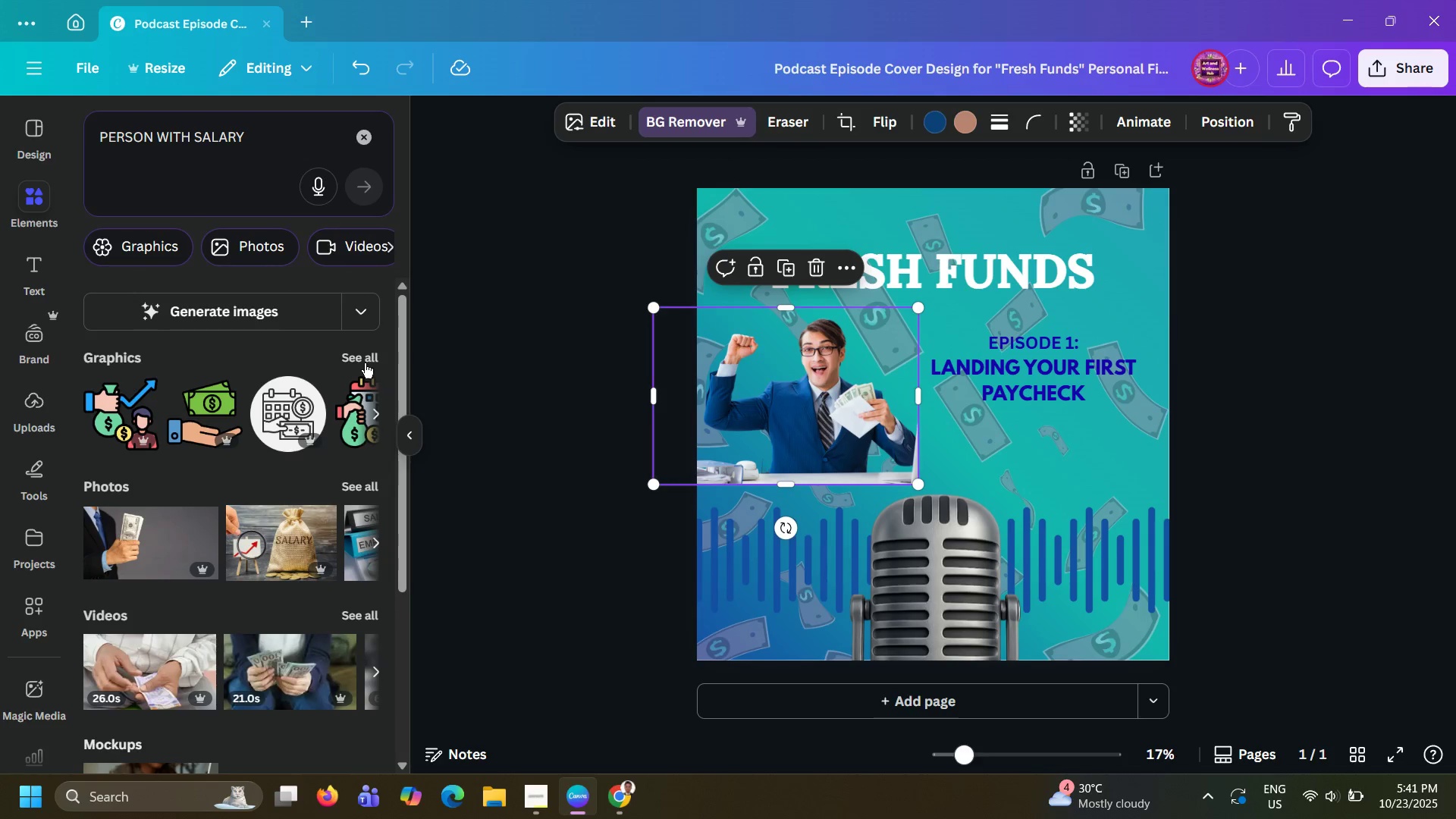 
left_click([376, 359])
 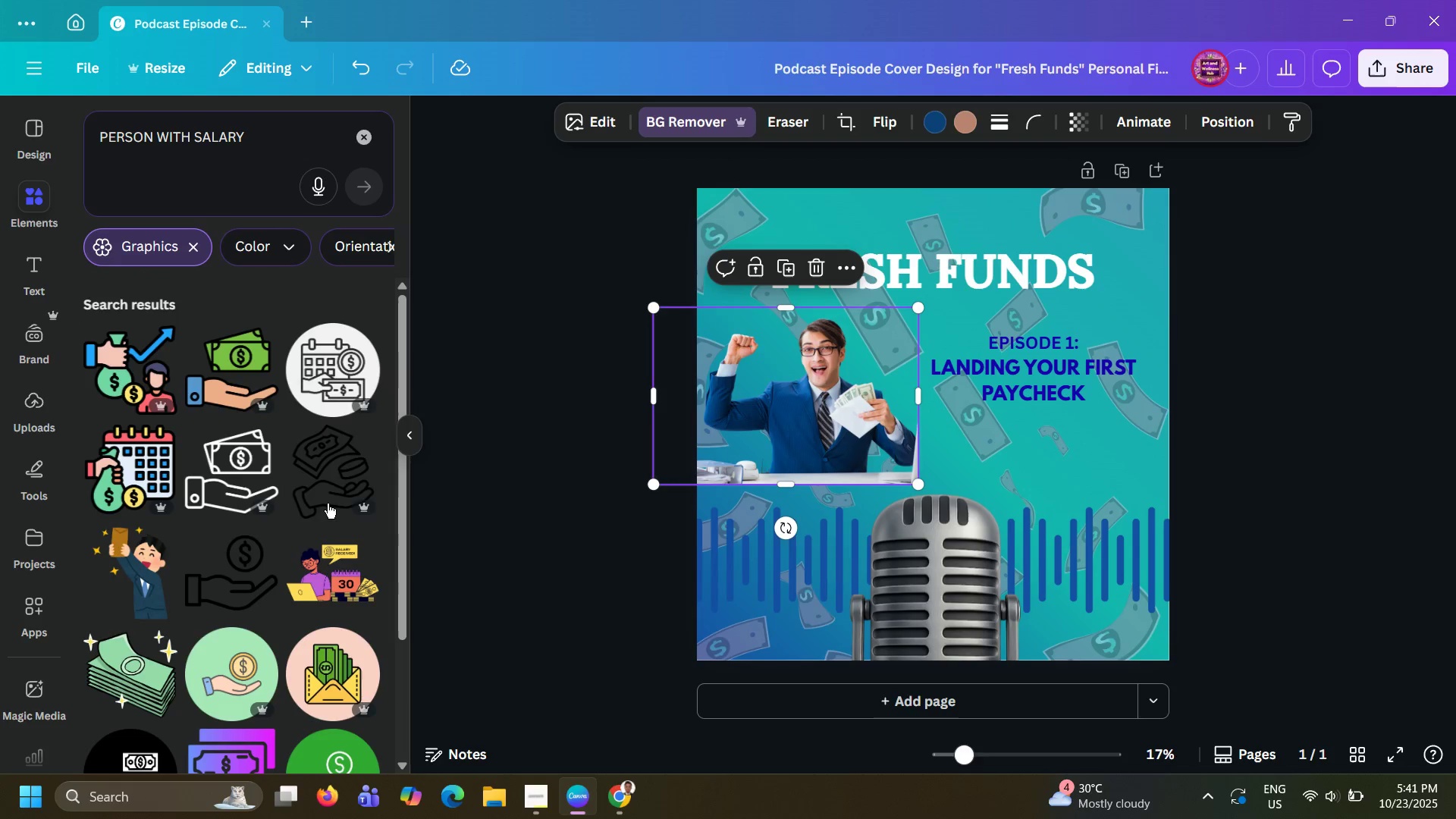 
scroll: coordinate [318, 504], scroll_direction: none, amount: 0.0
 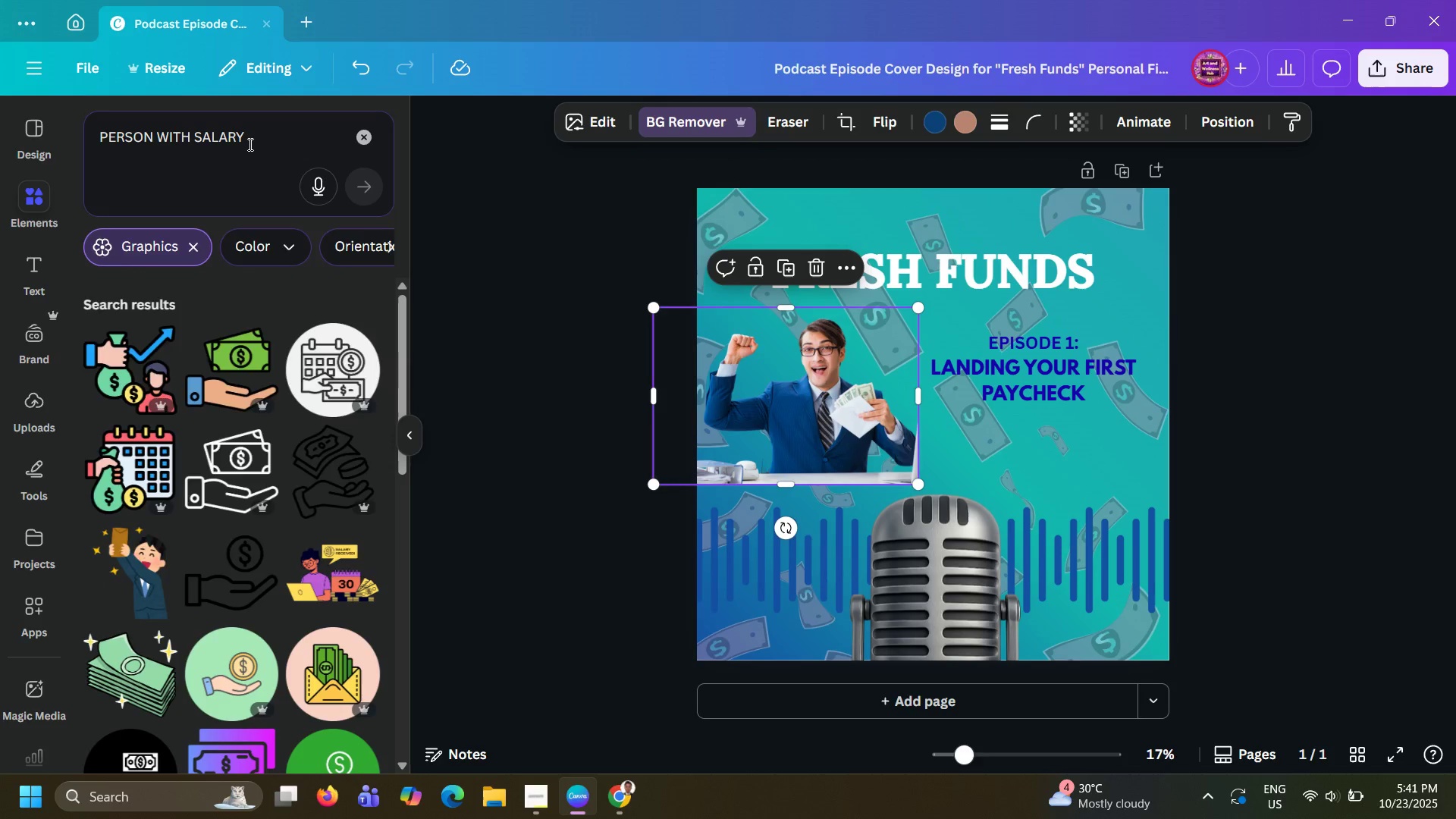 
left_click([249, 144])
 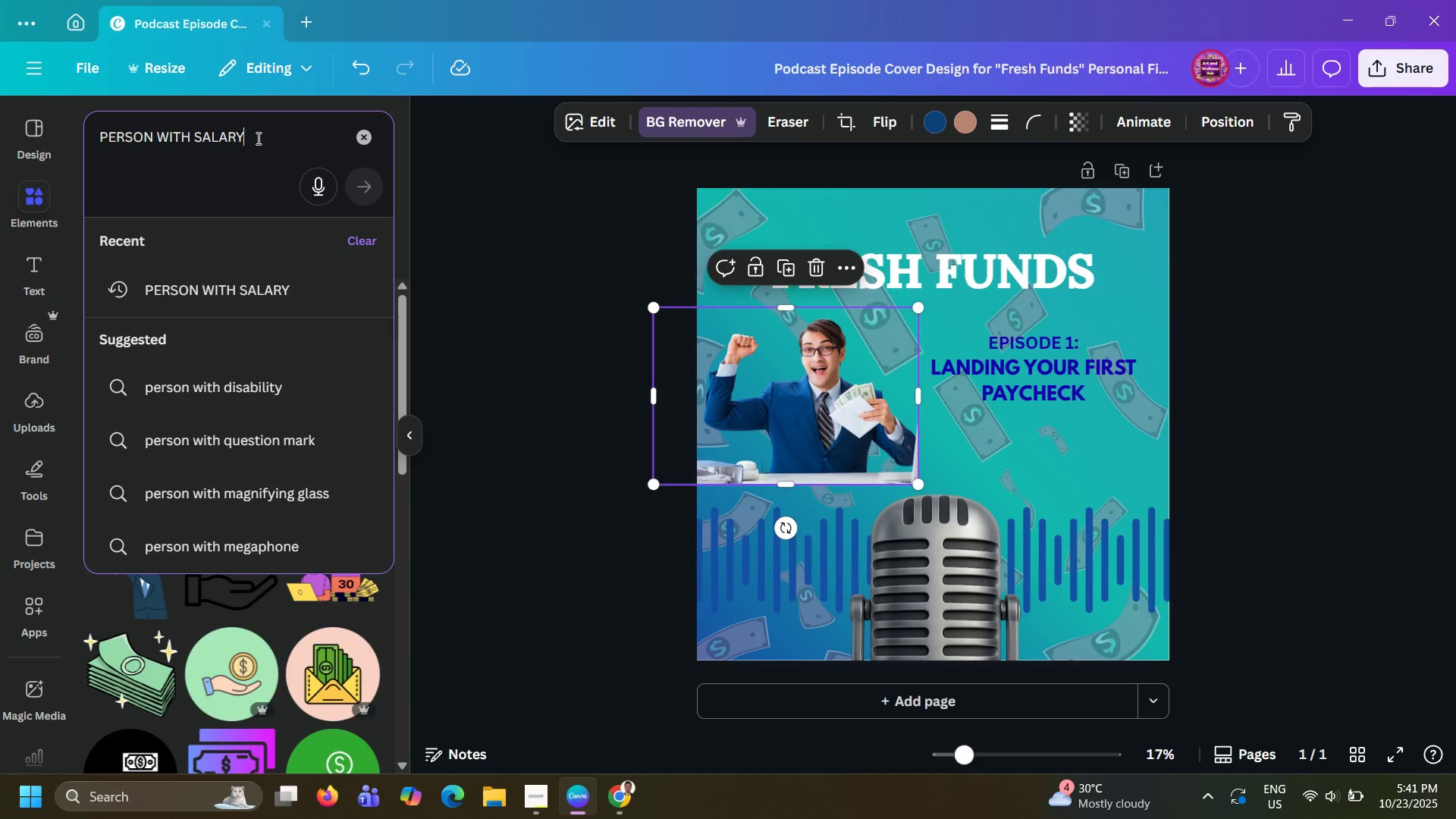 
left_click_drag(start_coordinate=[257, 138], to_coordinate=[89, 111])
 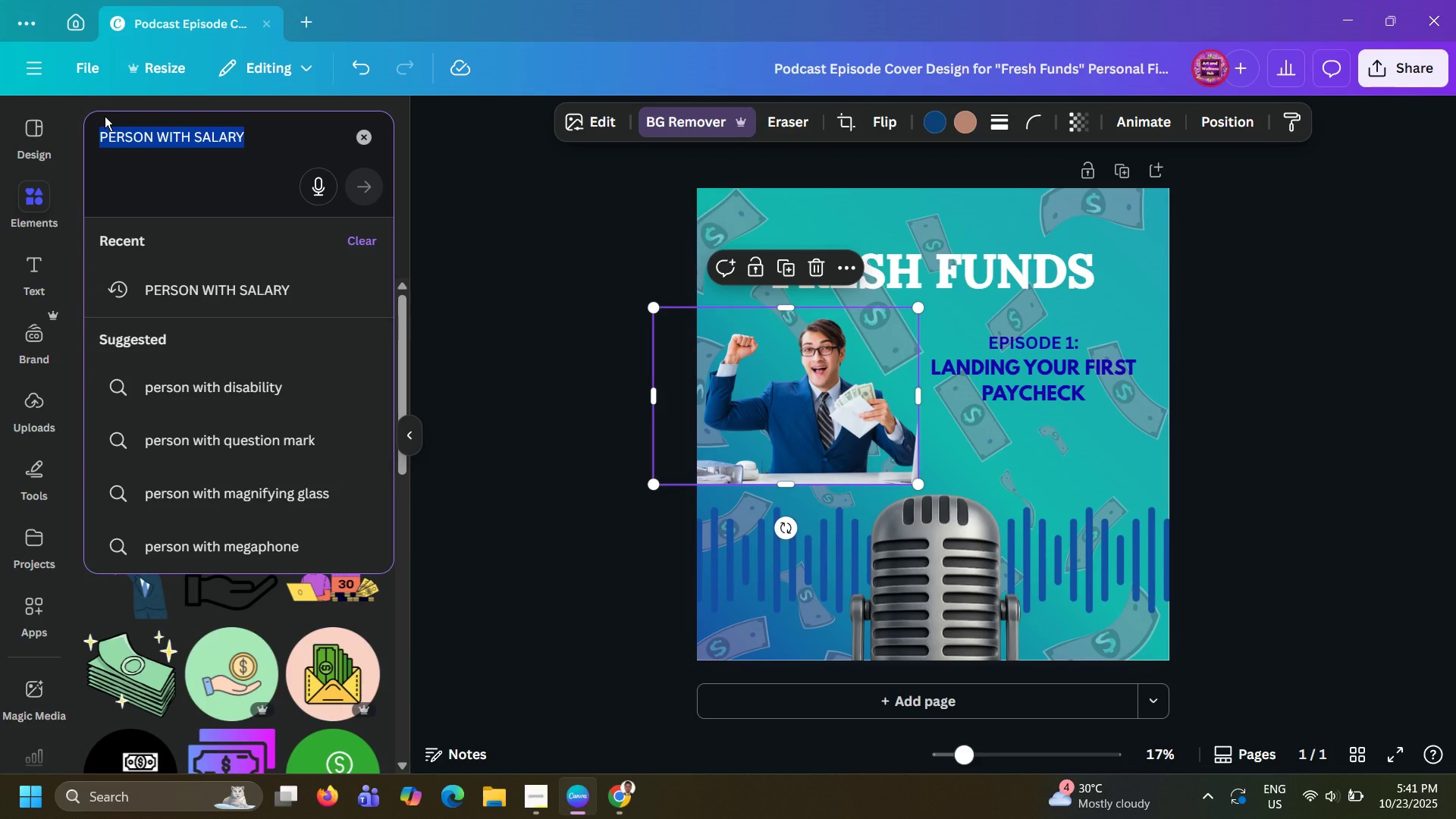 
type(person holding money)
 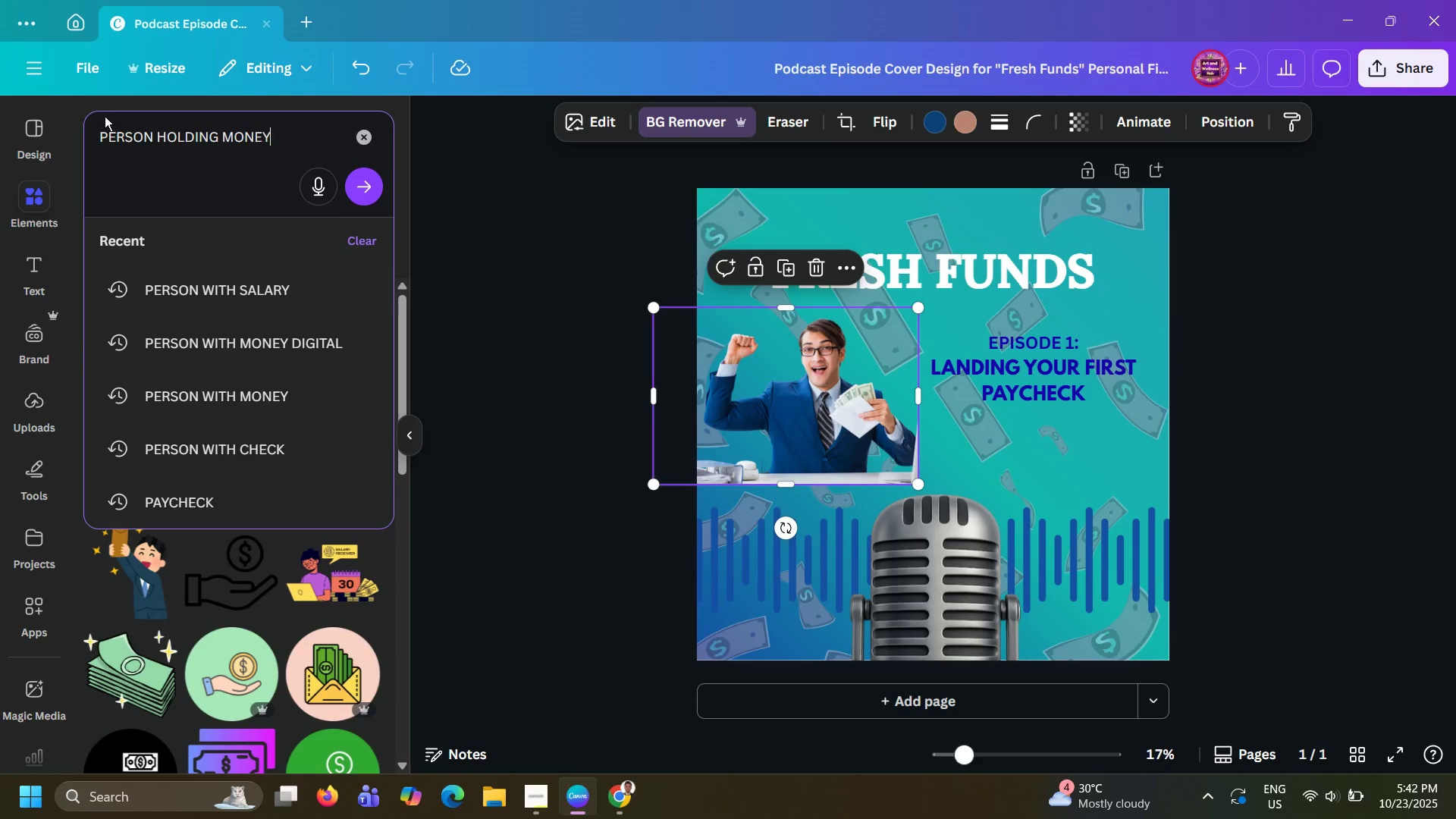 
key(Enter)
 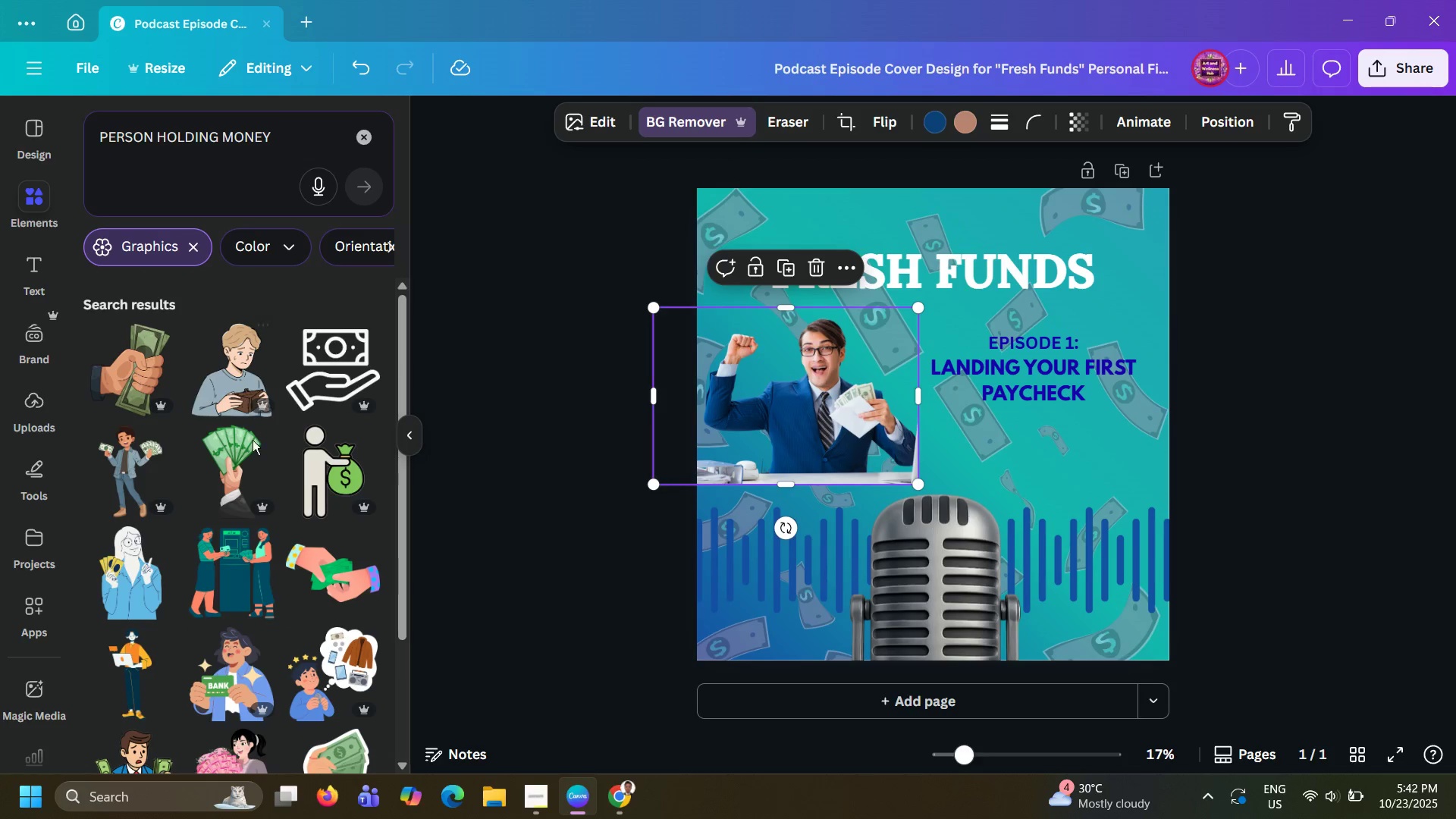 
scroll: coordinate [254, 480], scroll_direction: down, amount: 41.0
 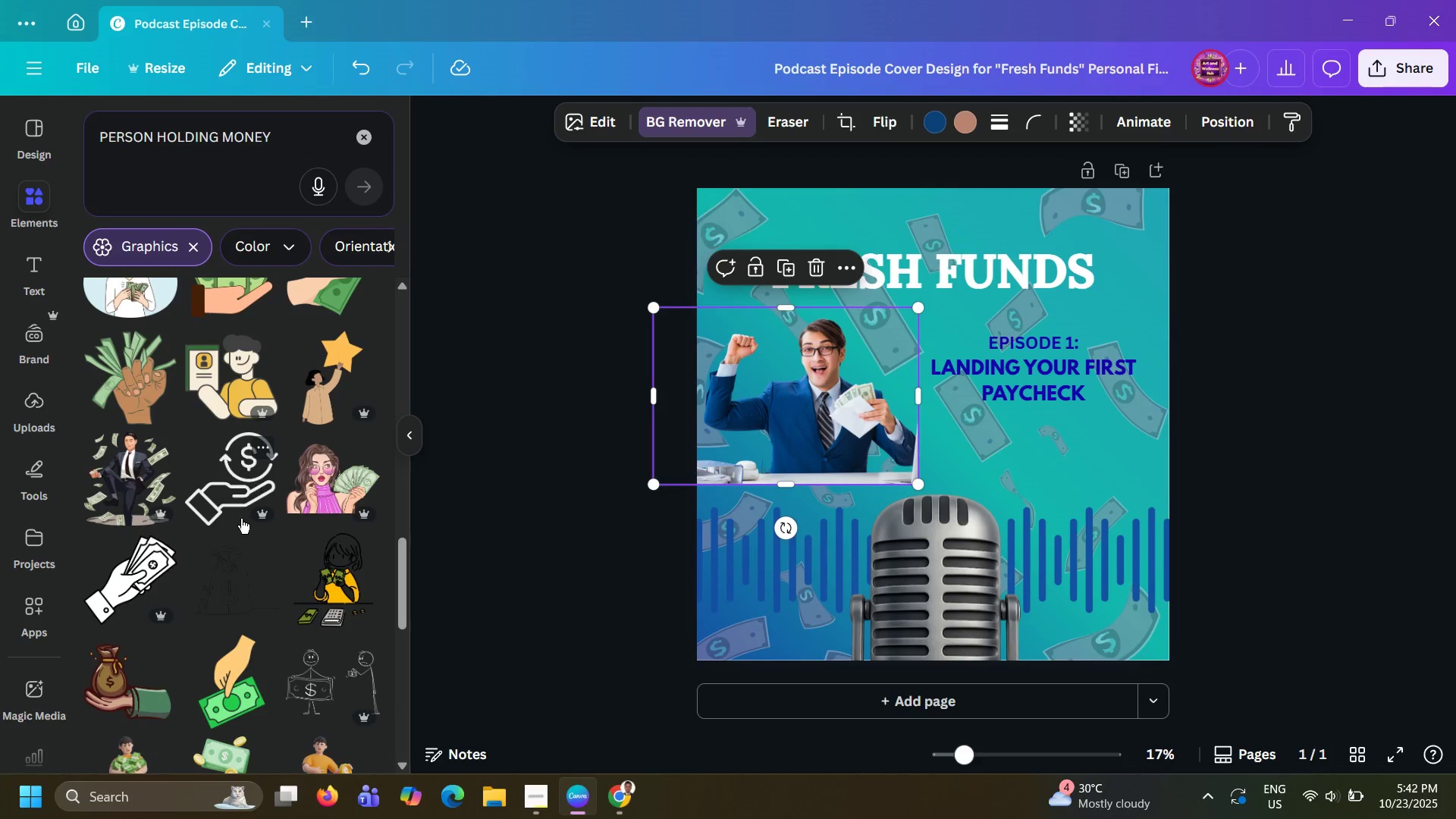 
scroll: coordinate [225, 537], scroll_direction: down, amount: 23.0
 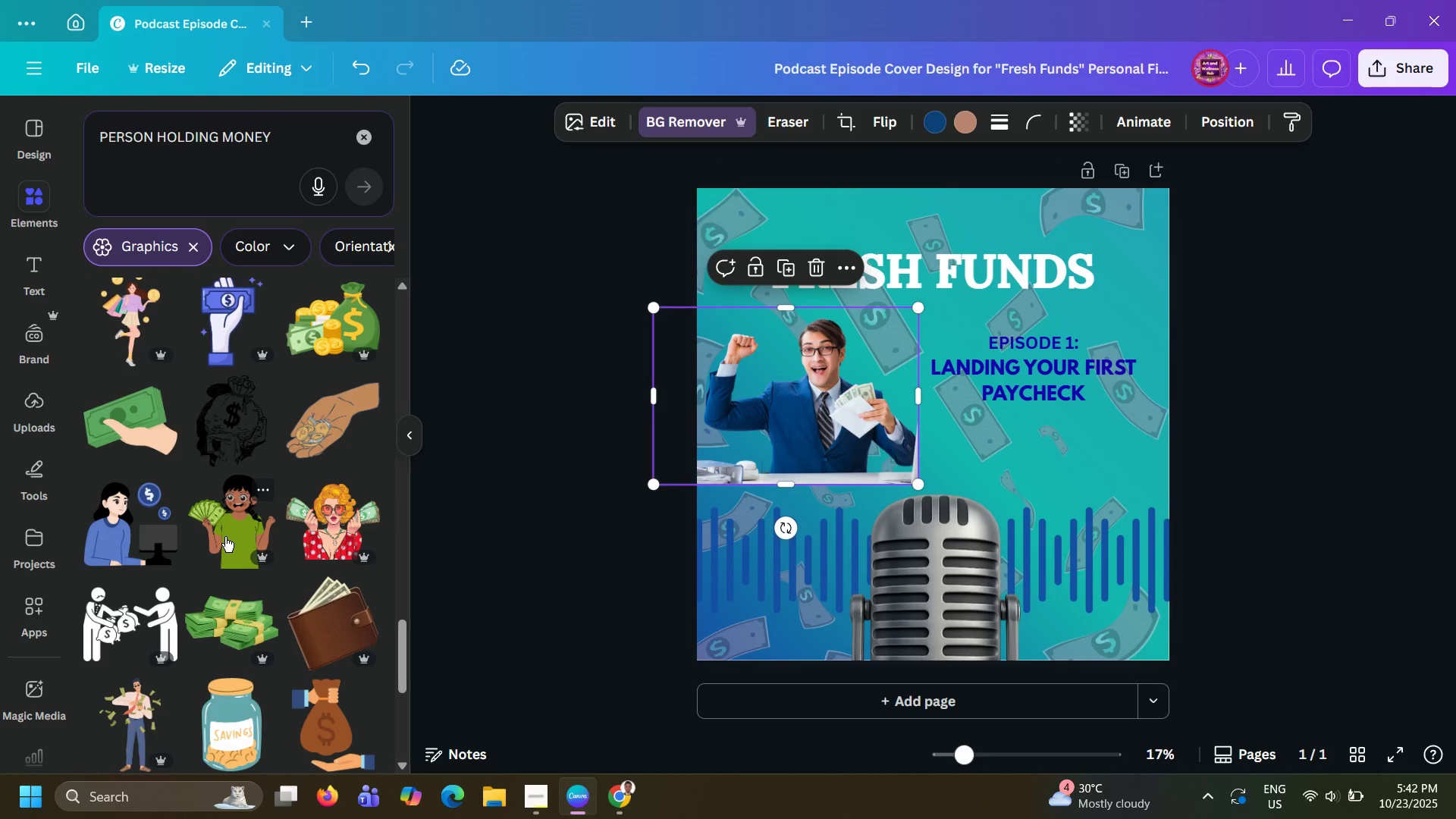 
scroll: coordinate [225, 537], scroll_direction: up, amount: 8.0
 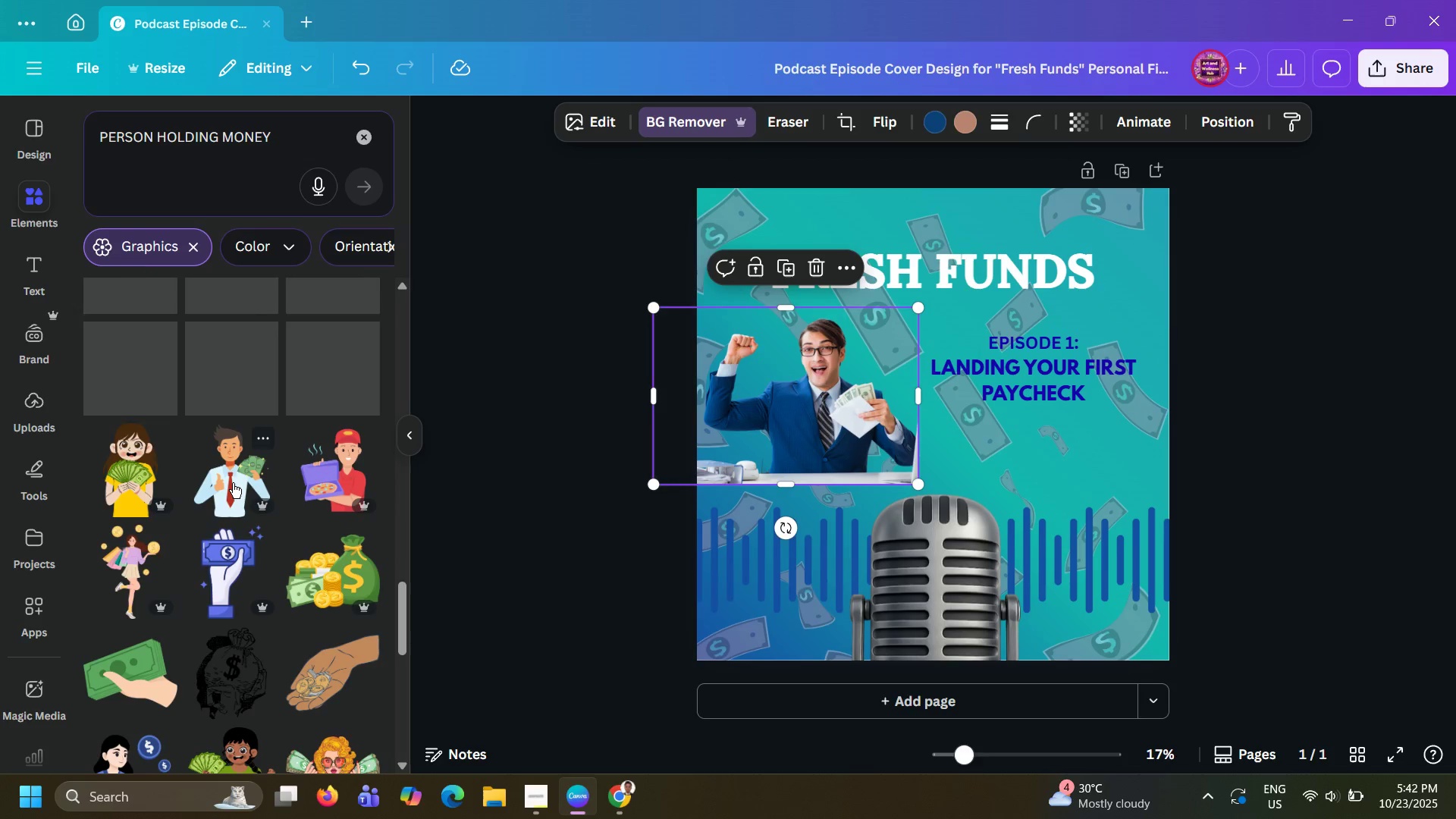 
left_click([233, 483])
 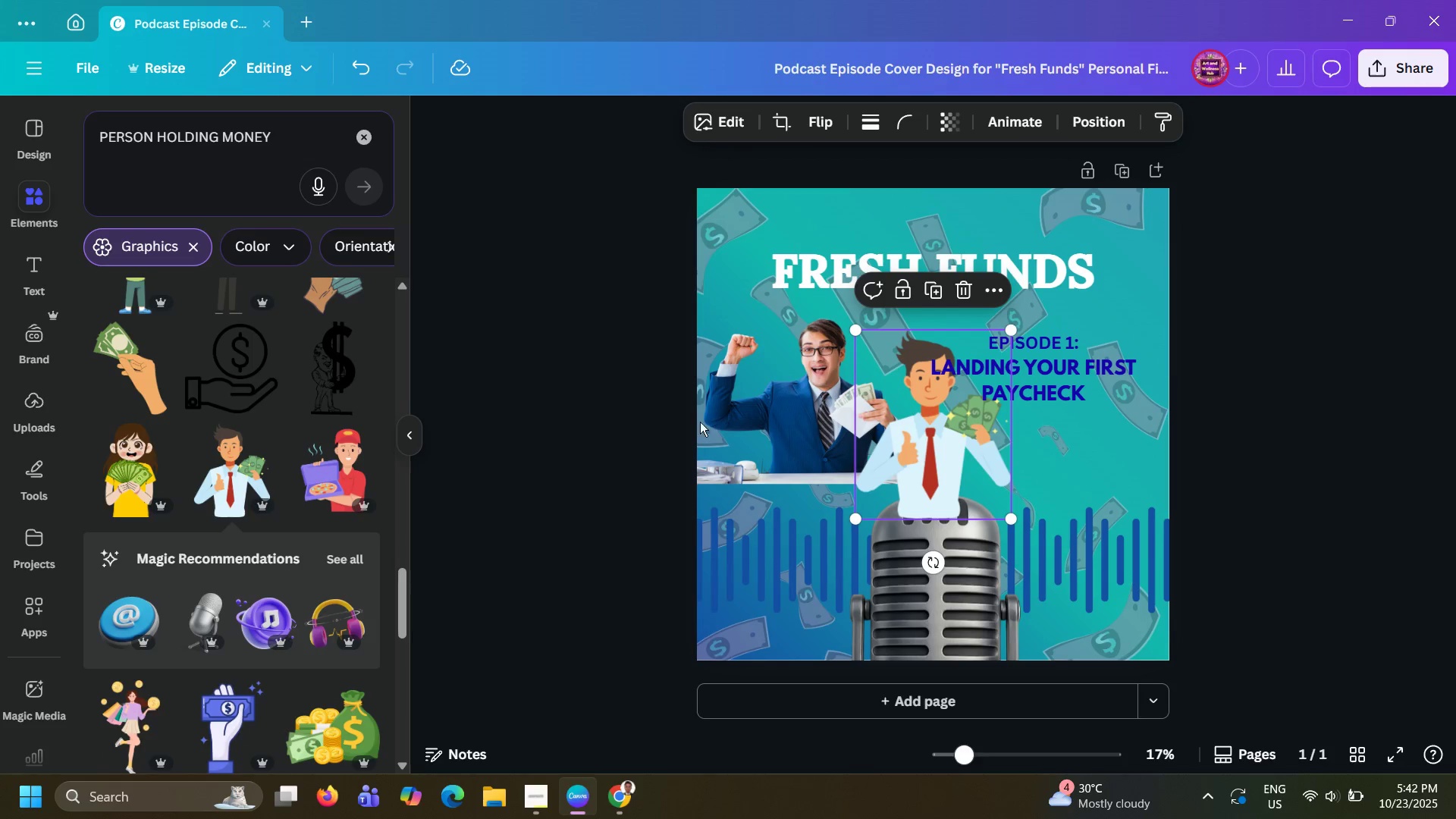 
left_click([739, 400])
 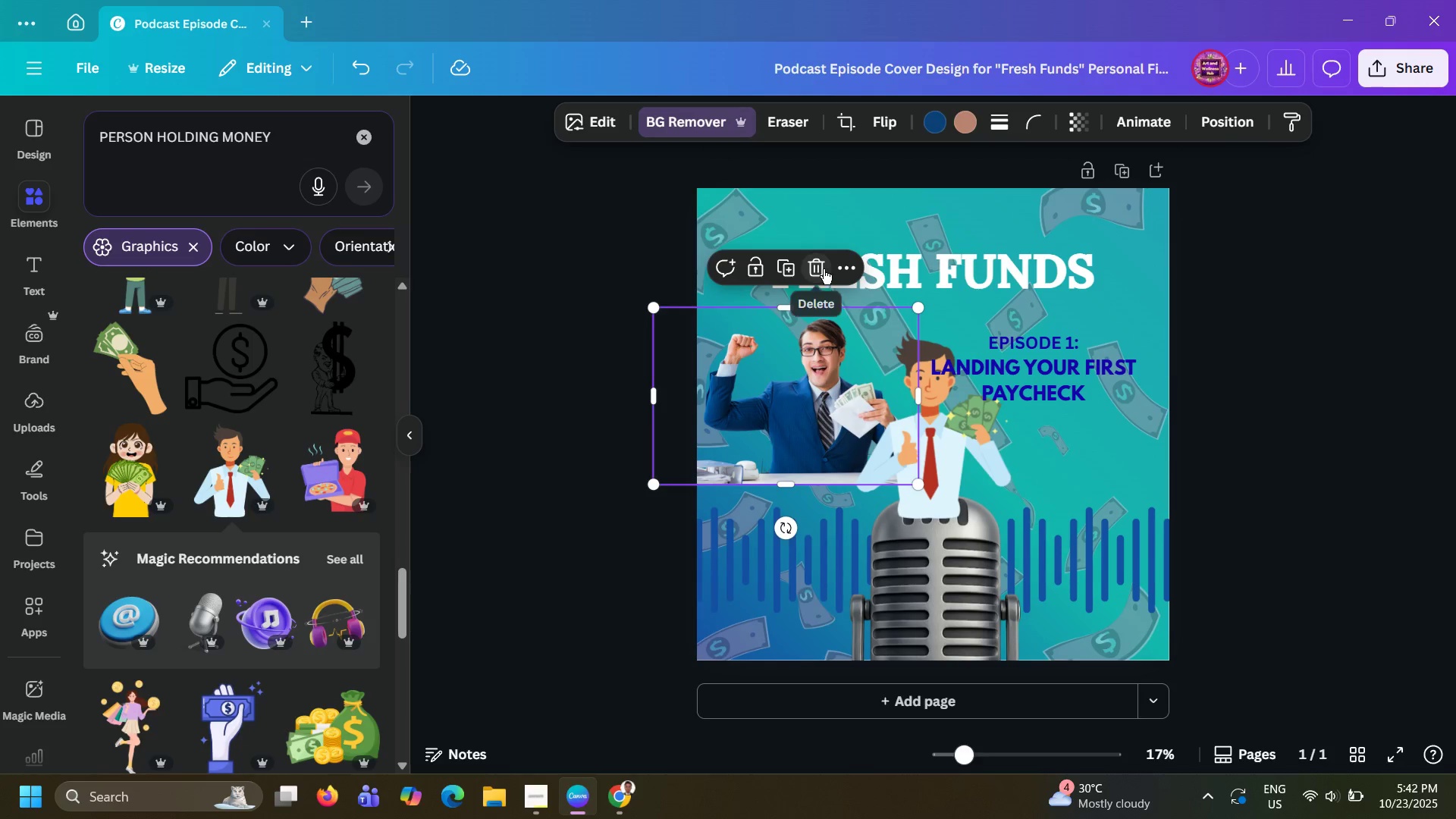 
left_click([824, 269])
 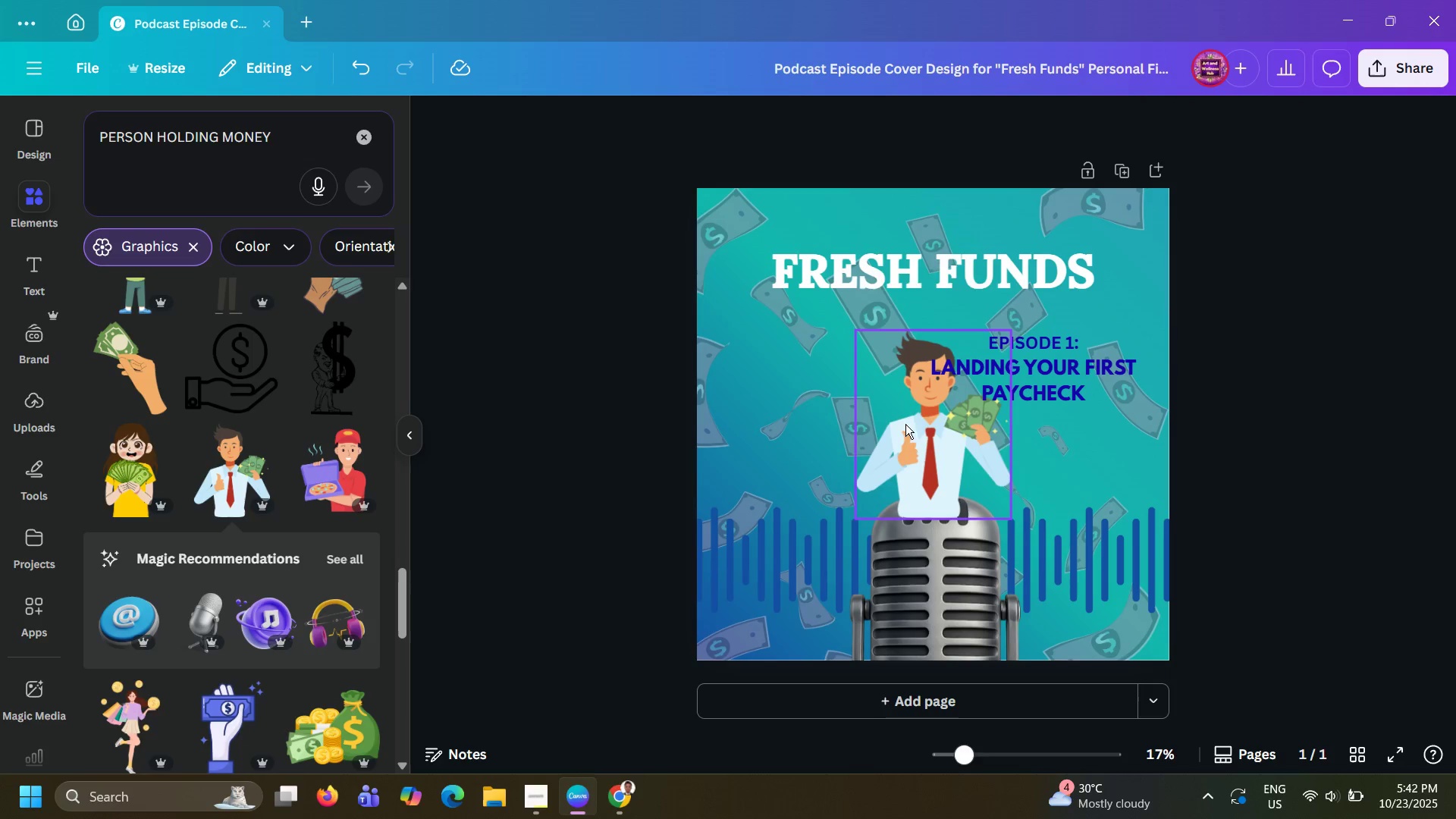 
left_click_drag(start_coordinate=[911, 440], to_coordinate=[768, 406])
 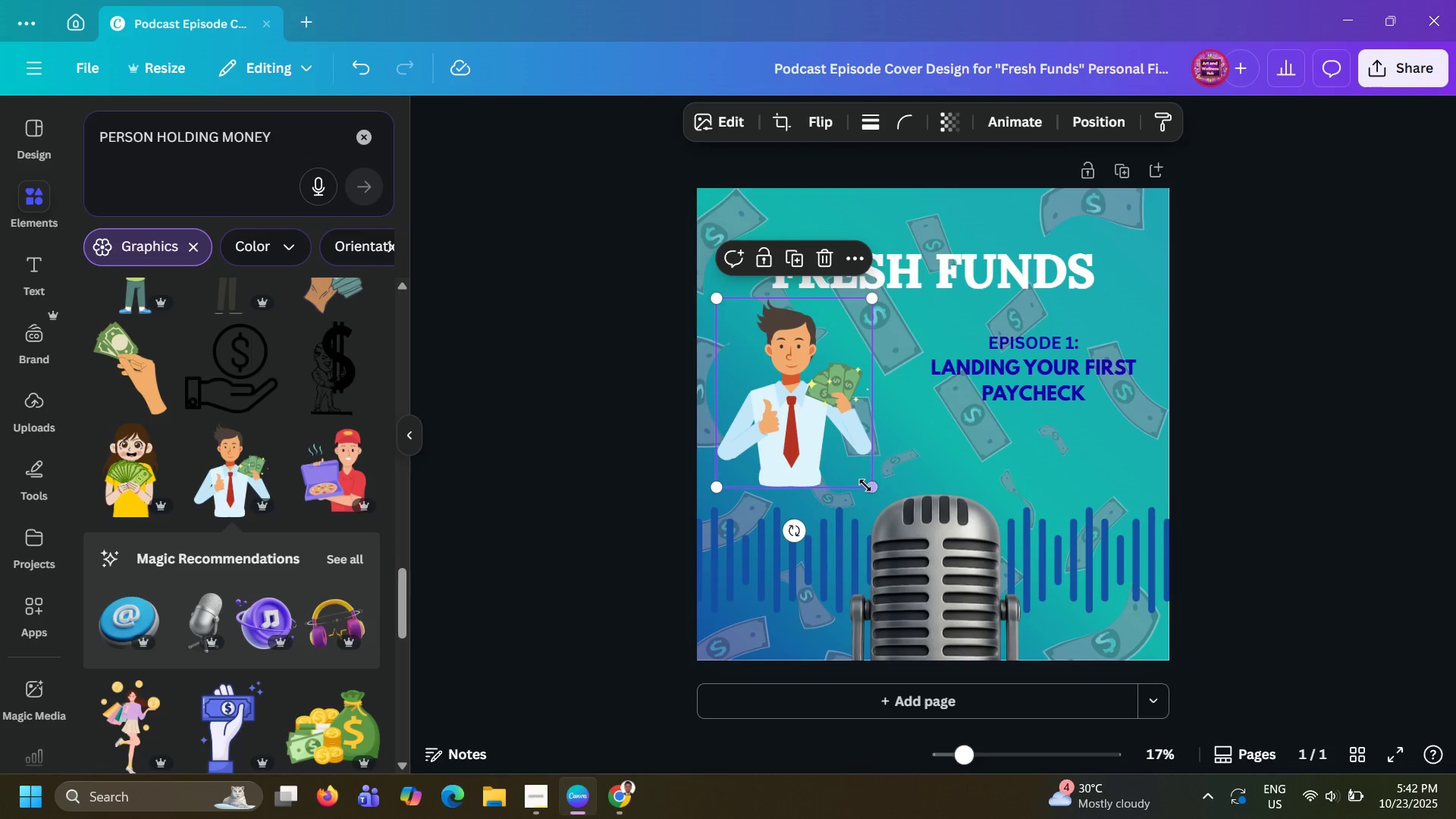 
left_click_drag(start_coordinate=[868, 485], to_coordinate=[889, 505])
 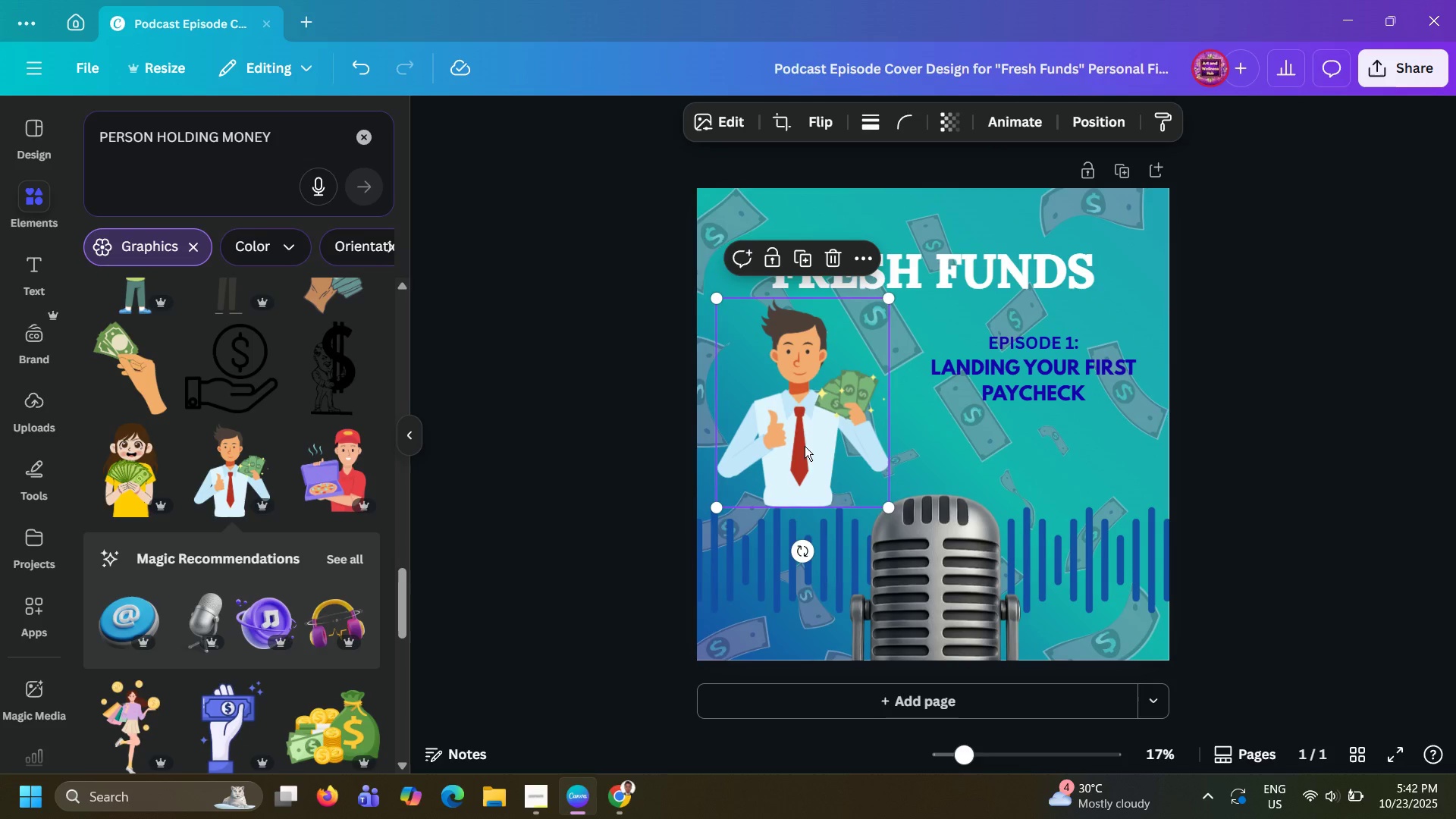 
left_click_drag(start_coordinate=[805, 446], to_coordinate=[821, 440])
 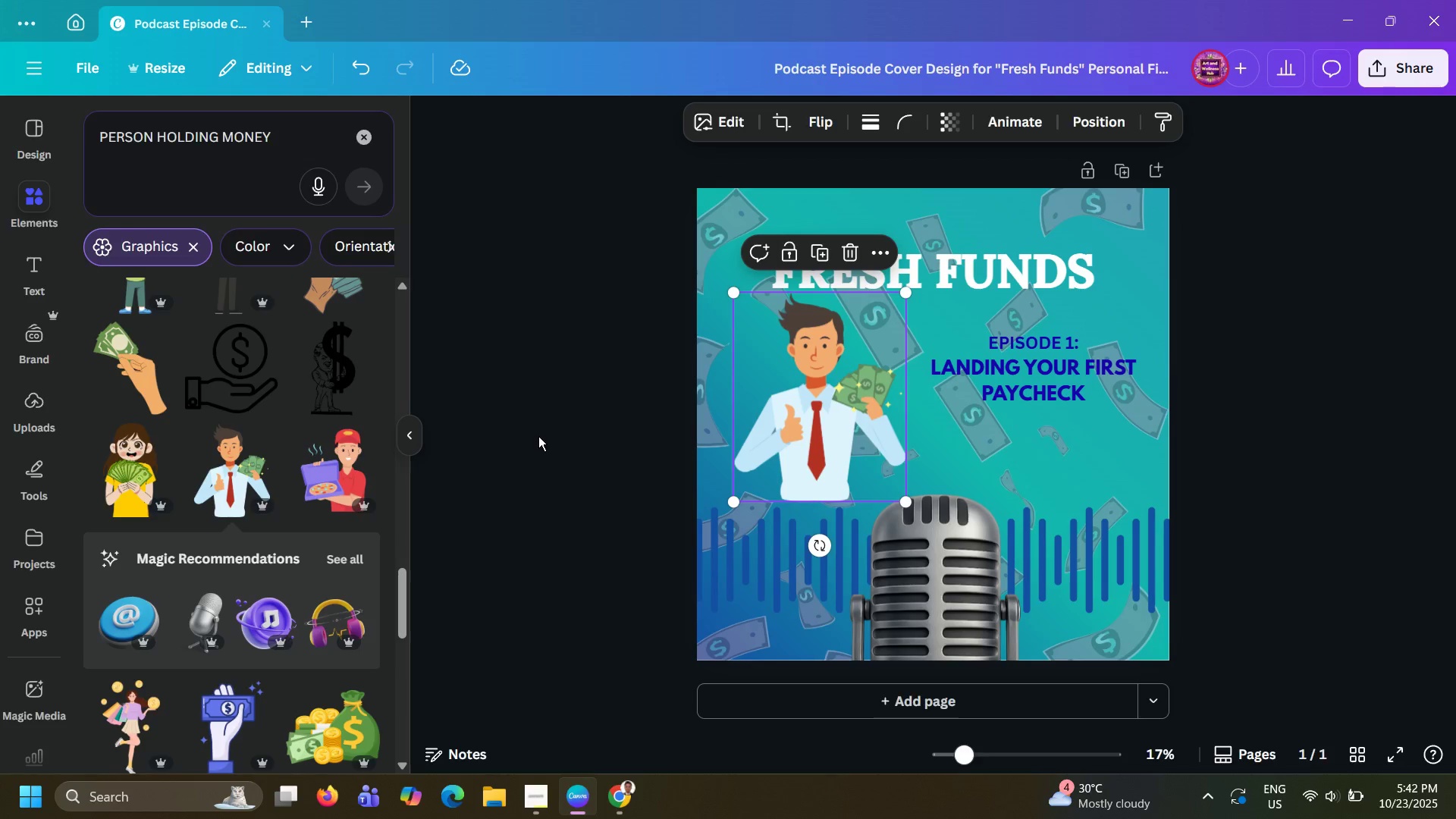 
left_click([538, 436])
 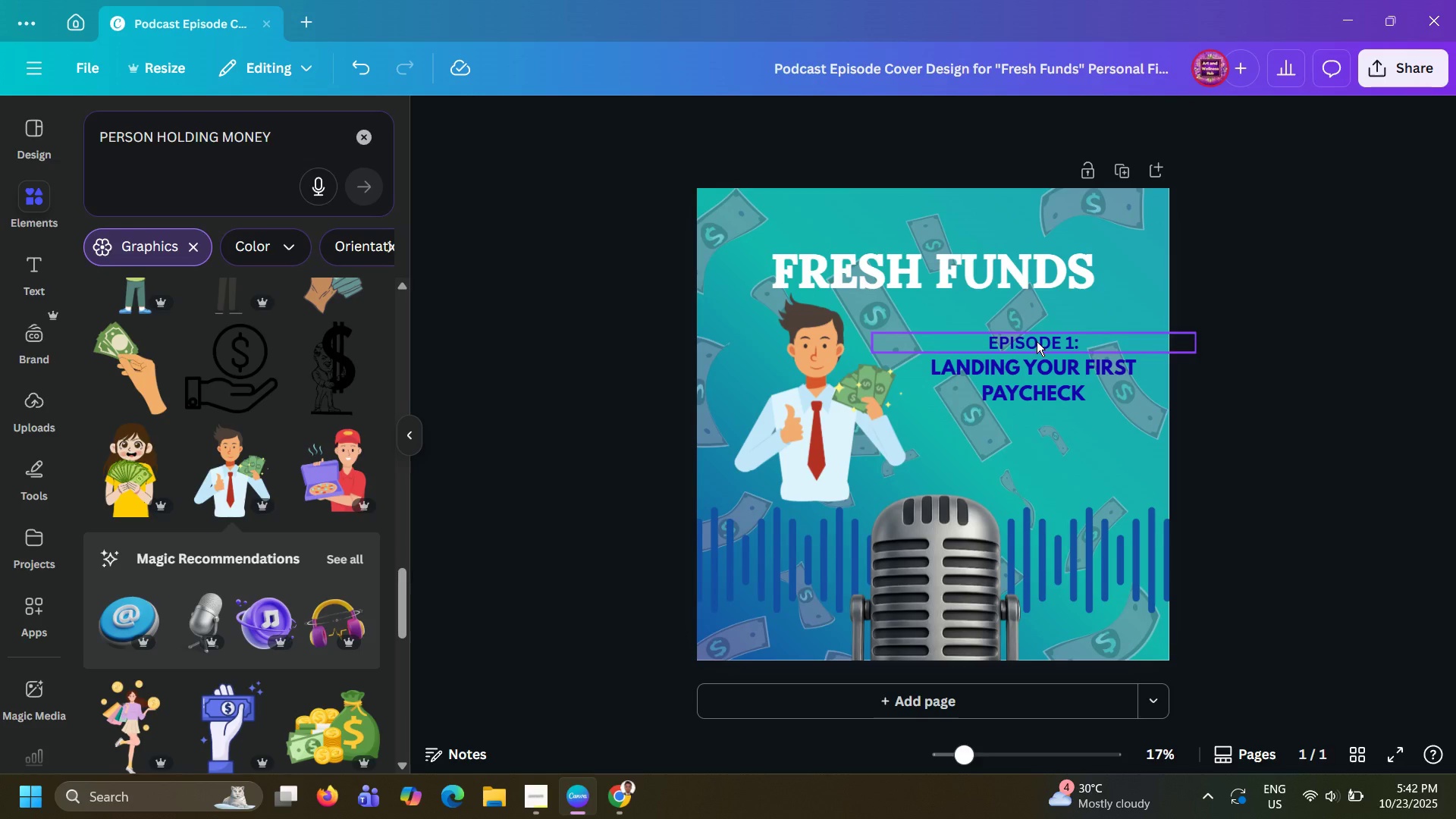 
left_click([1037, 341])
 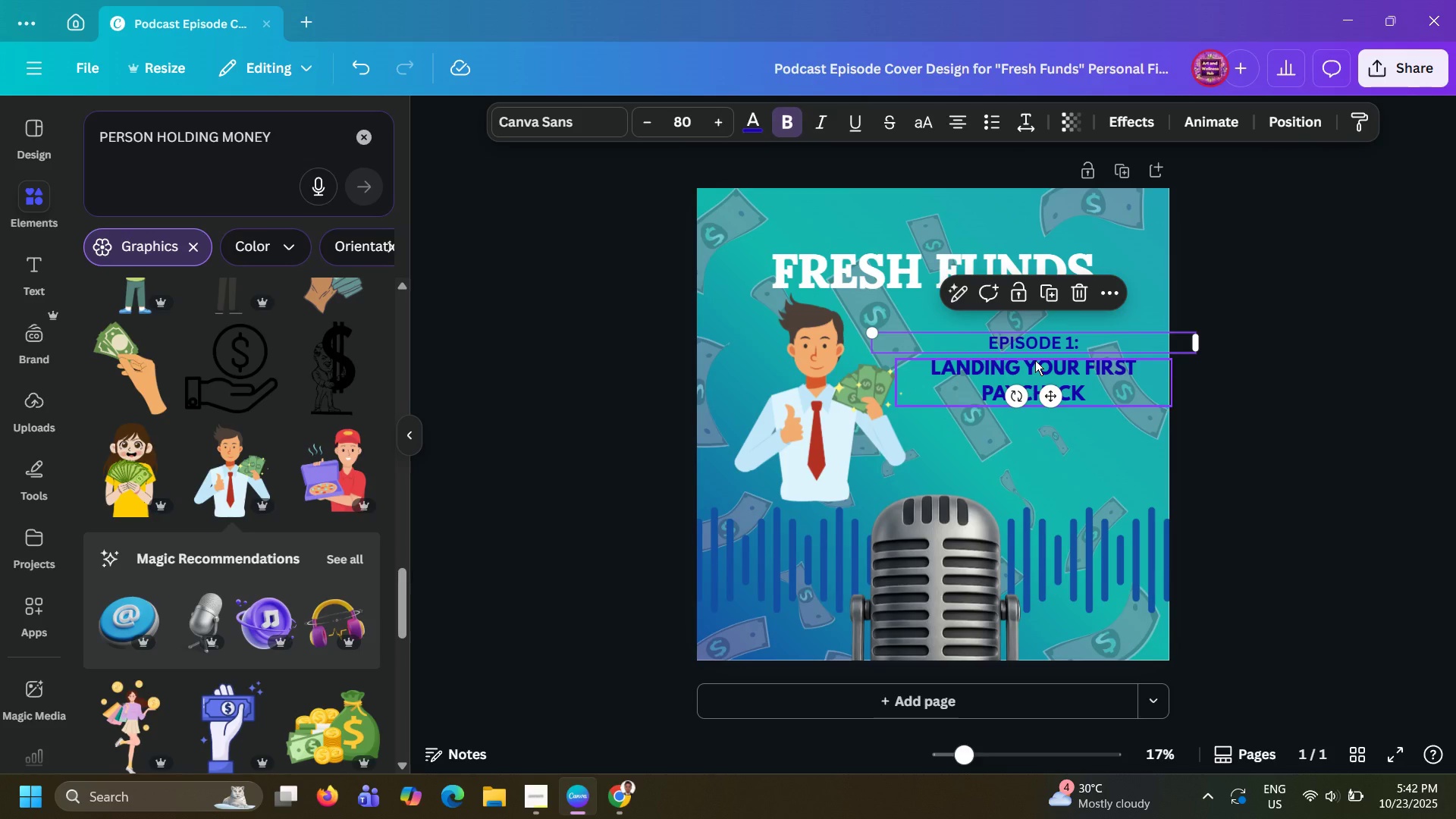 
hold_key(key=ShiftLeft, duration=0.5)
left_click([1035, 360])
 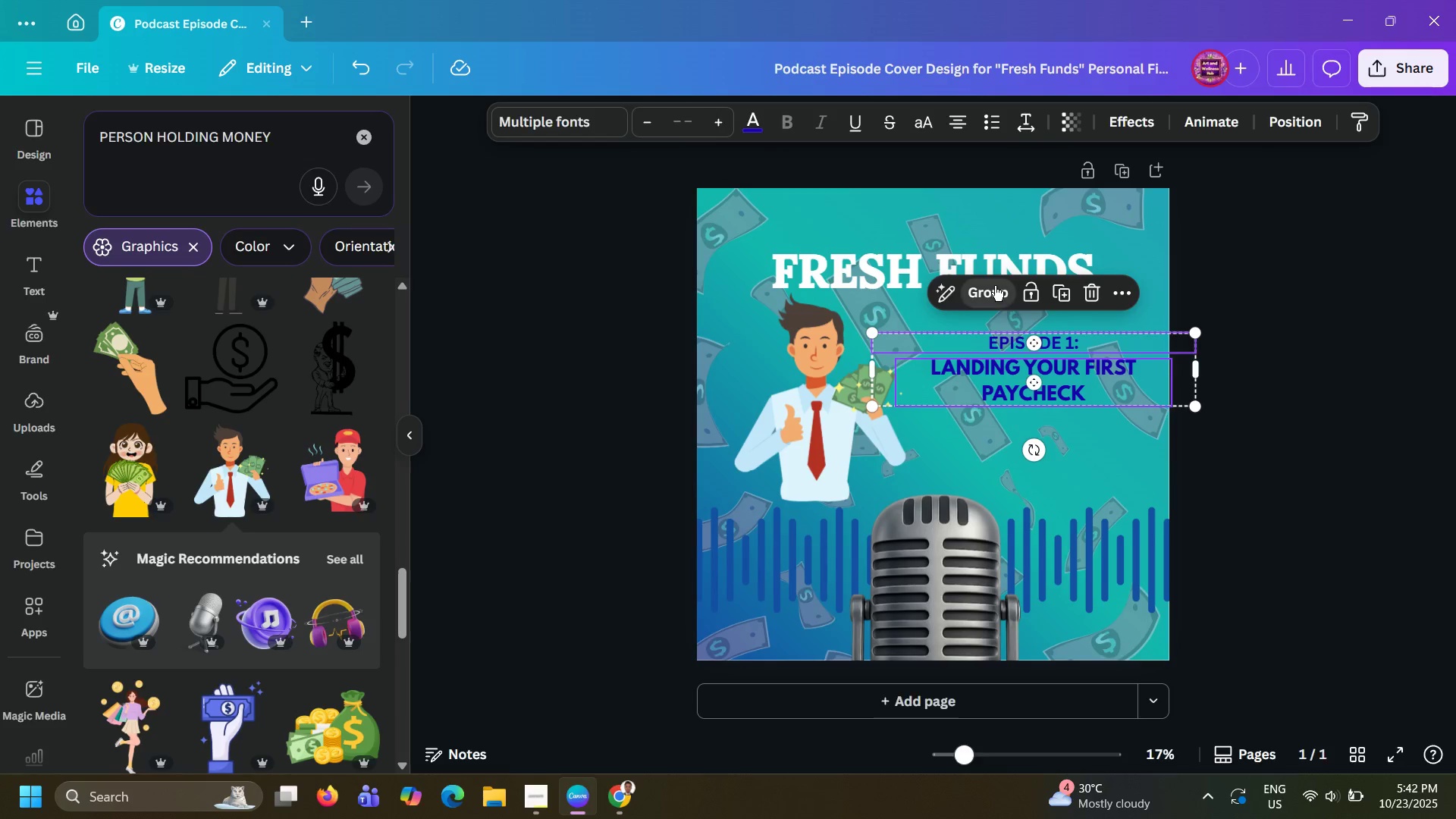 
left_click([995, 286])
 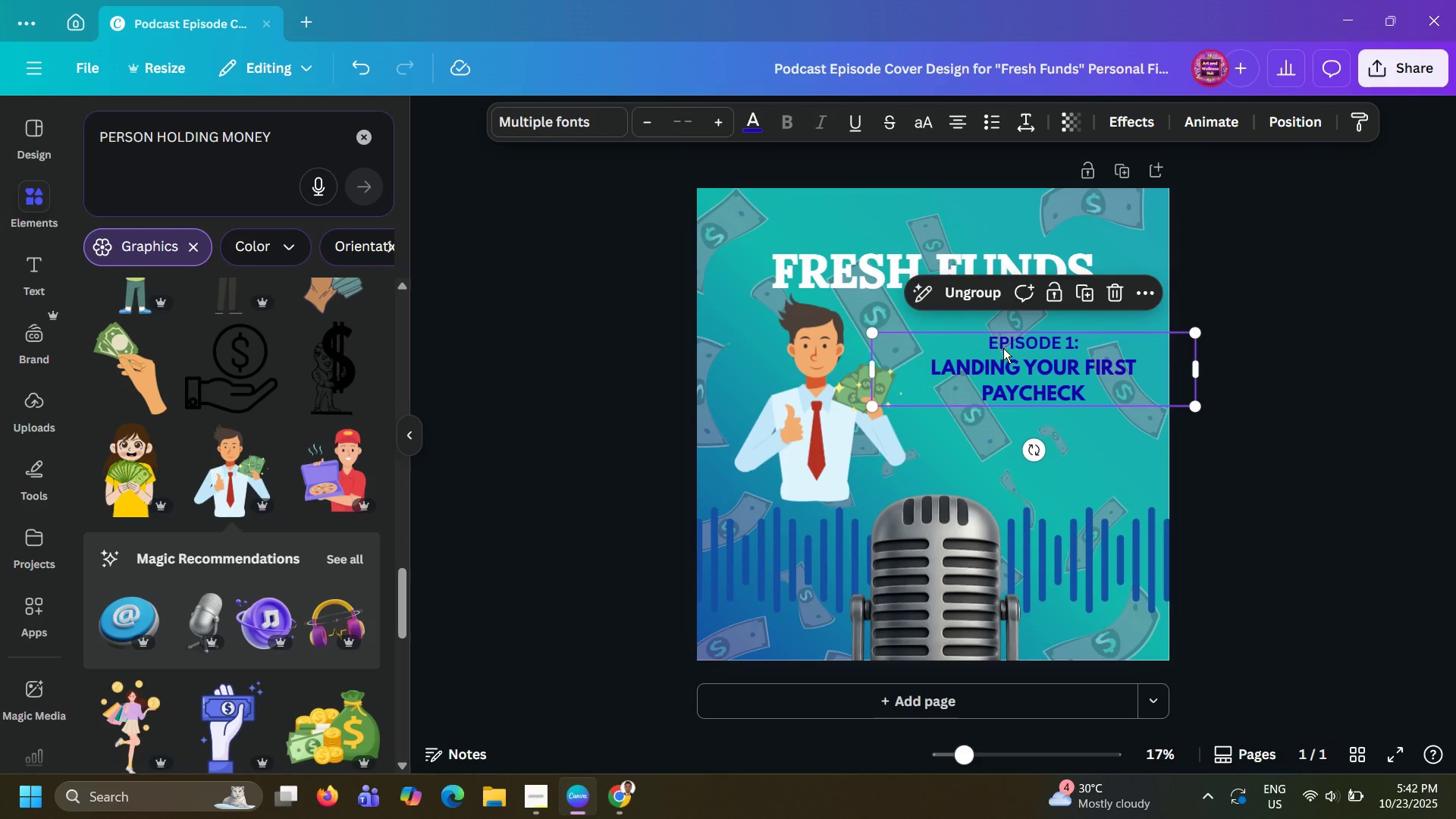 
left_click_drag(start_coordinate=[1006, 349], to_coordinate=[986, 331])
 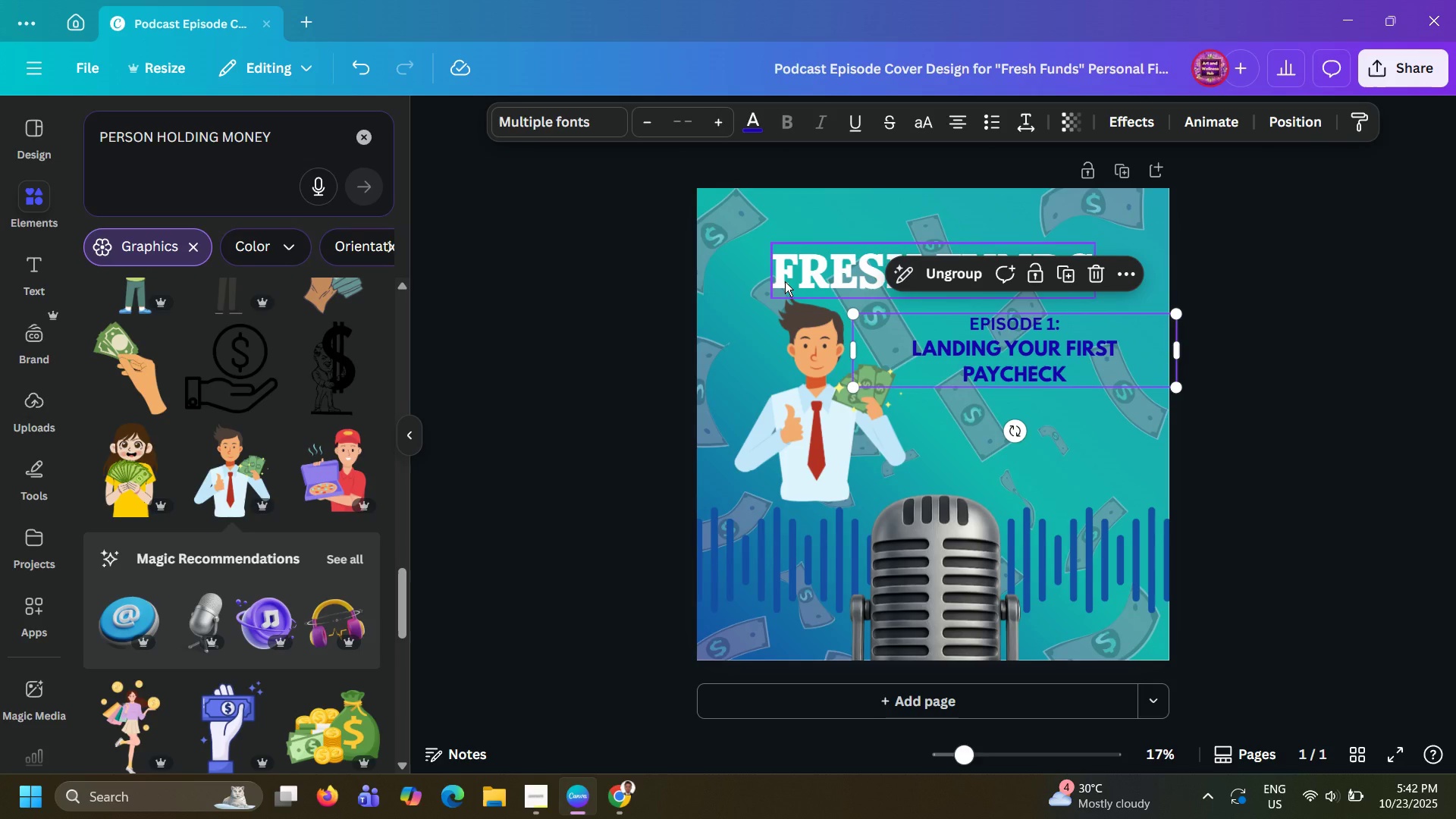 
left_click([792, 375])
 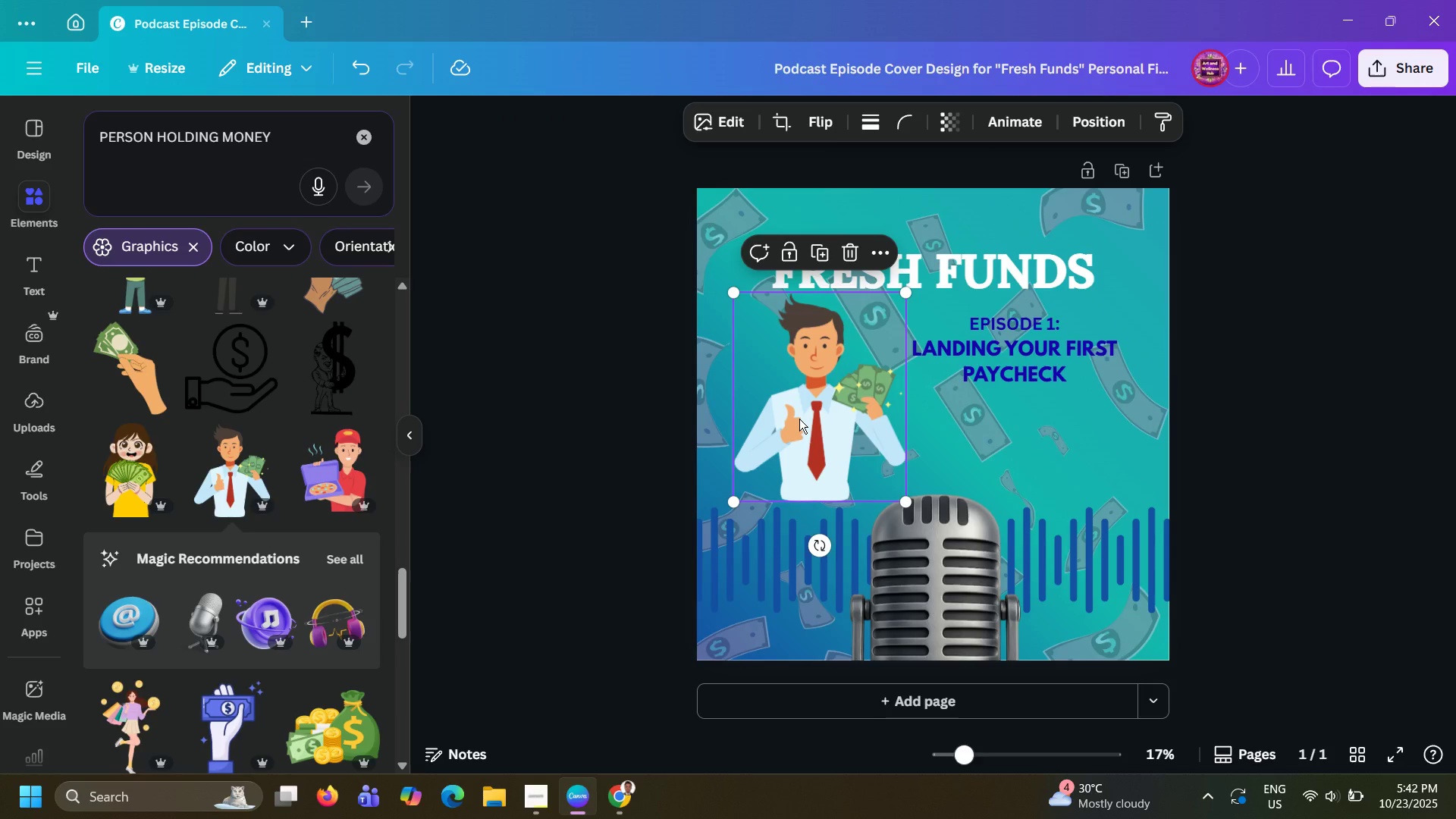 
left_click_drag(start_coordinate=[799, 419], to_coordinate=[789, 419])
 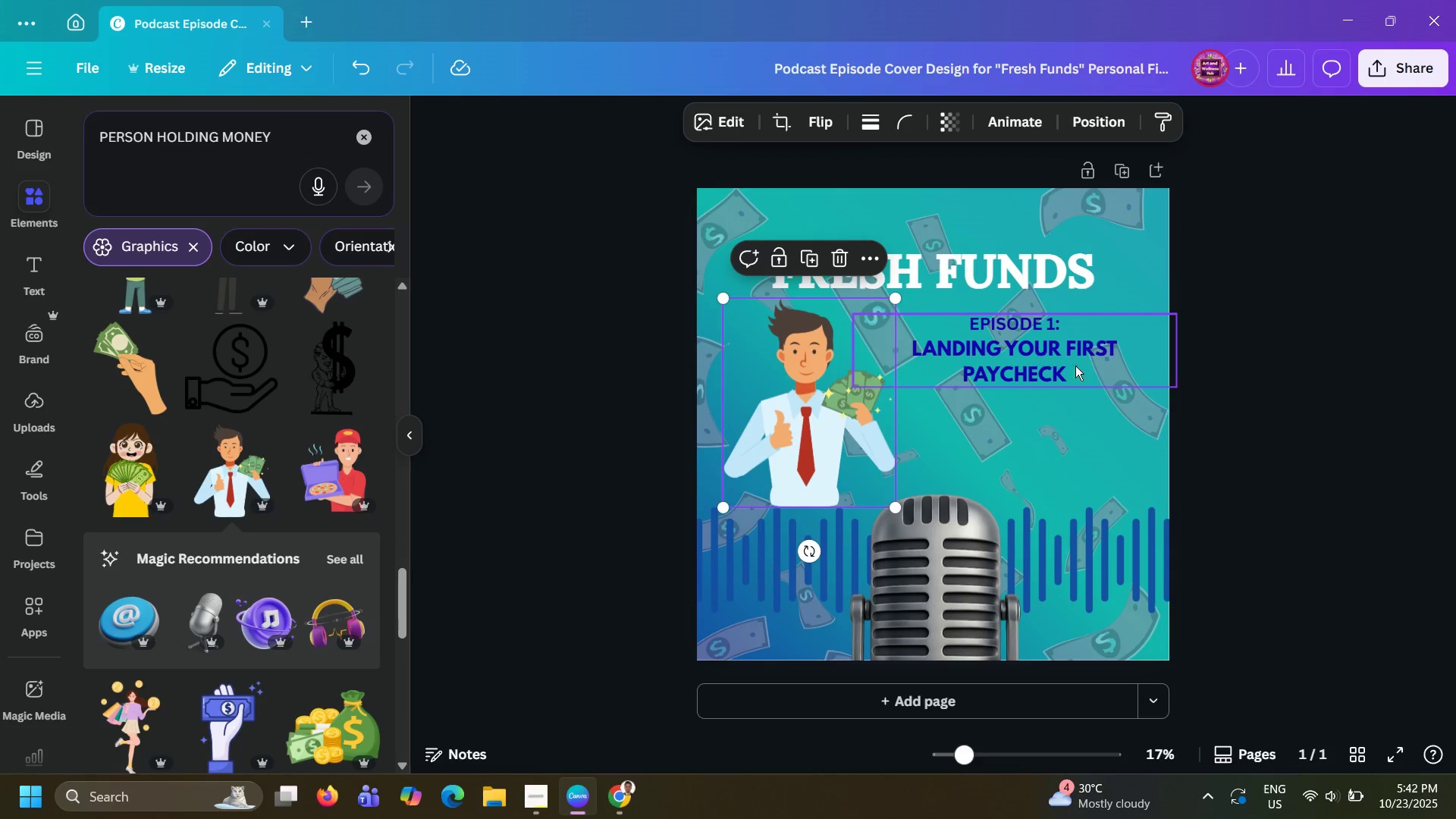 
left_click([1320, 364])
 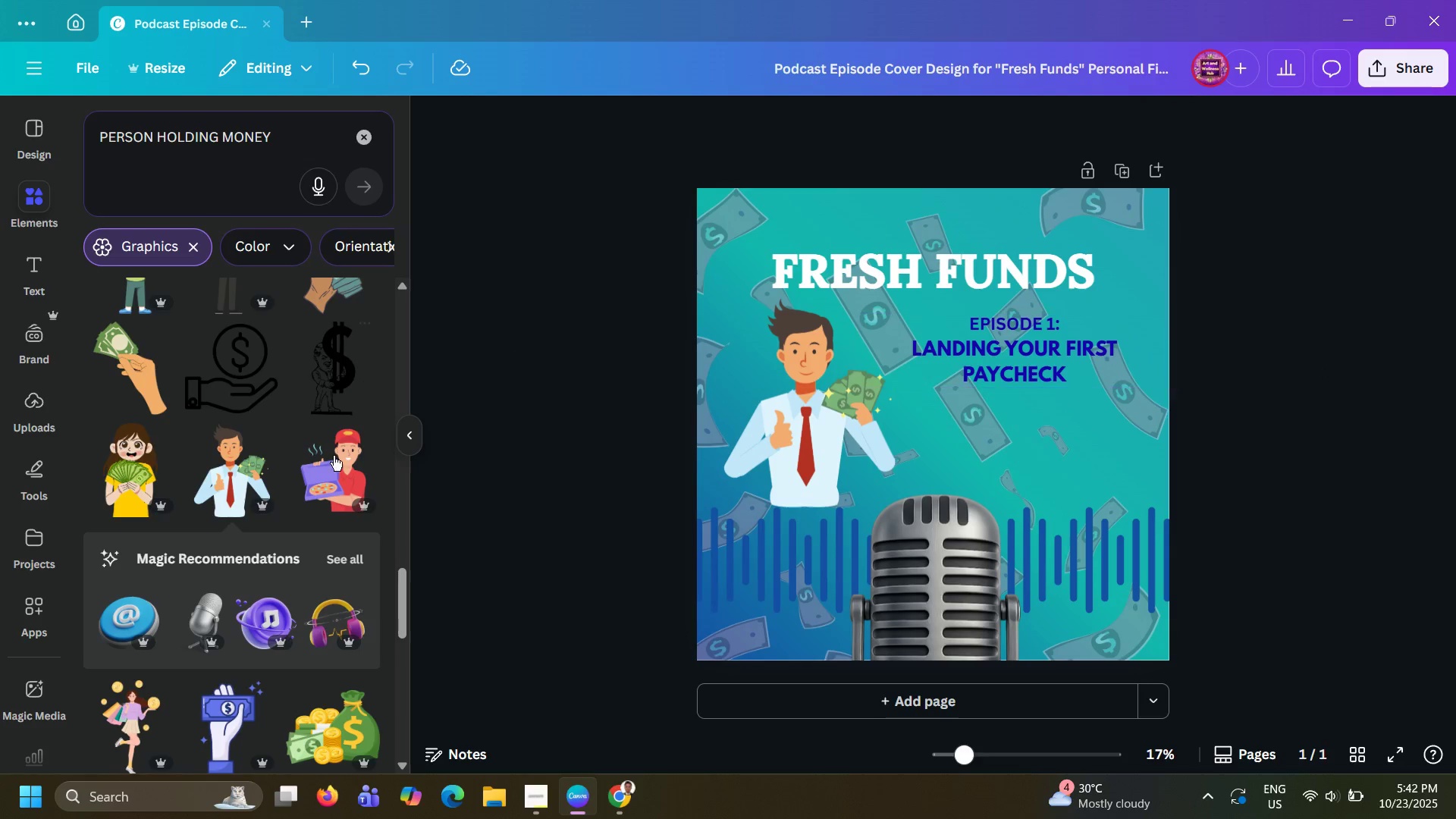 
scroll: coordinate [311, 519], scroll_direction: down, amount: 27.0
 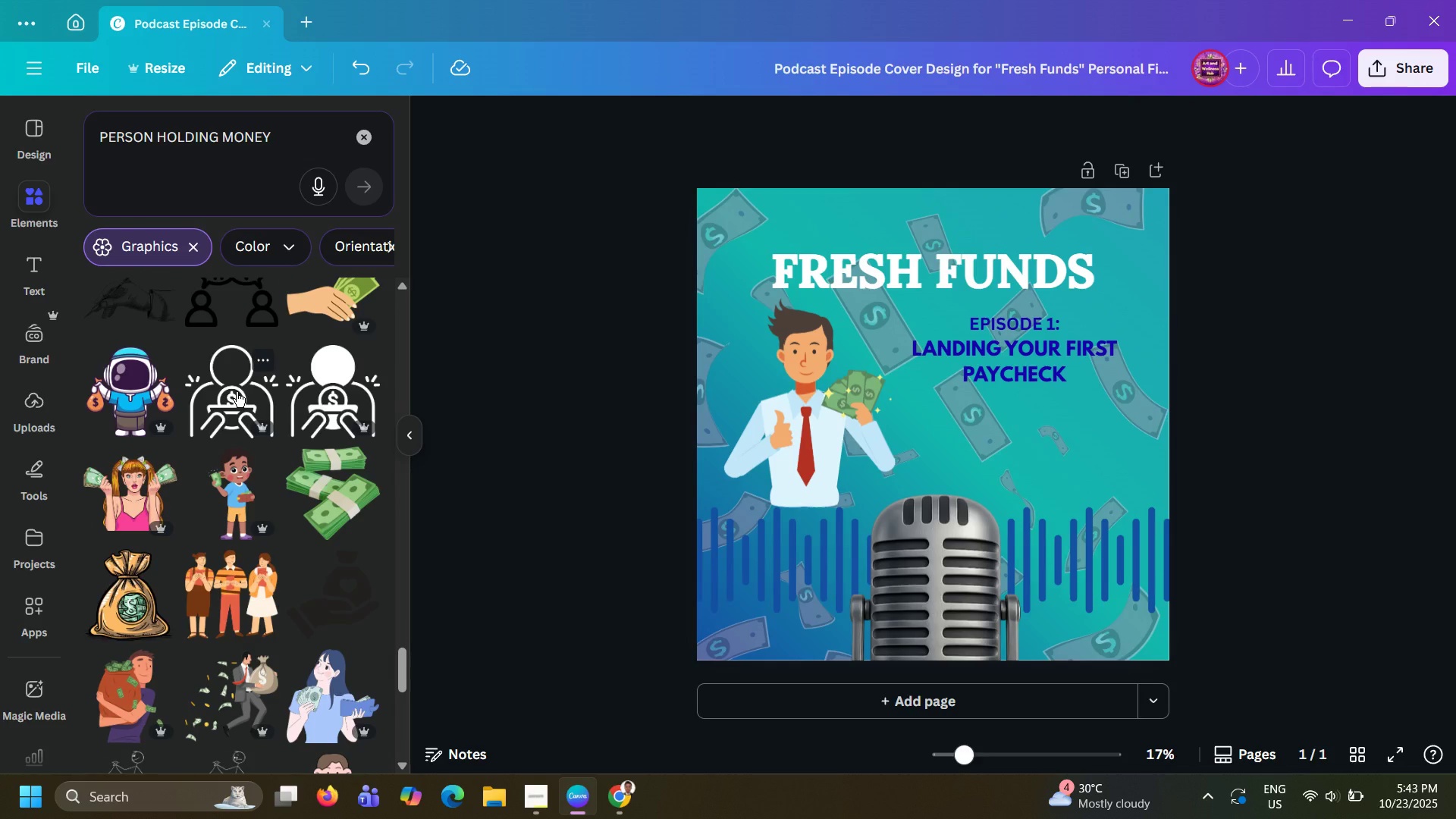 
left_click([237, 392])
 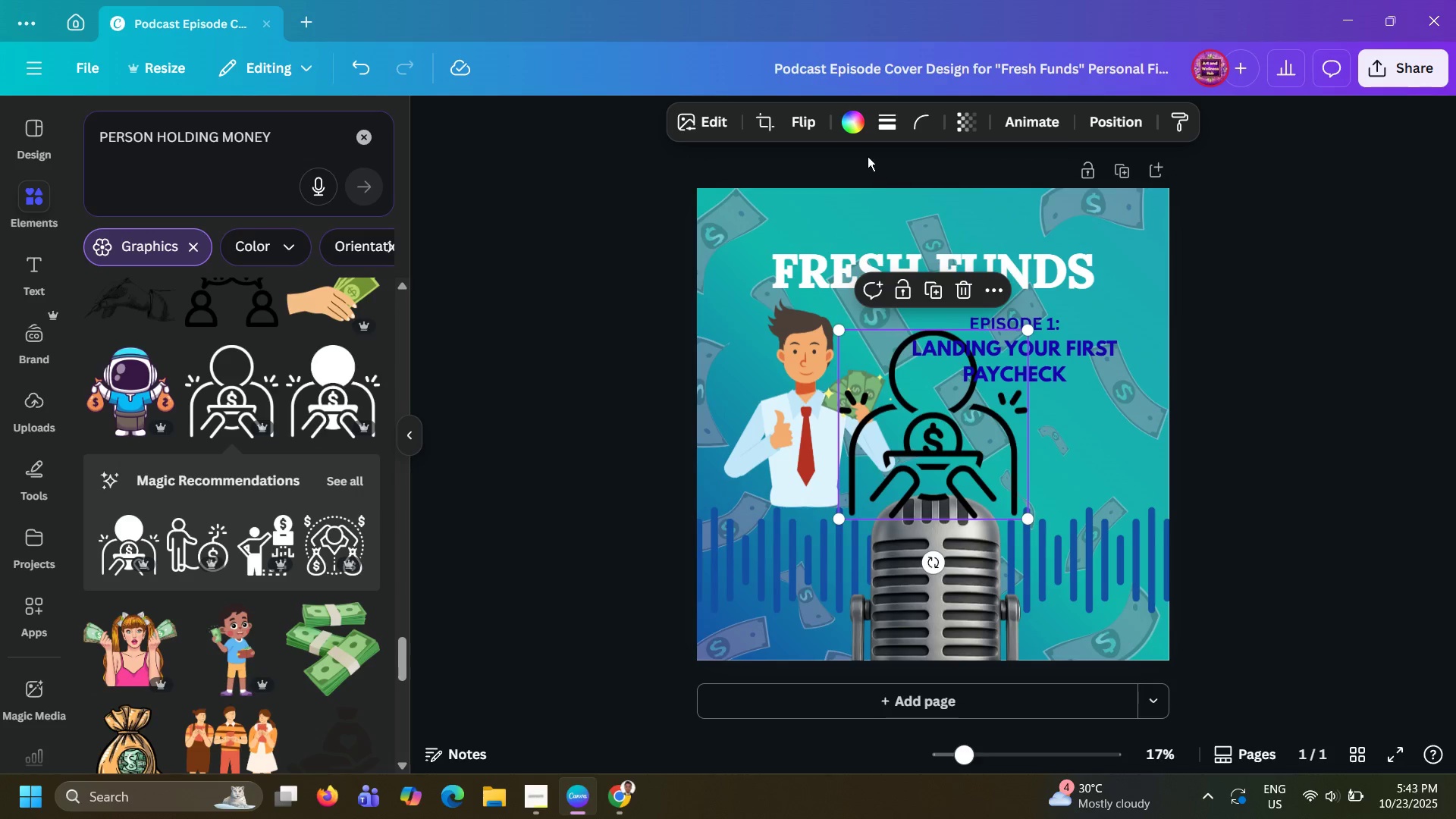 
left_click([855, 118])
 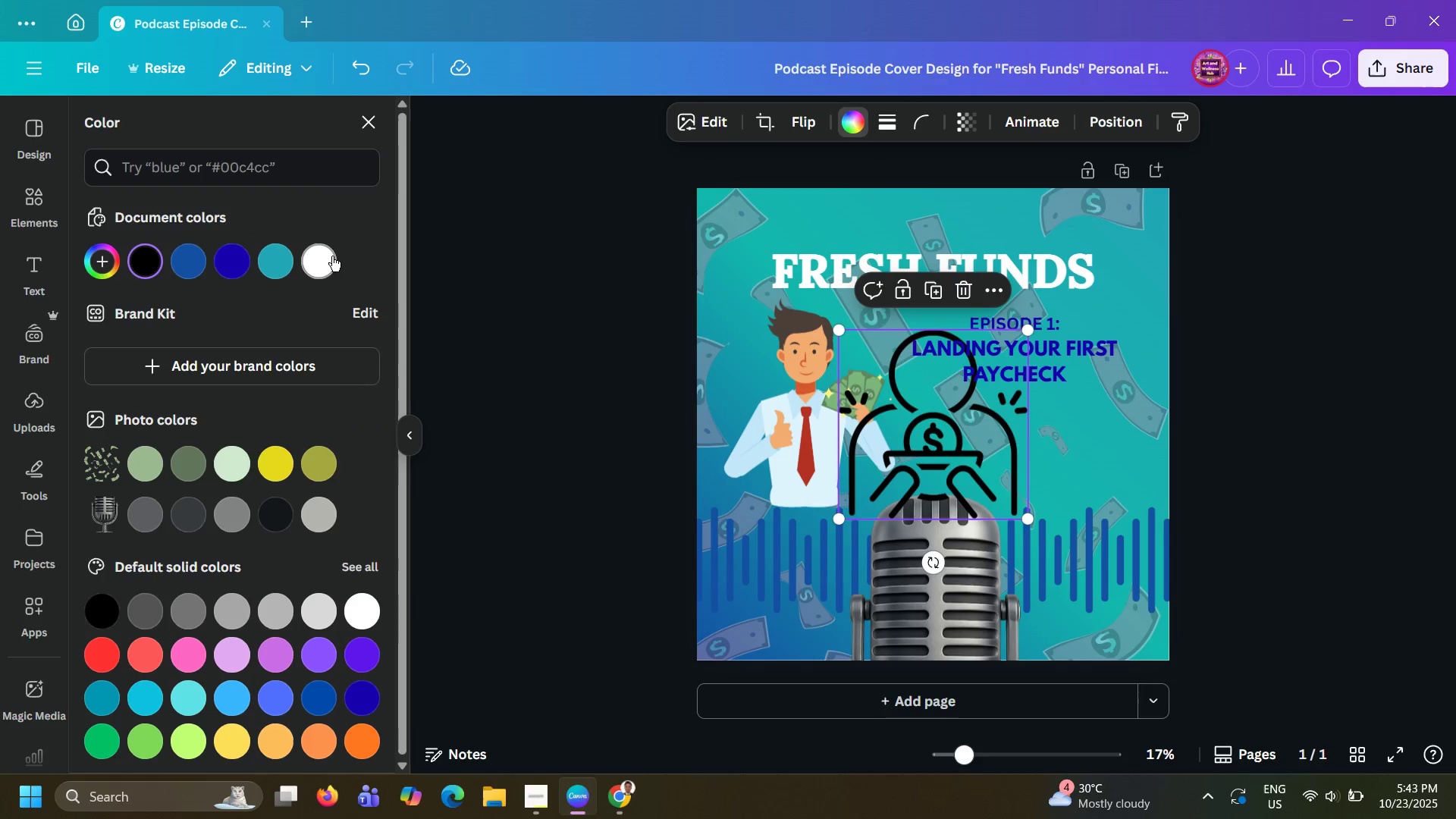 
left_click([332, 256])
 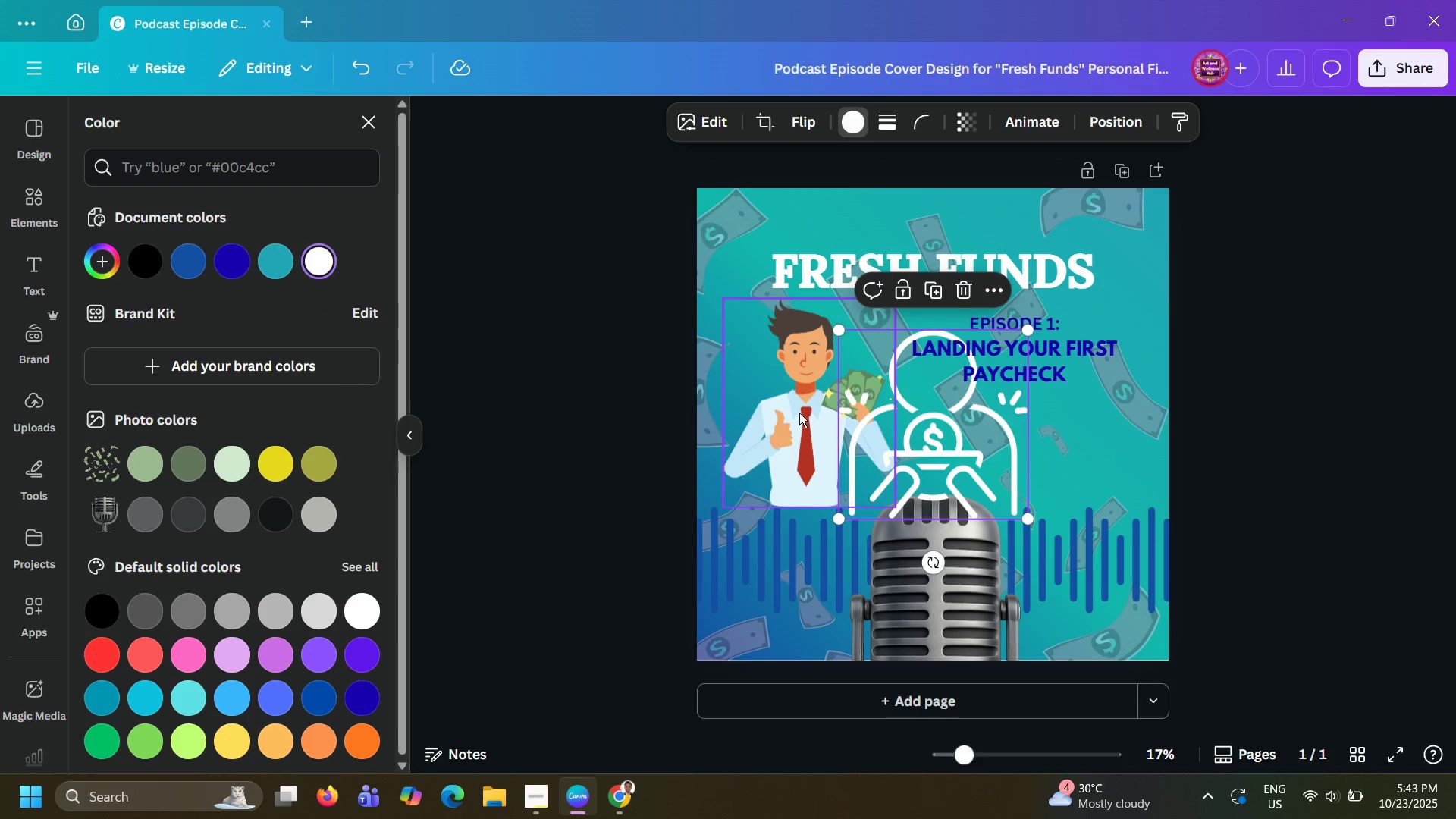 
left_click([799, 413])
 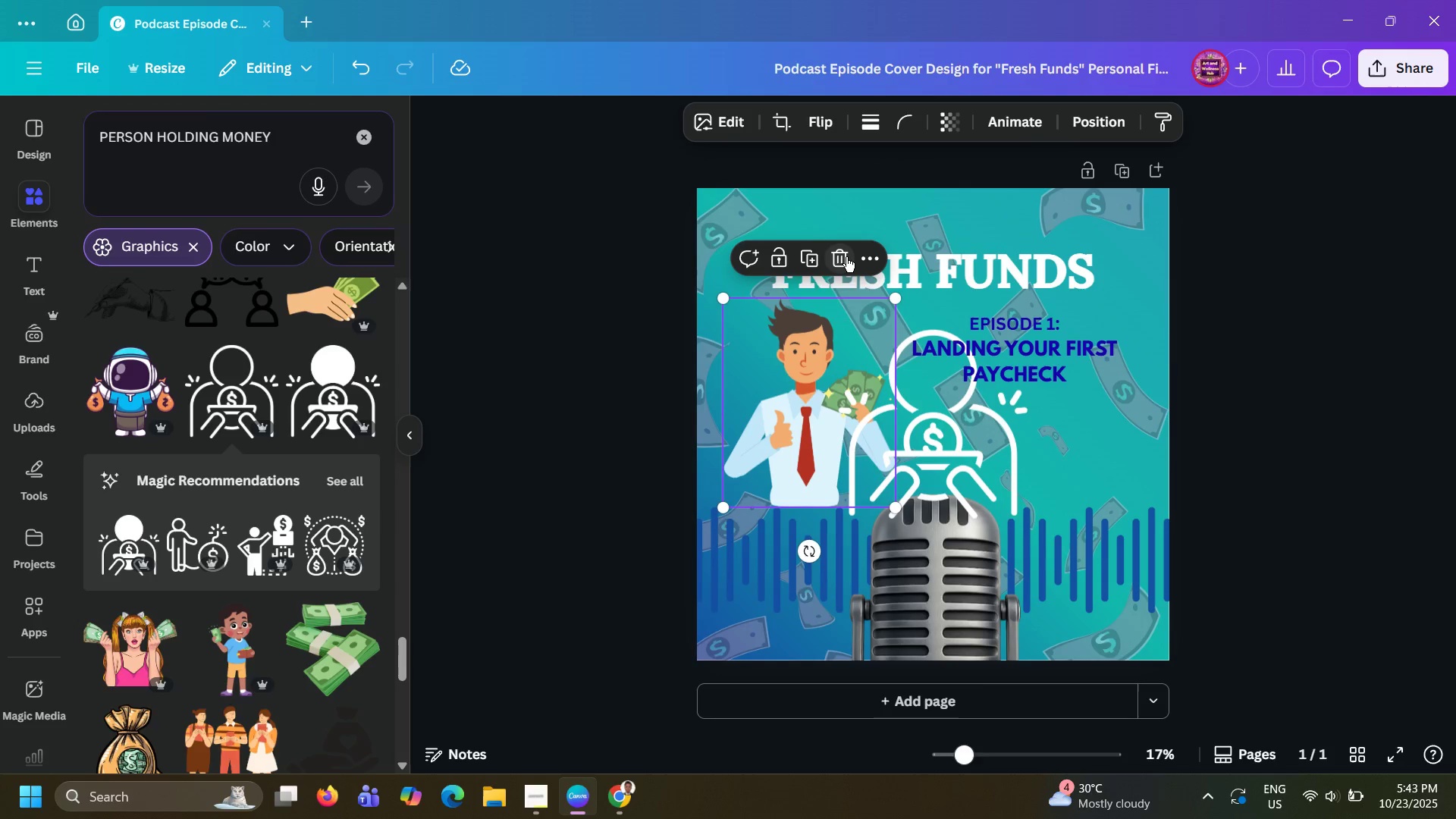 
left_click([846, 257])
 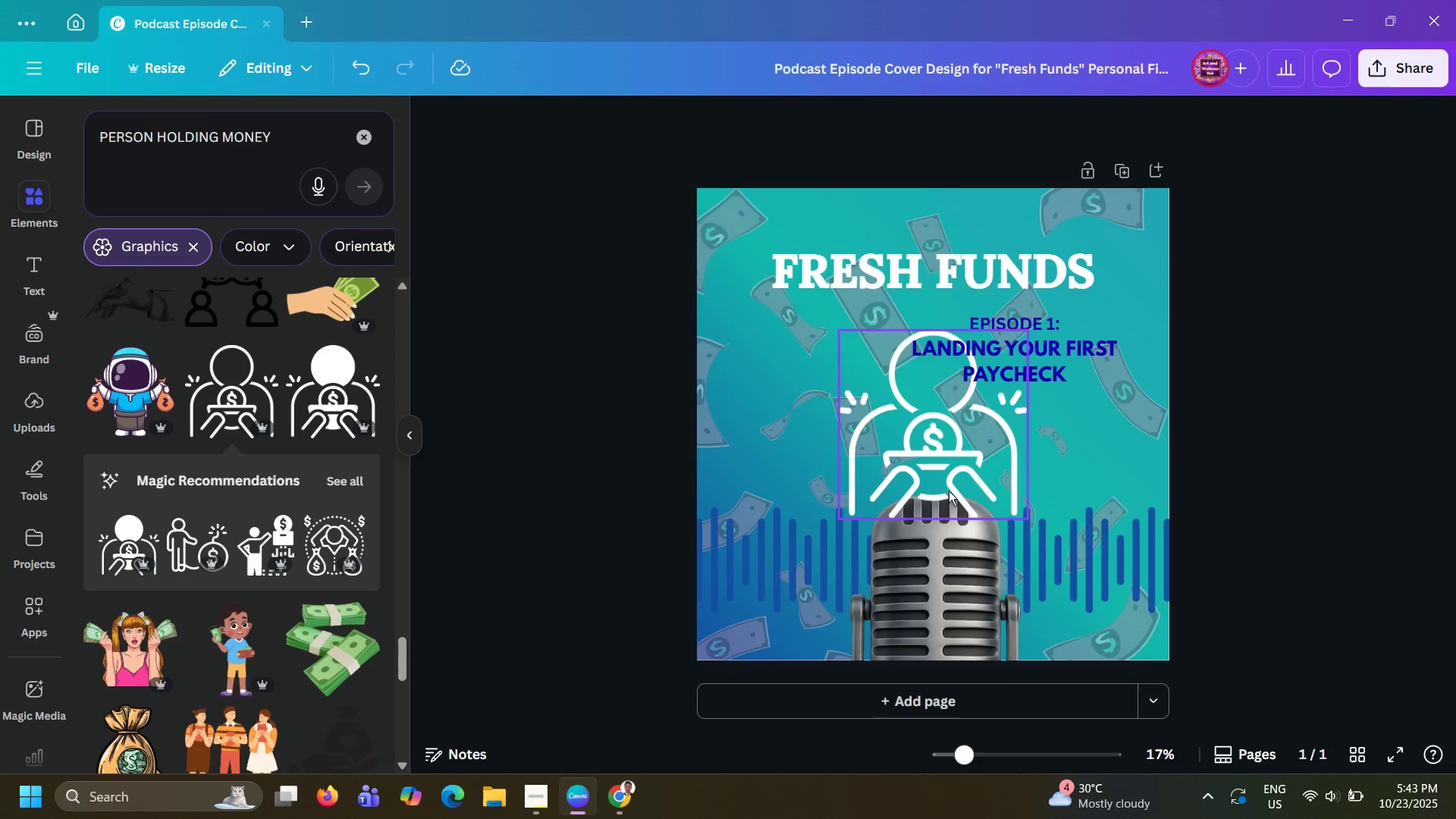 
left_click_drag(start_coordinate=[949, 491], to_coordinate=[830, 453])
 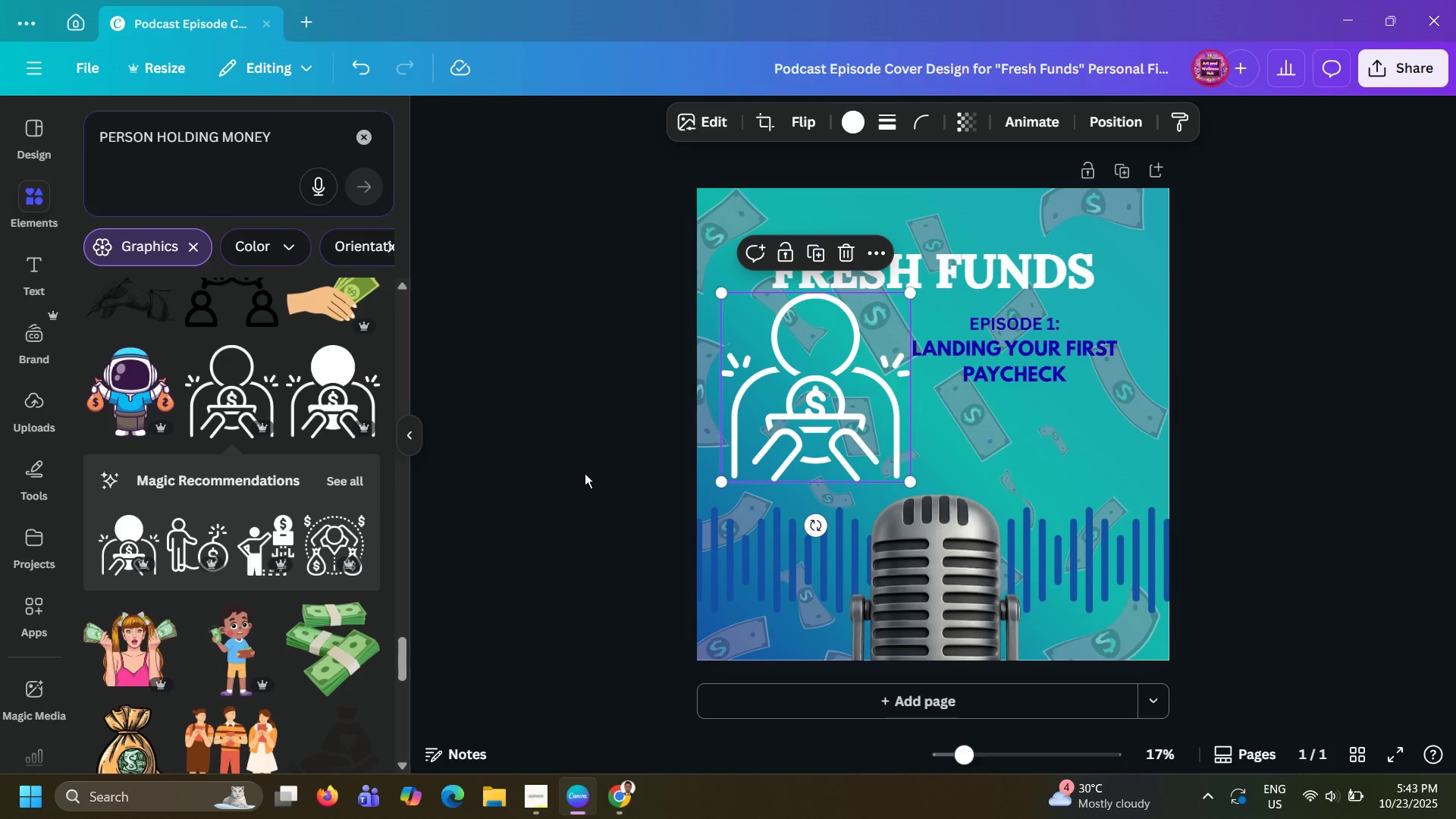 
left_click([585, 473])
 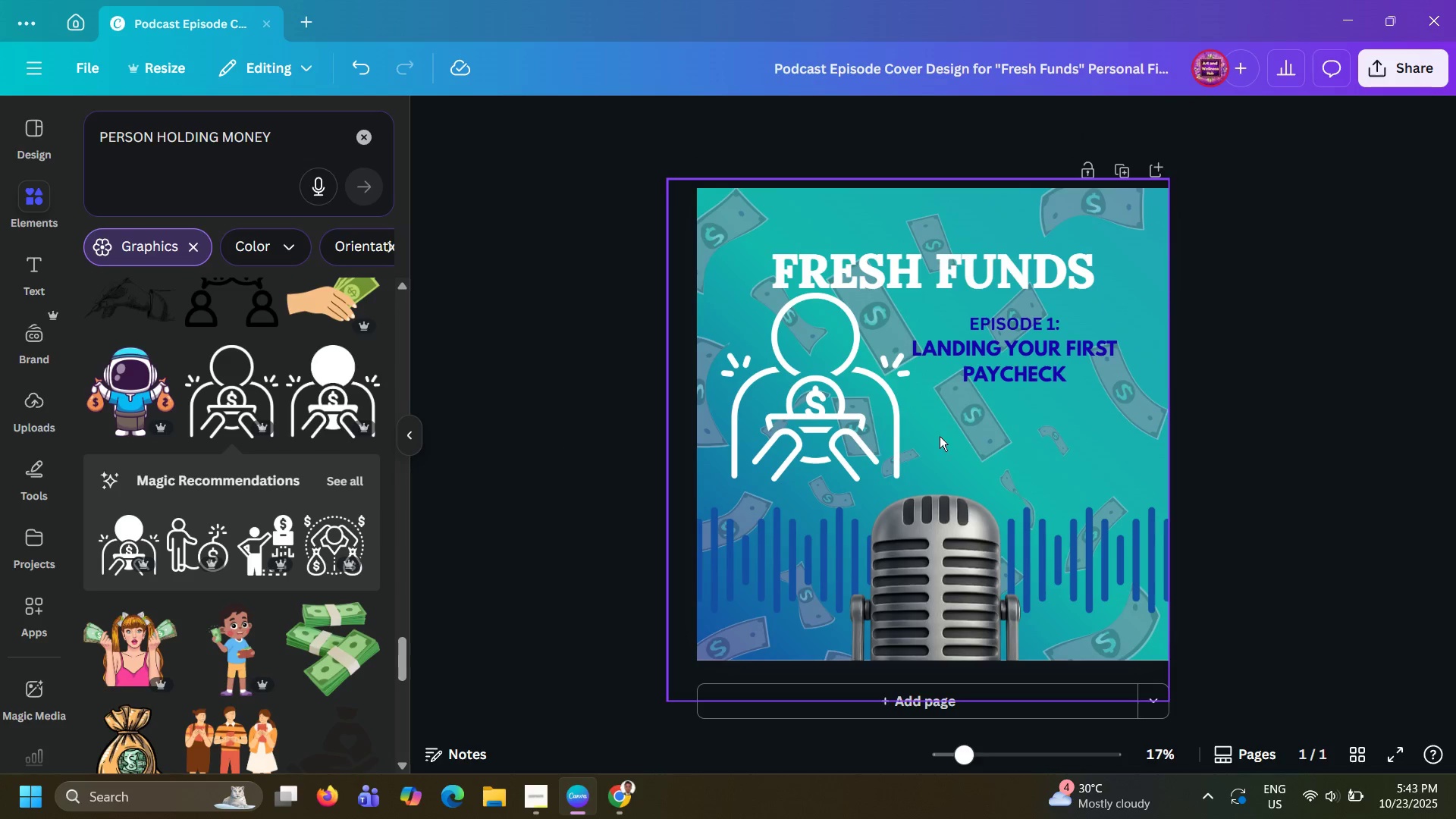 
left_click_drag(start_coordinate=[915, 272], to_coordinate=[912, 264])
 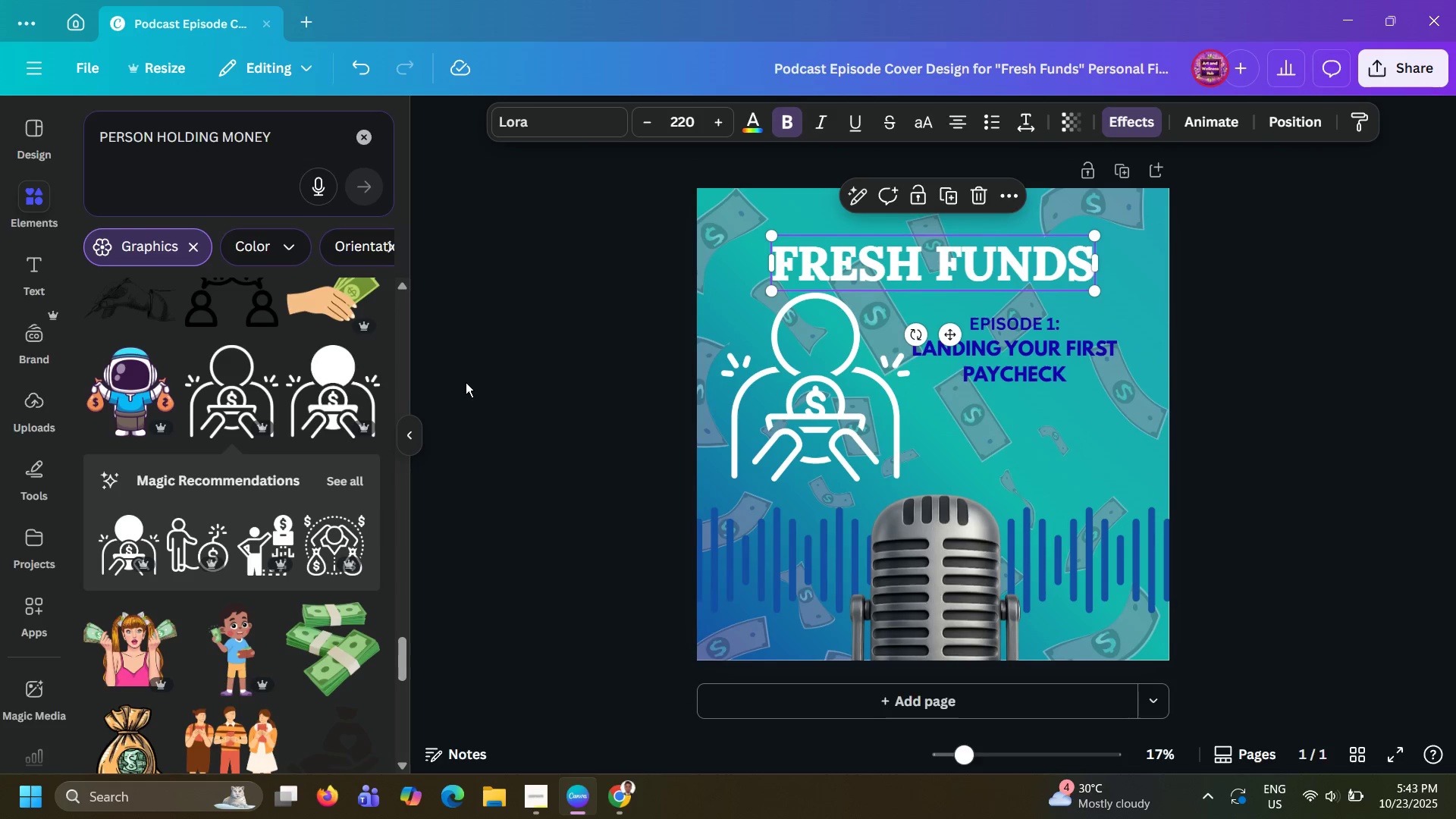 
left_click([466, 382])
 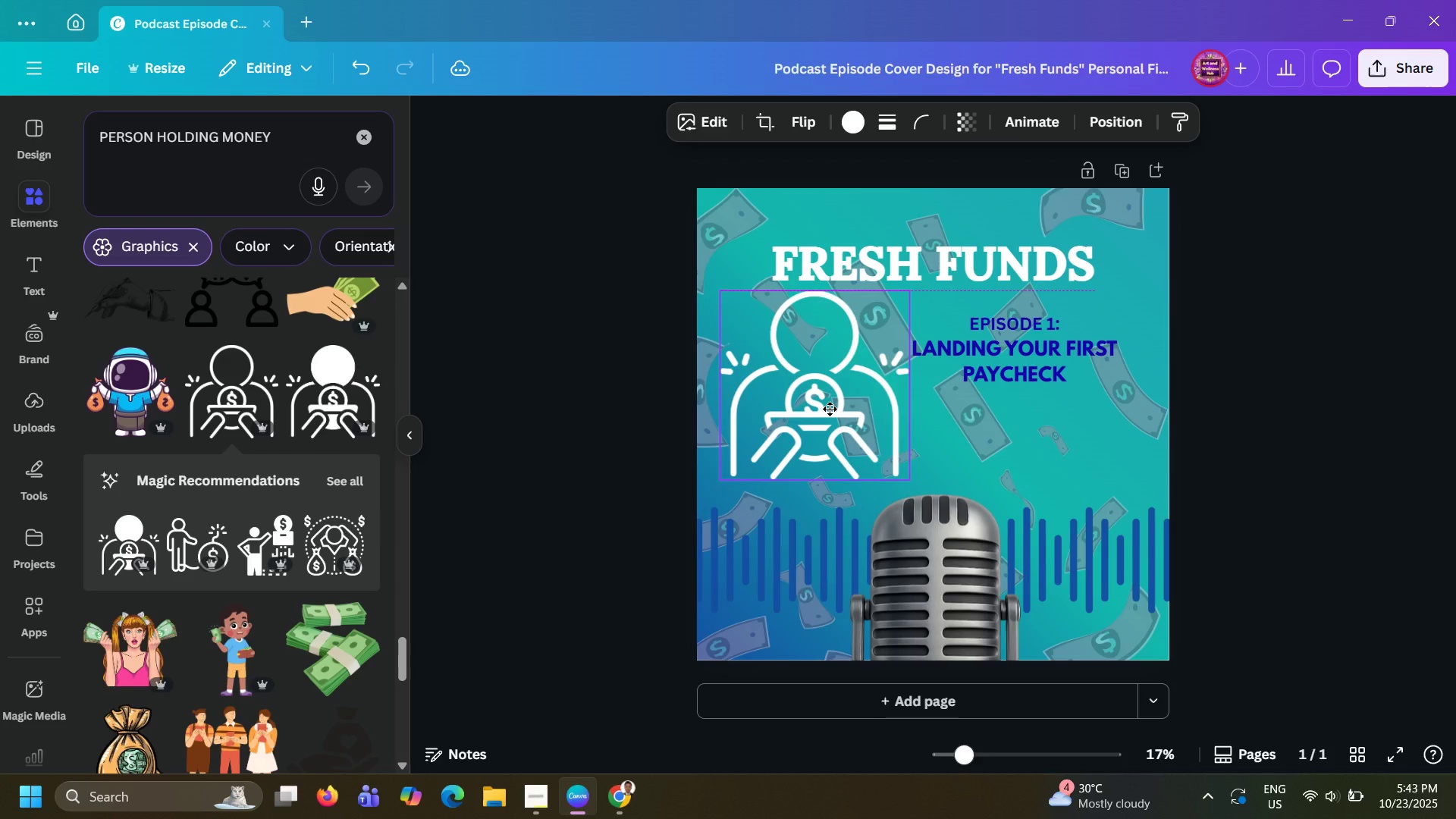 
wait(7.41)
 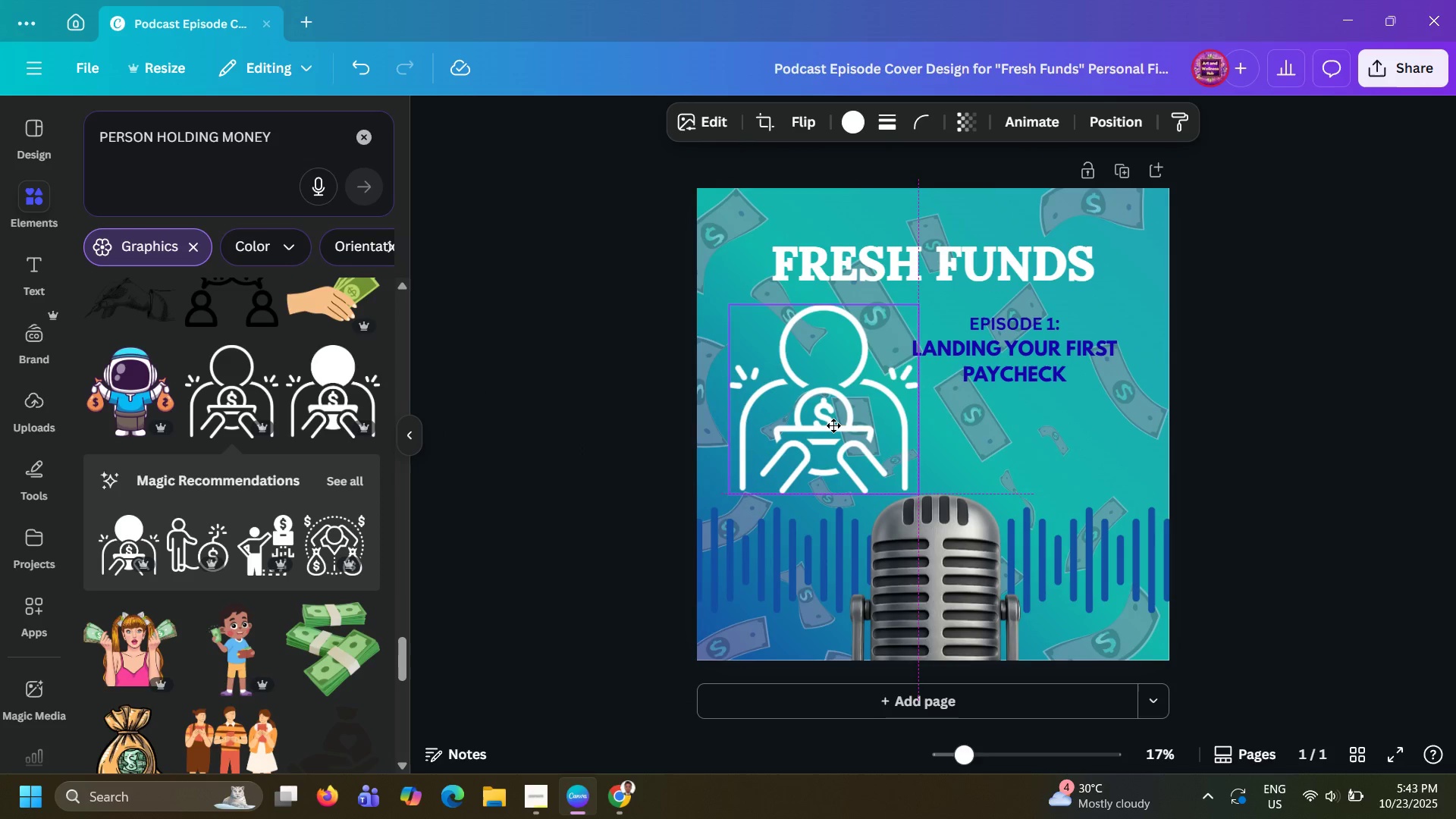 
left_click([579, 446])
 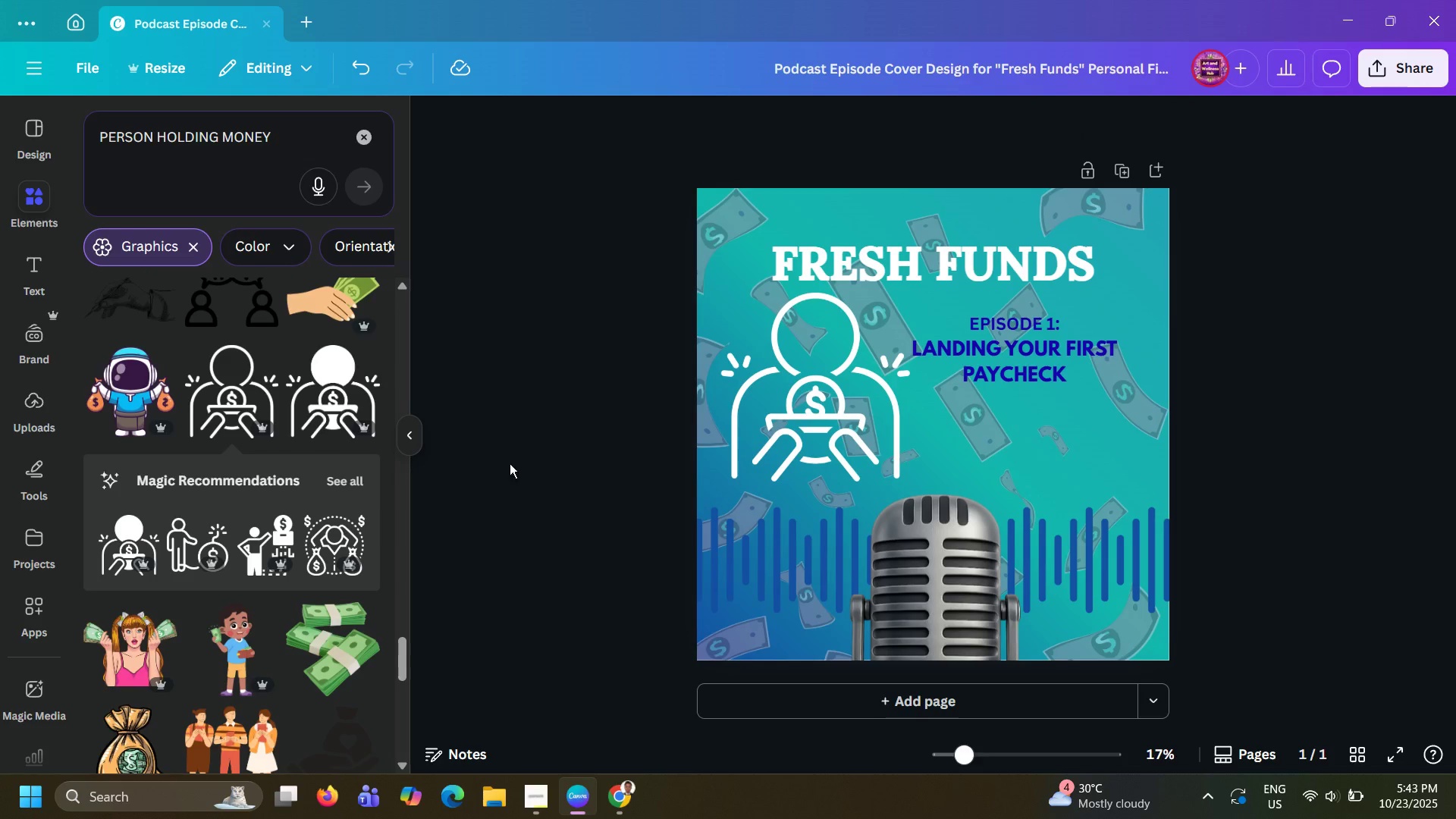 
scroll: coordinate [300, 510], scroll_direction: down, amount: 3.0
 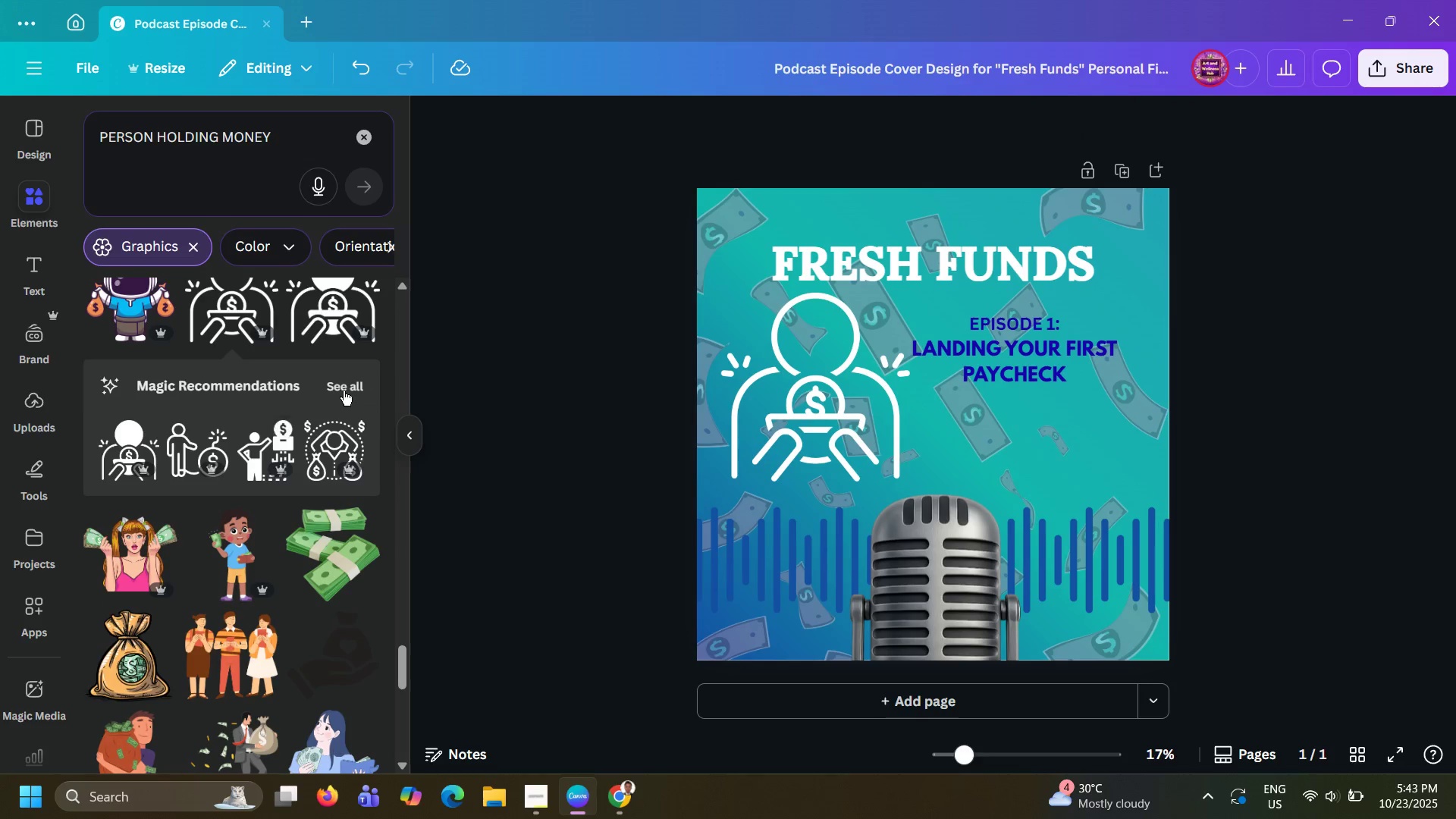 
left_click([353, 385])
 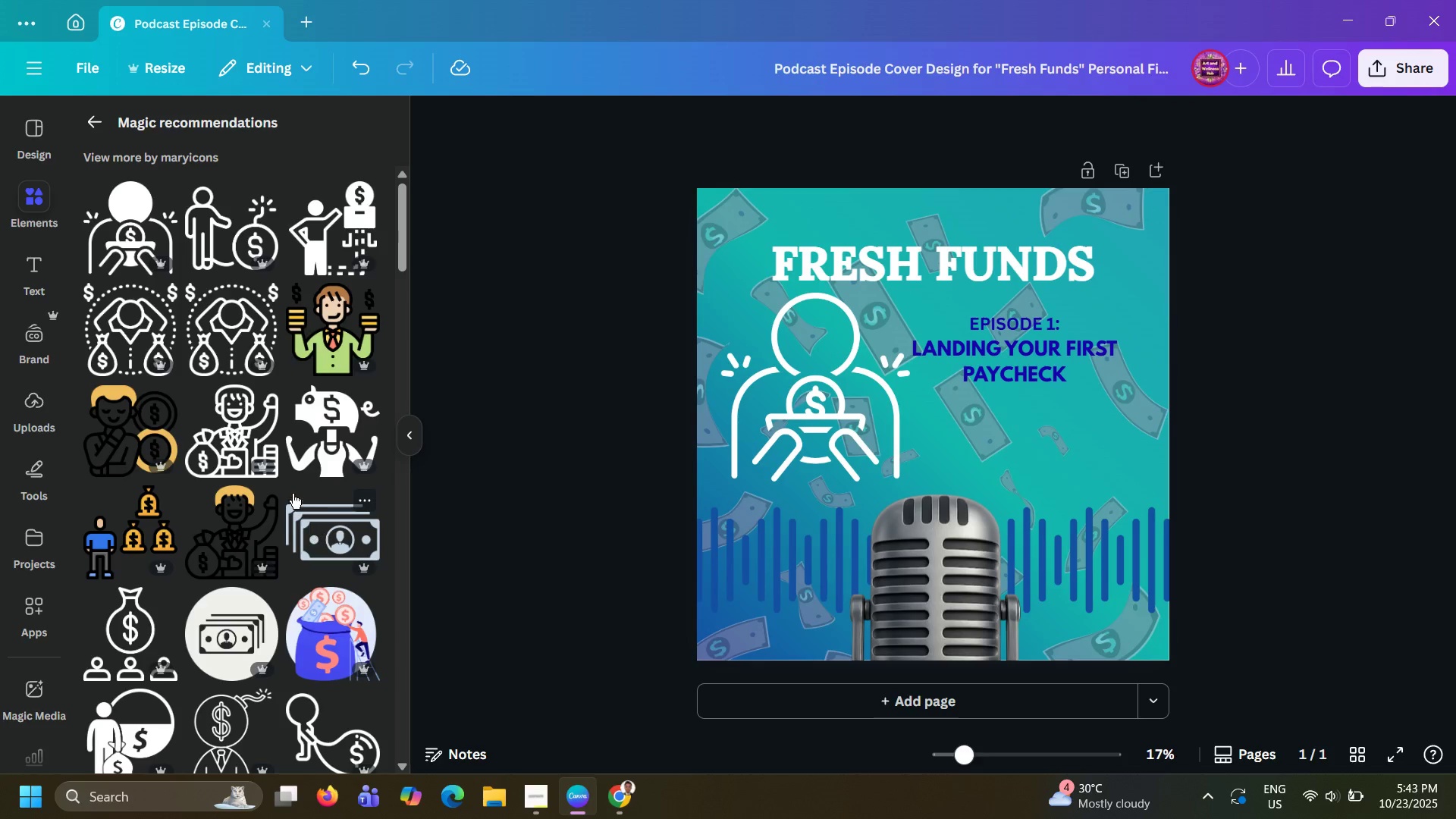 
scroll: coordinate [228, 514], scroll_direction: down, amount: 9.0
 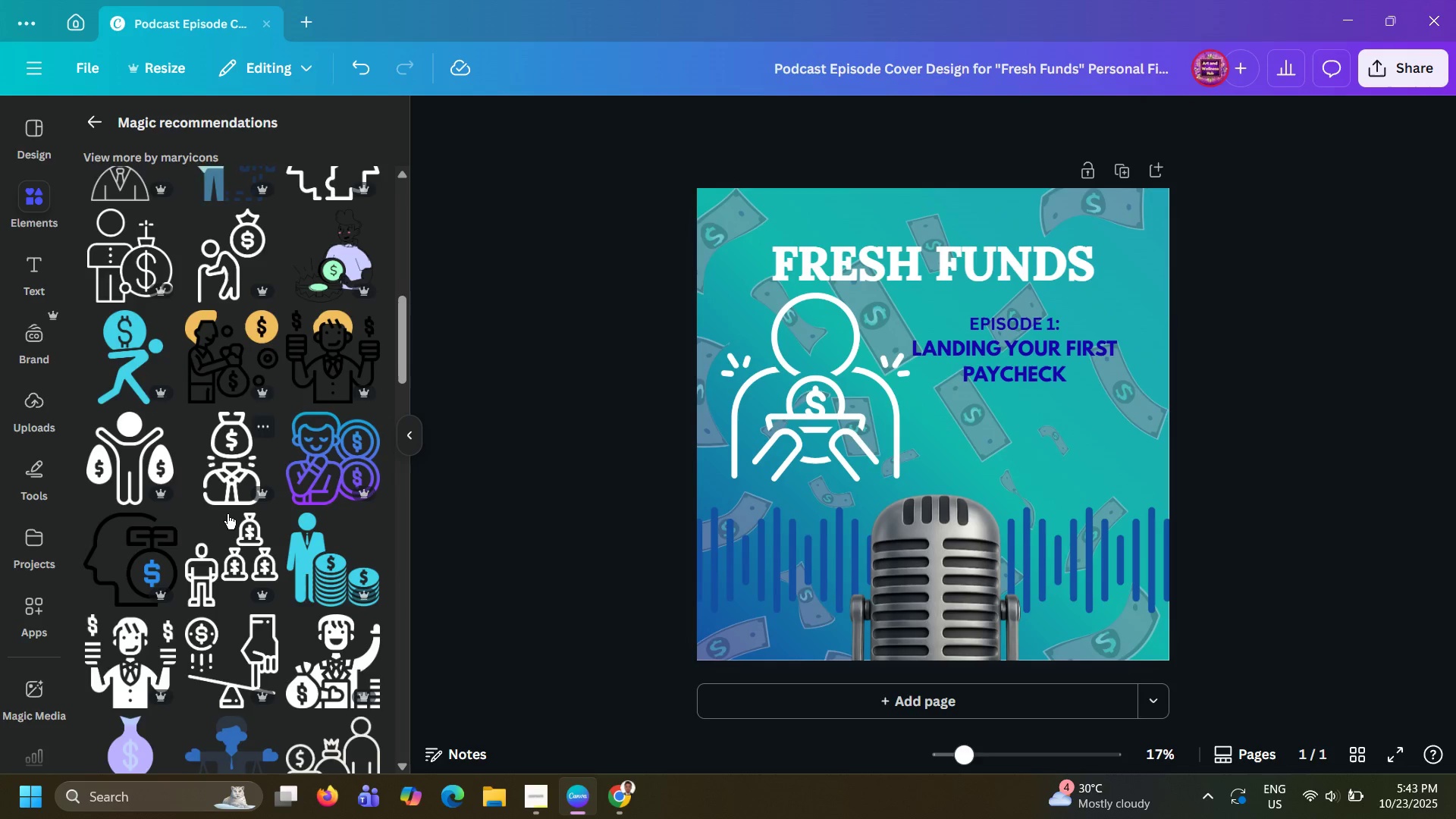 
scroll: coordinate [228, 514], scroll_direction: up, amount: 4.0
 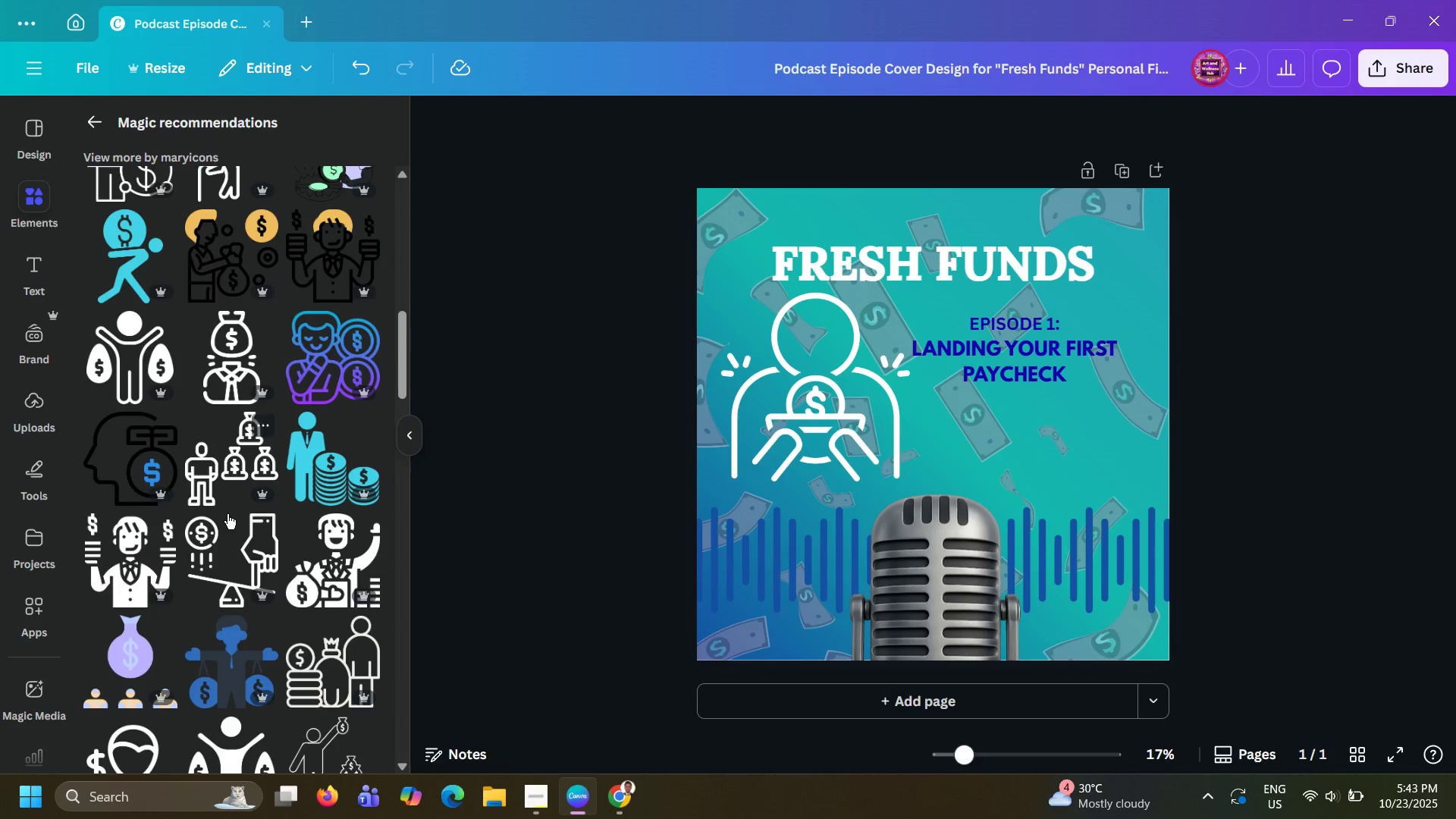 
scroll: coordinate [228, 514], scroll_direction: down, amount: 15.0
 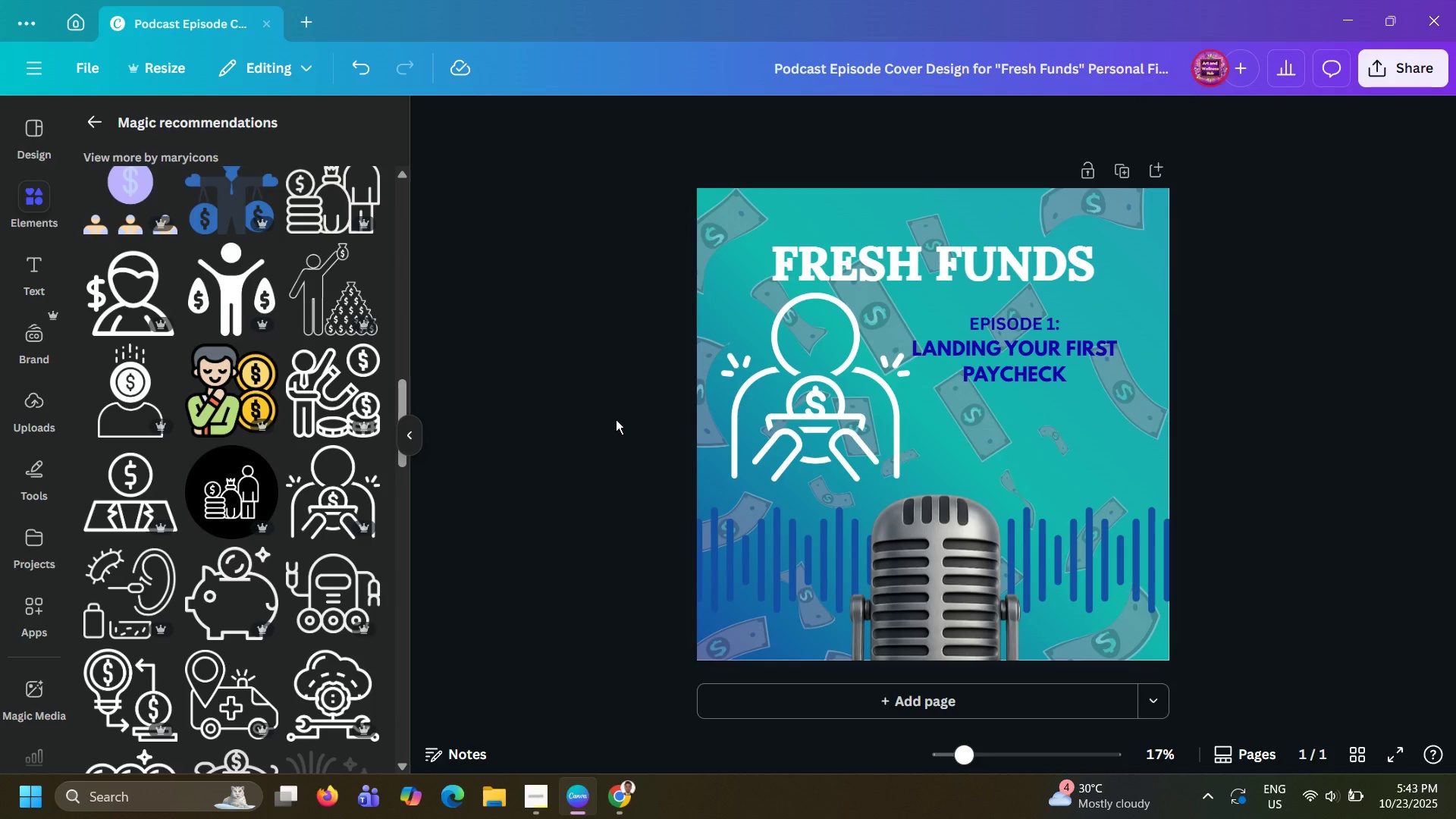 
left_click([616, 419])
 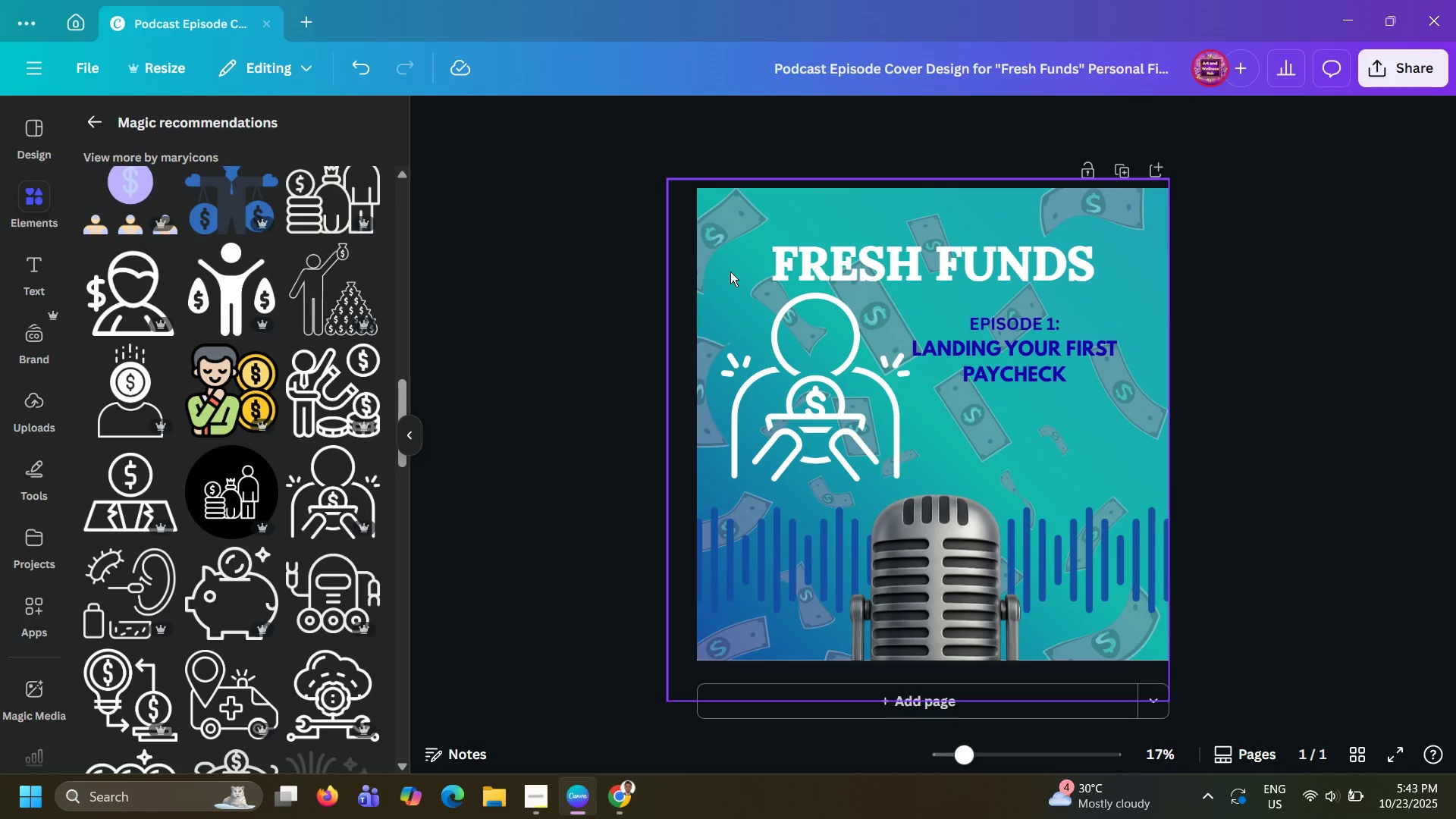 
left_click([731, 271])
 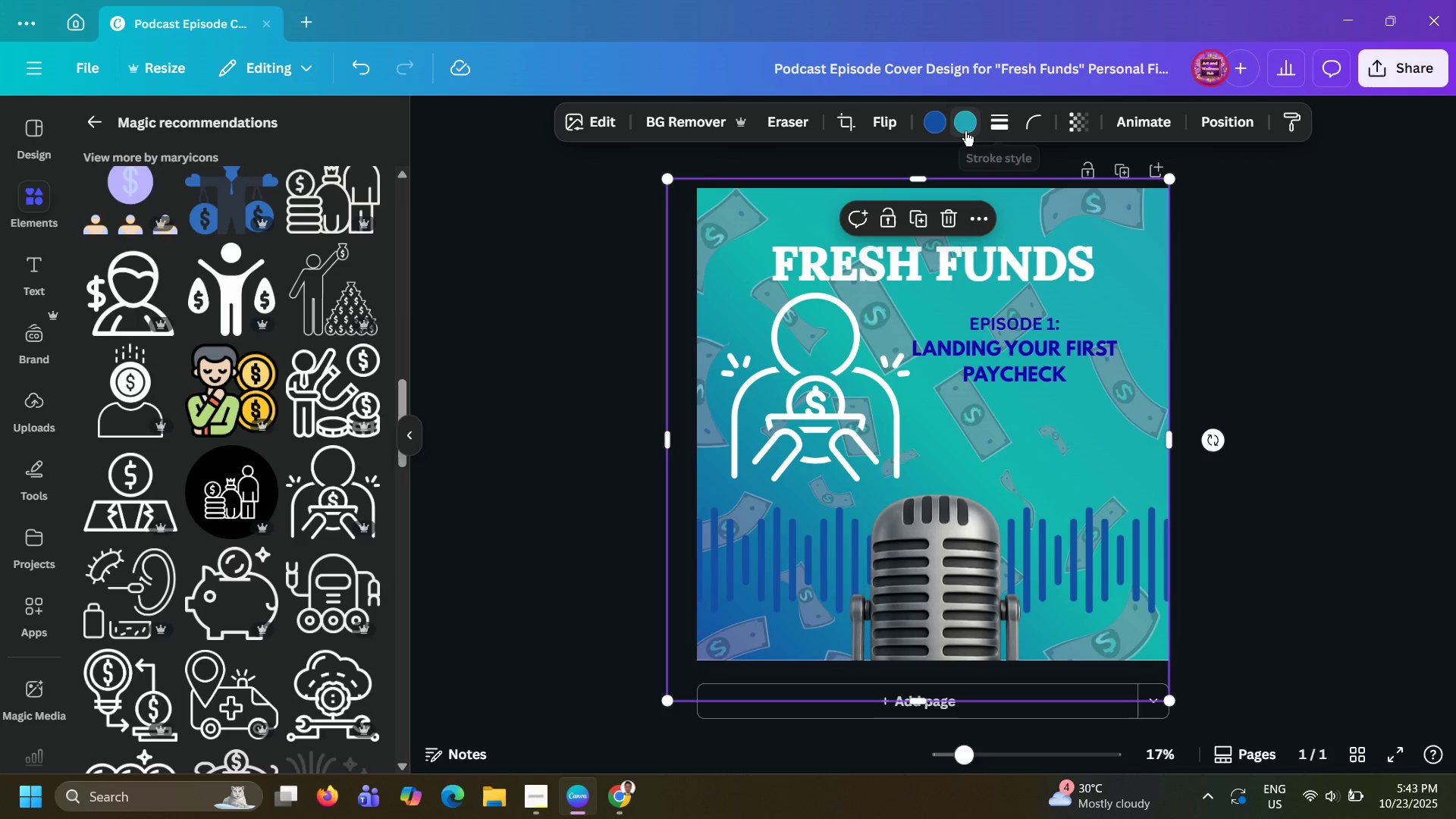 
left_click([939, 127])
 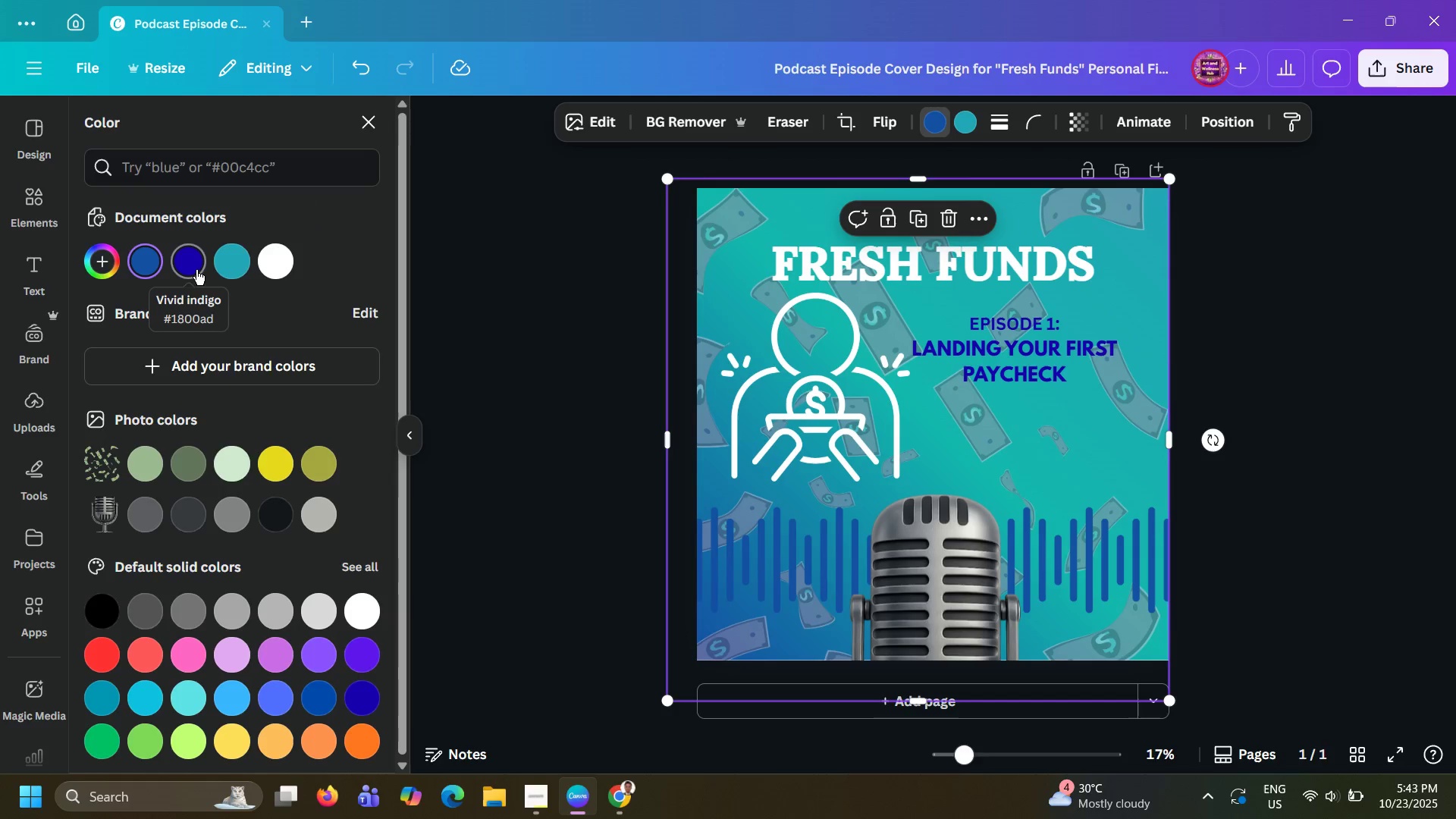 
left_click([236, 259])
 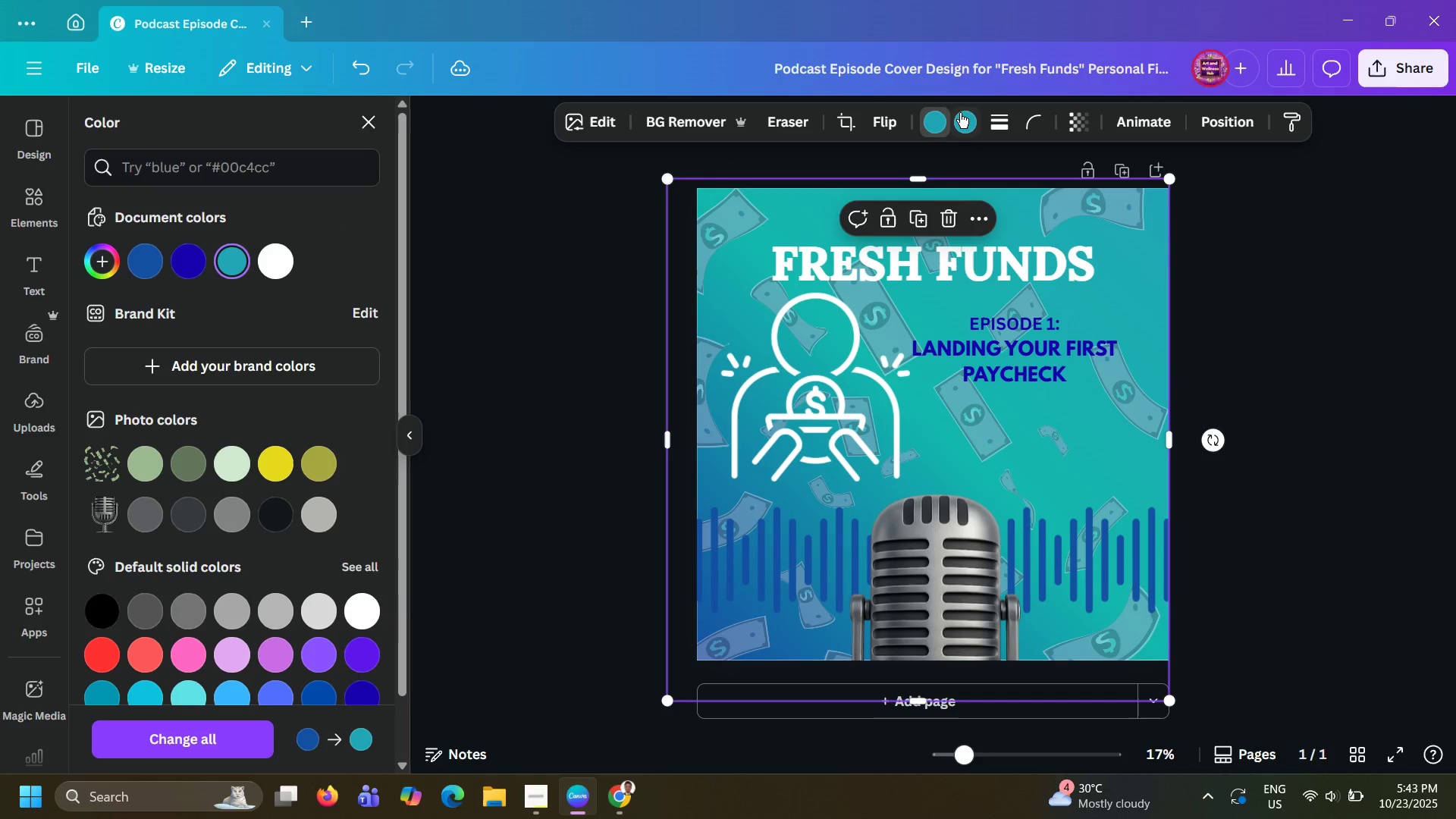 
left_click([965, 116])
 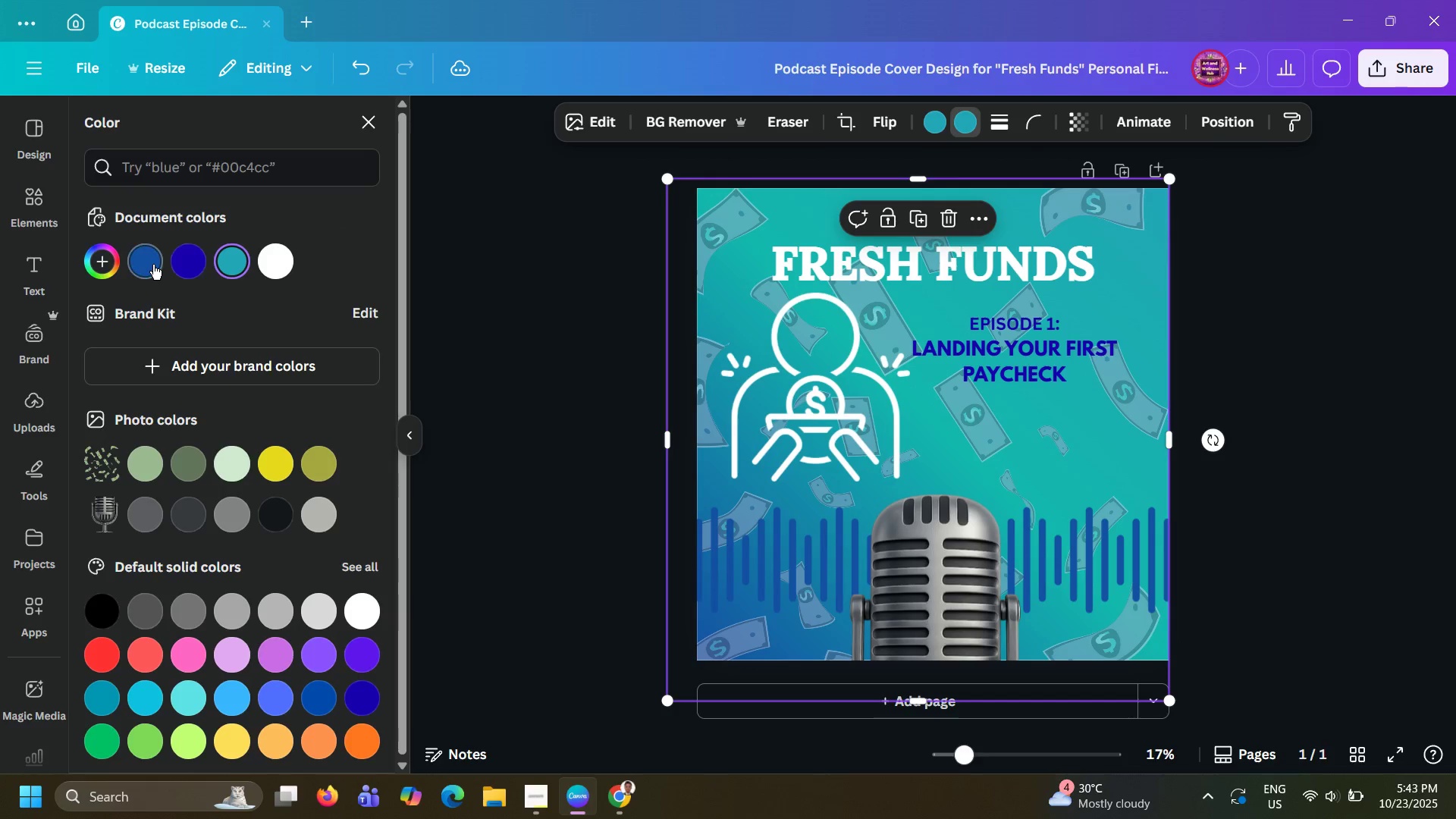 
left_click([152, 265])
 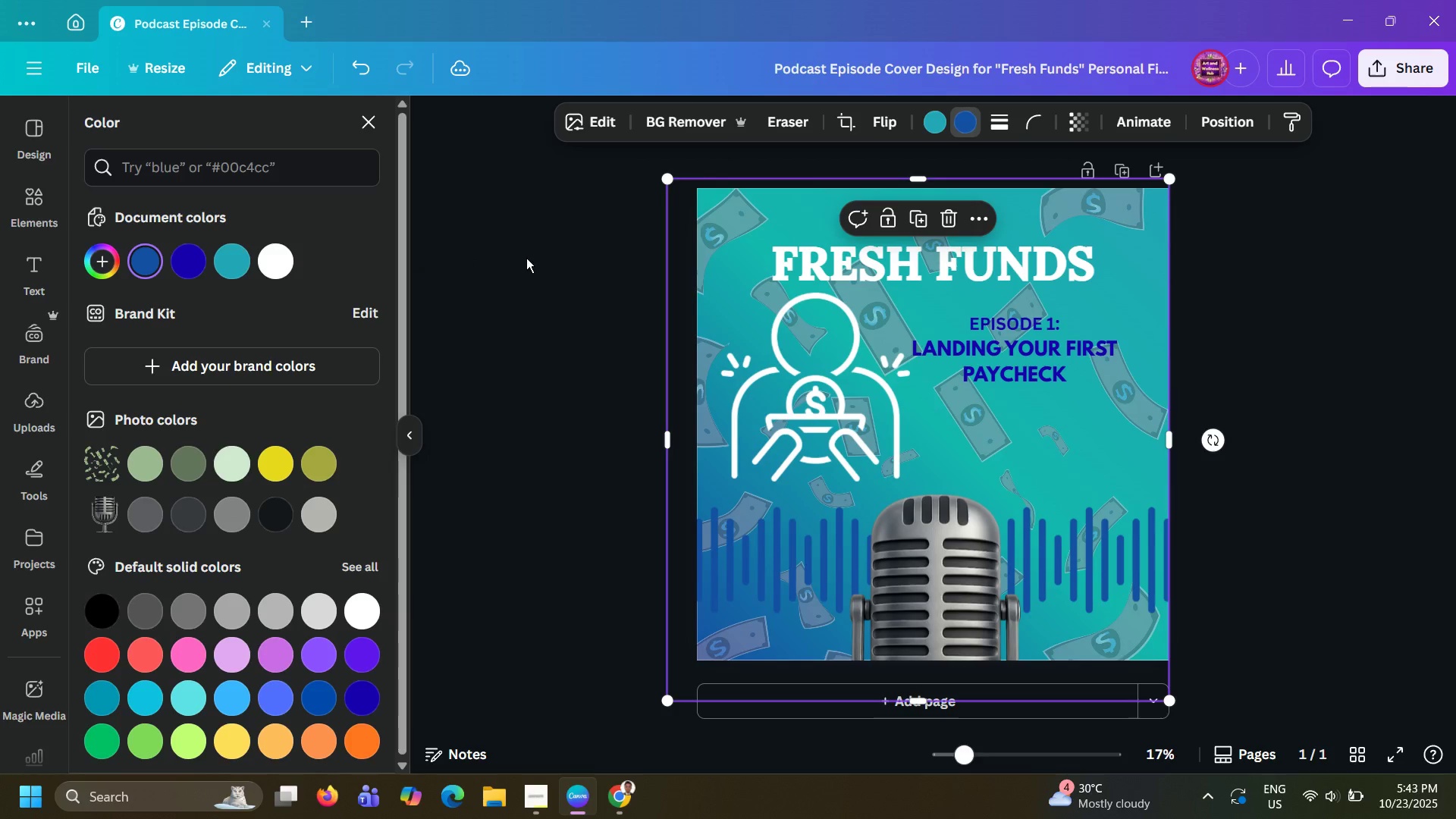 
mouse_move([145, 263])
 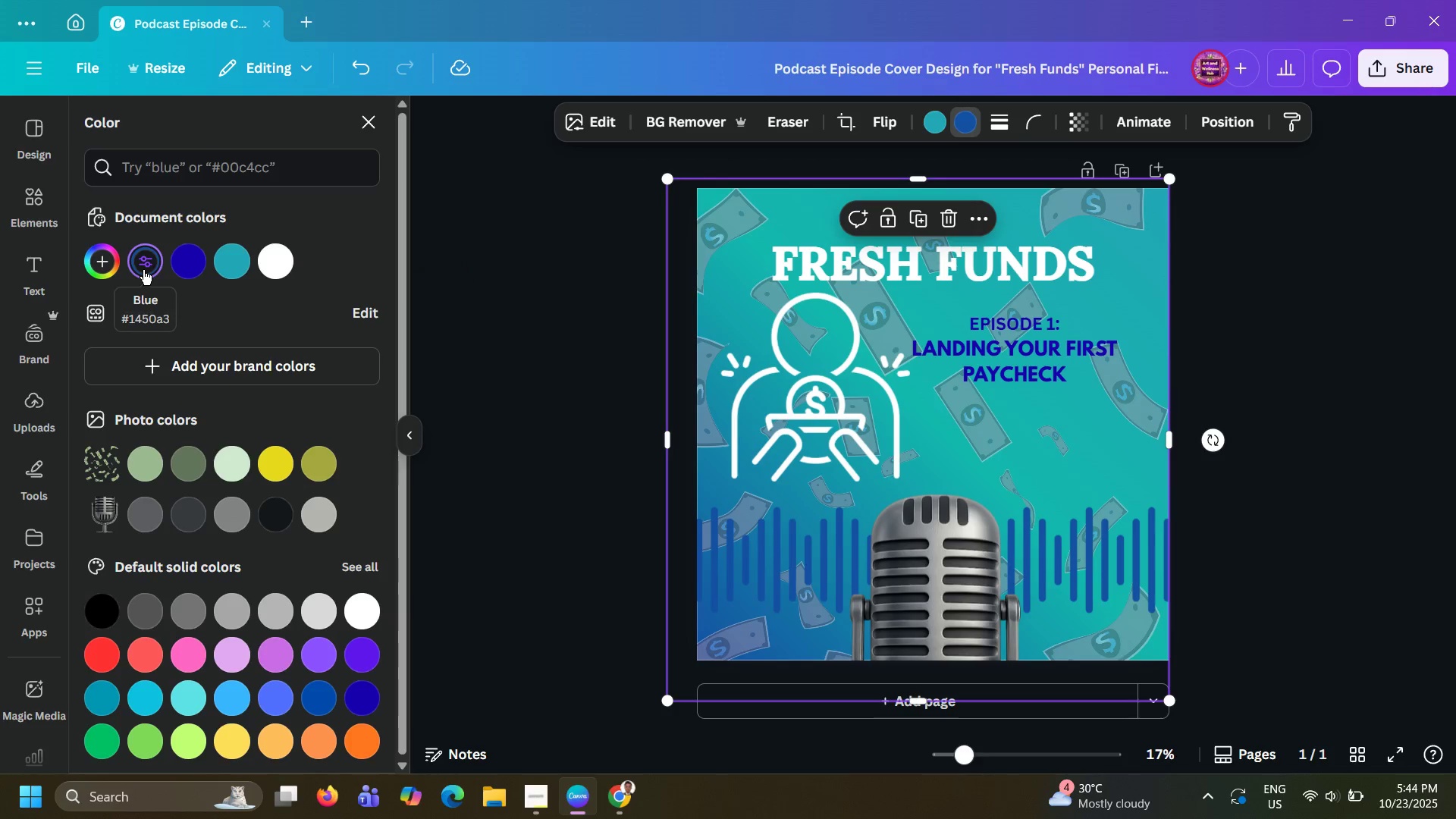 
left_click([143, 270])
 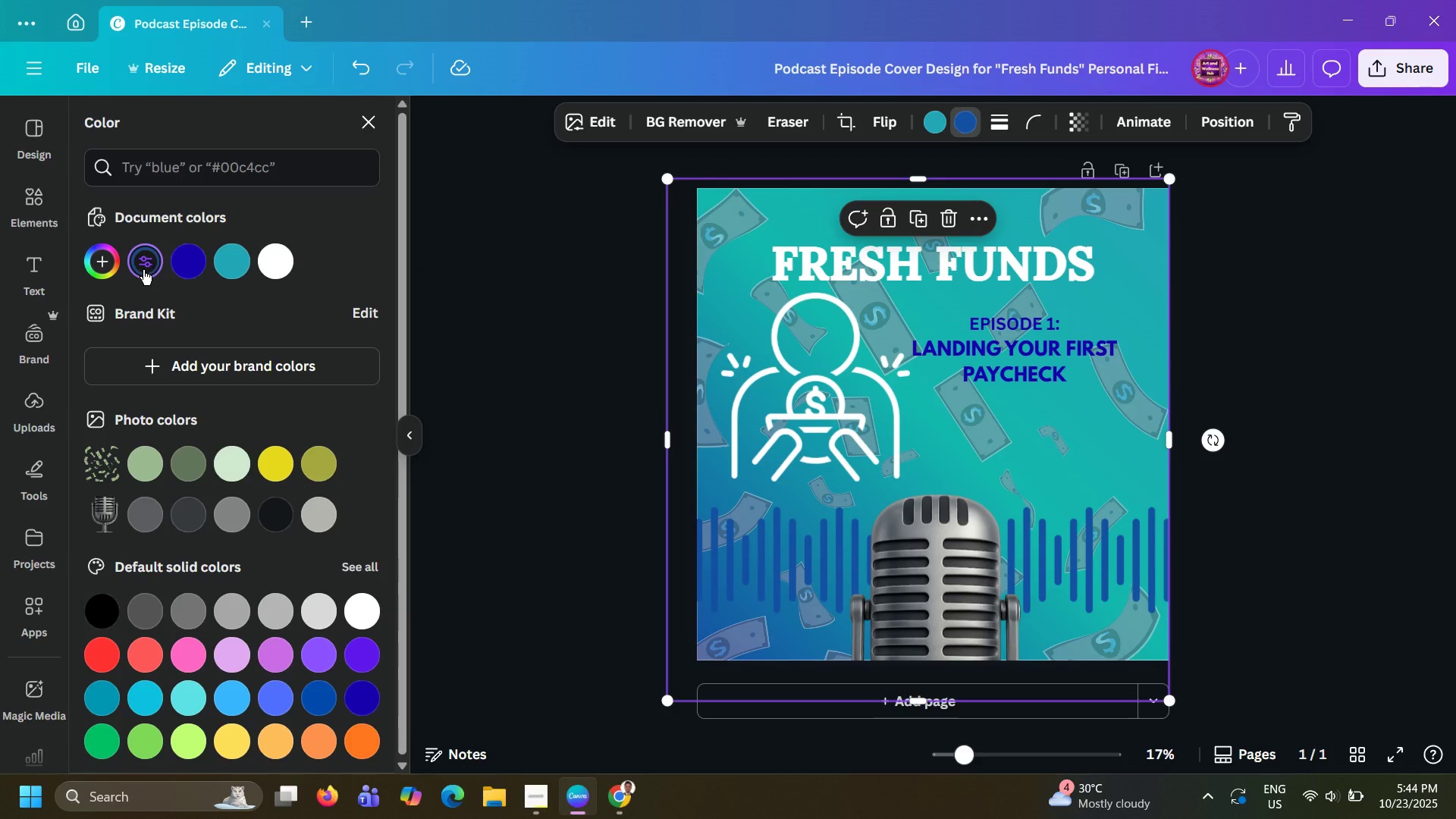 
left_click([143, 270])
 